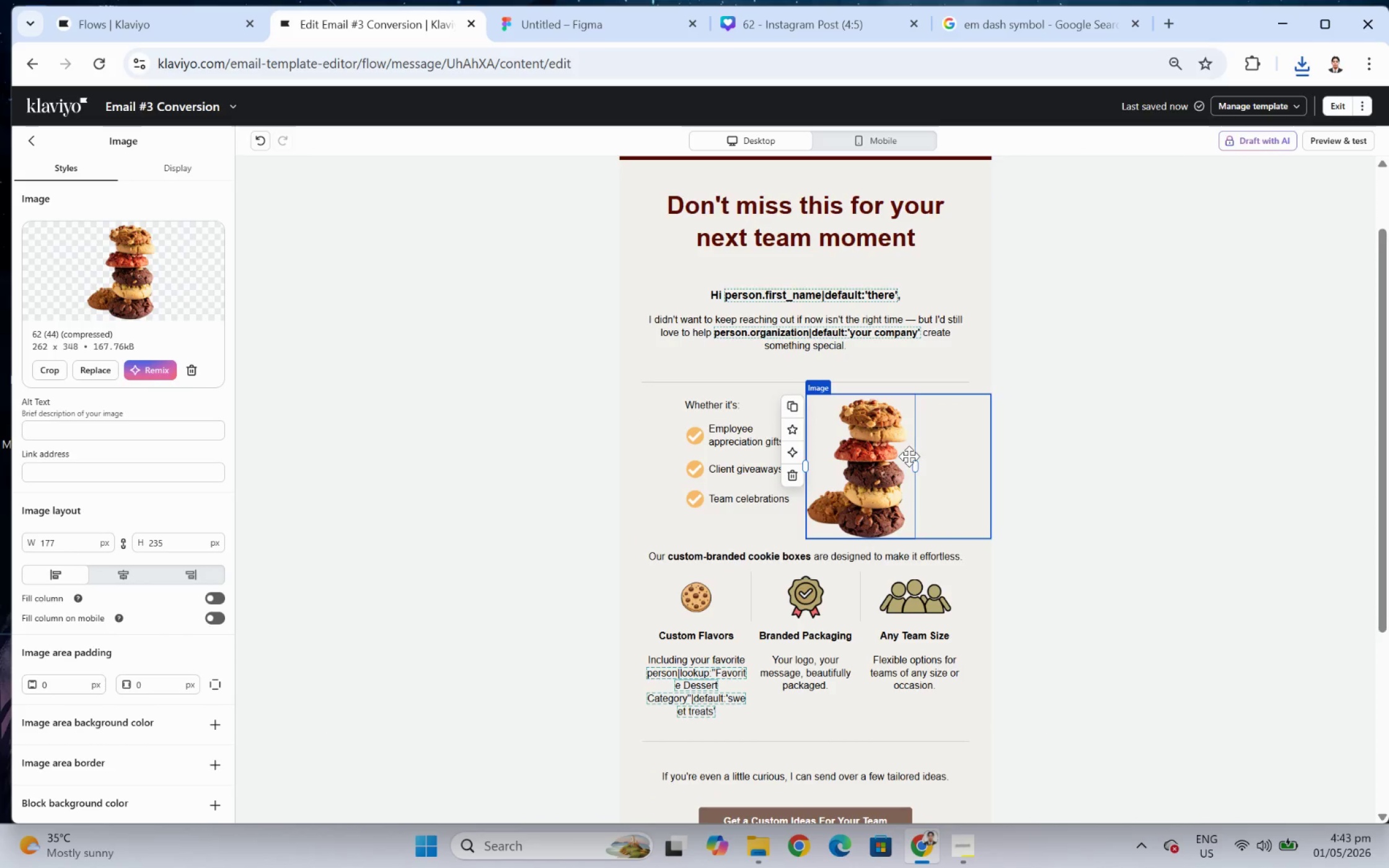 
left_click_drag(start_coordinate=[917, 468], to_coordinate=[916, 478])
 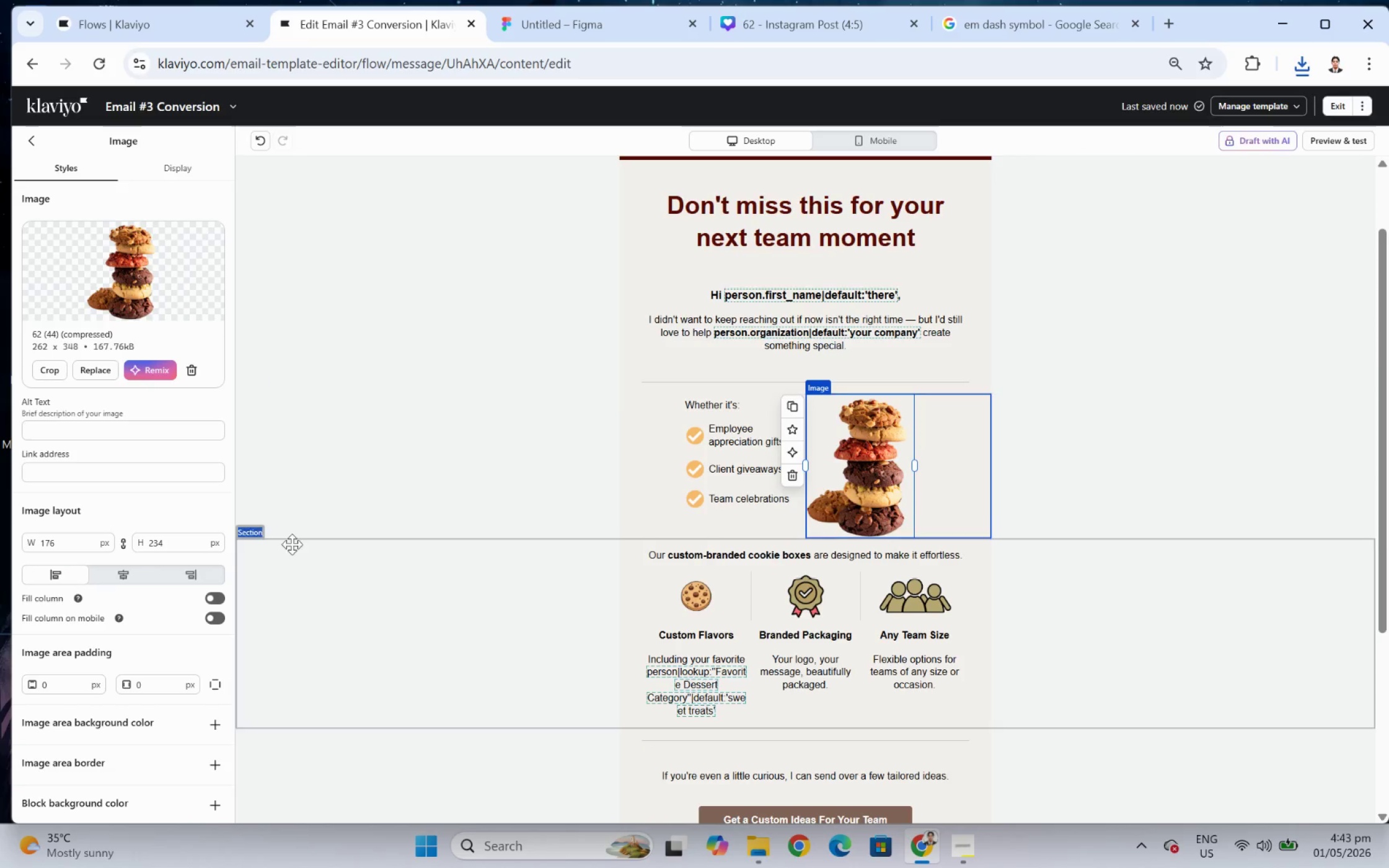 
scroll: coordinate [118, 703], scroll_direction: down, amount: 3.0
 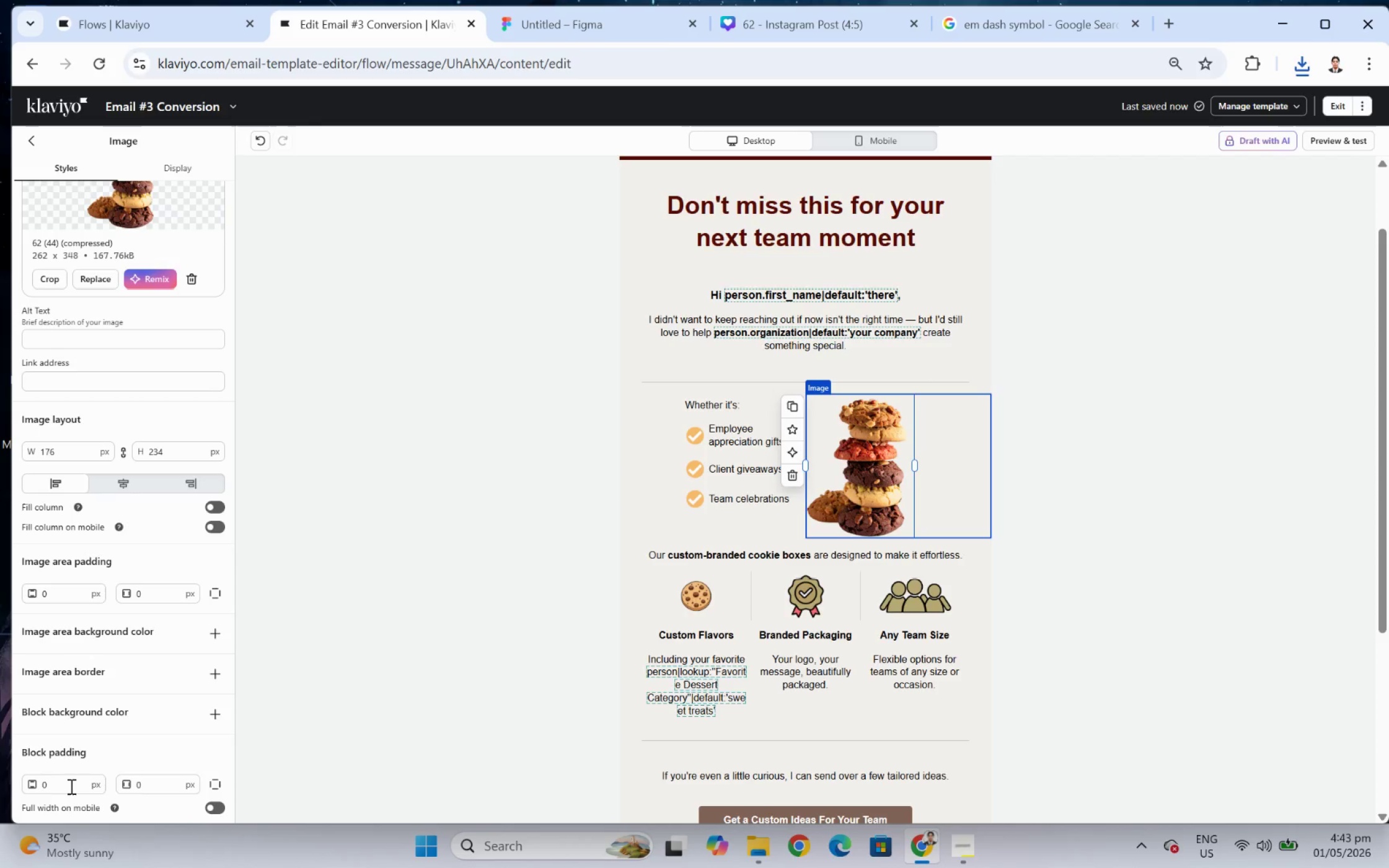 
double_click([151, 787])
 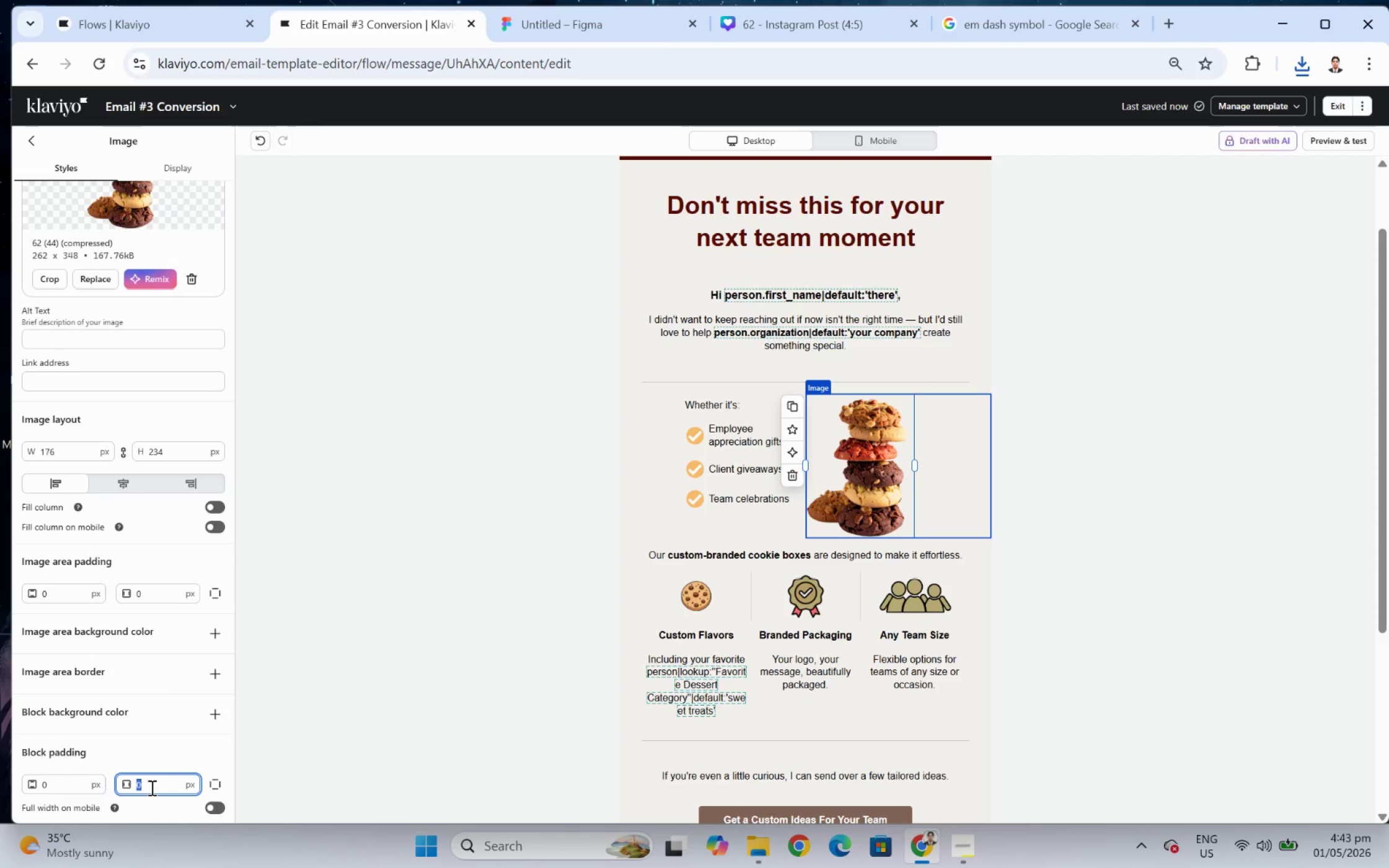 
key(Numpad1)
 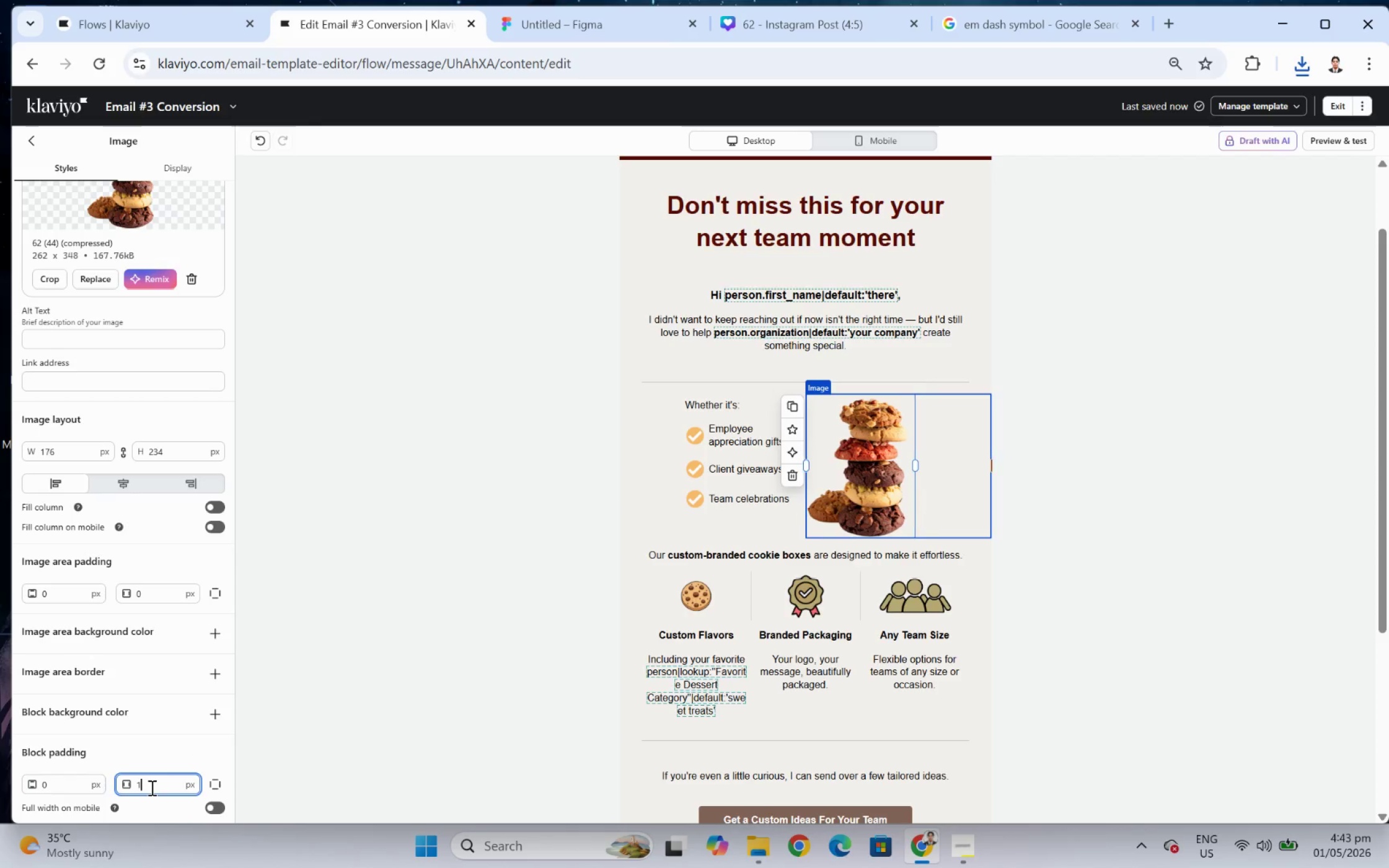 
key(Numpad8)
 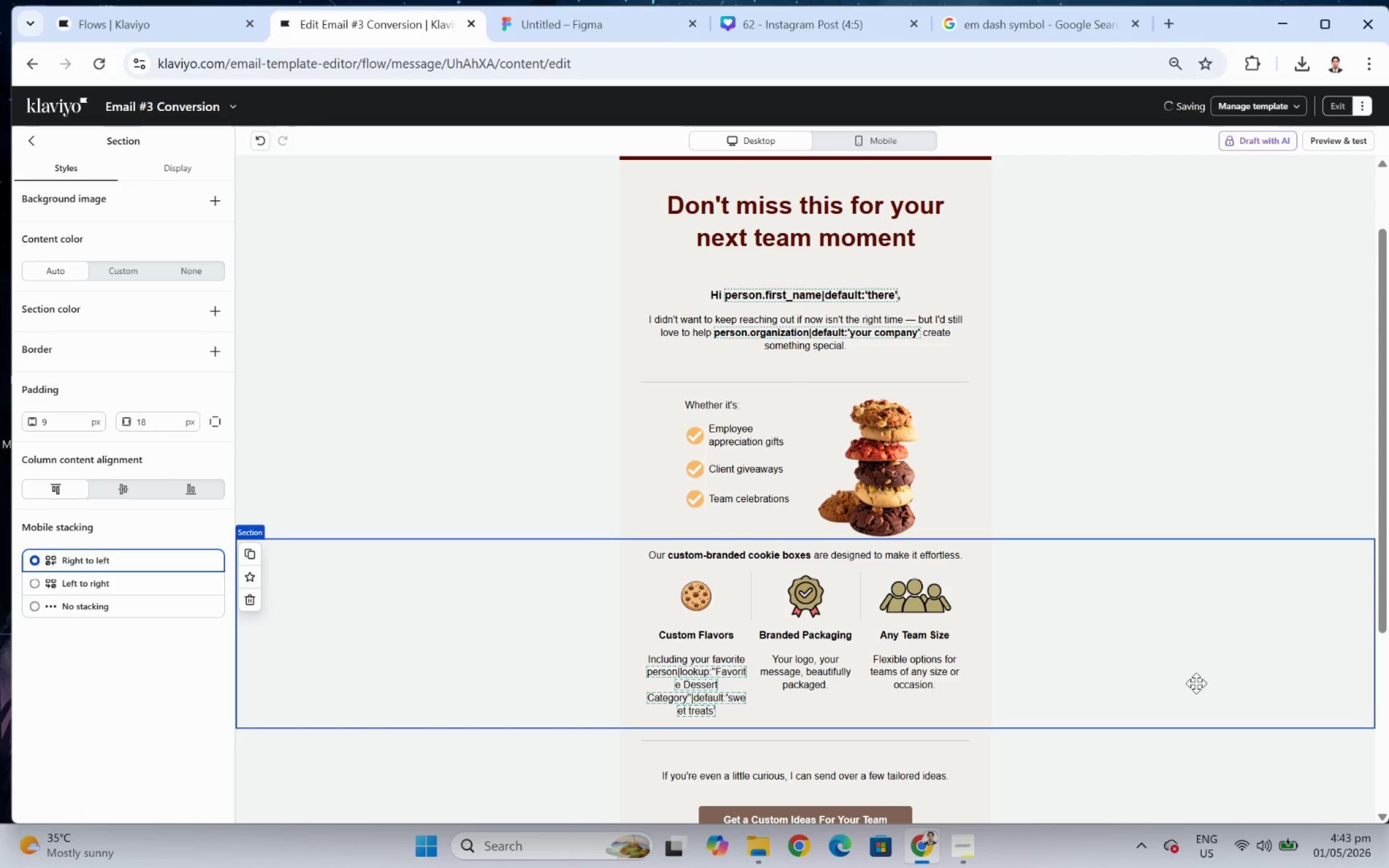 
wait(6.47)
 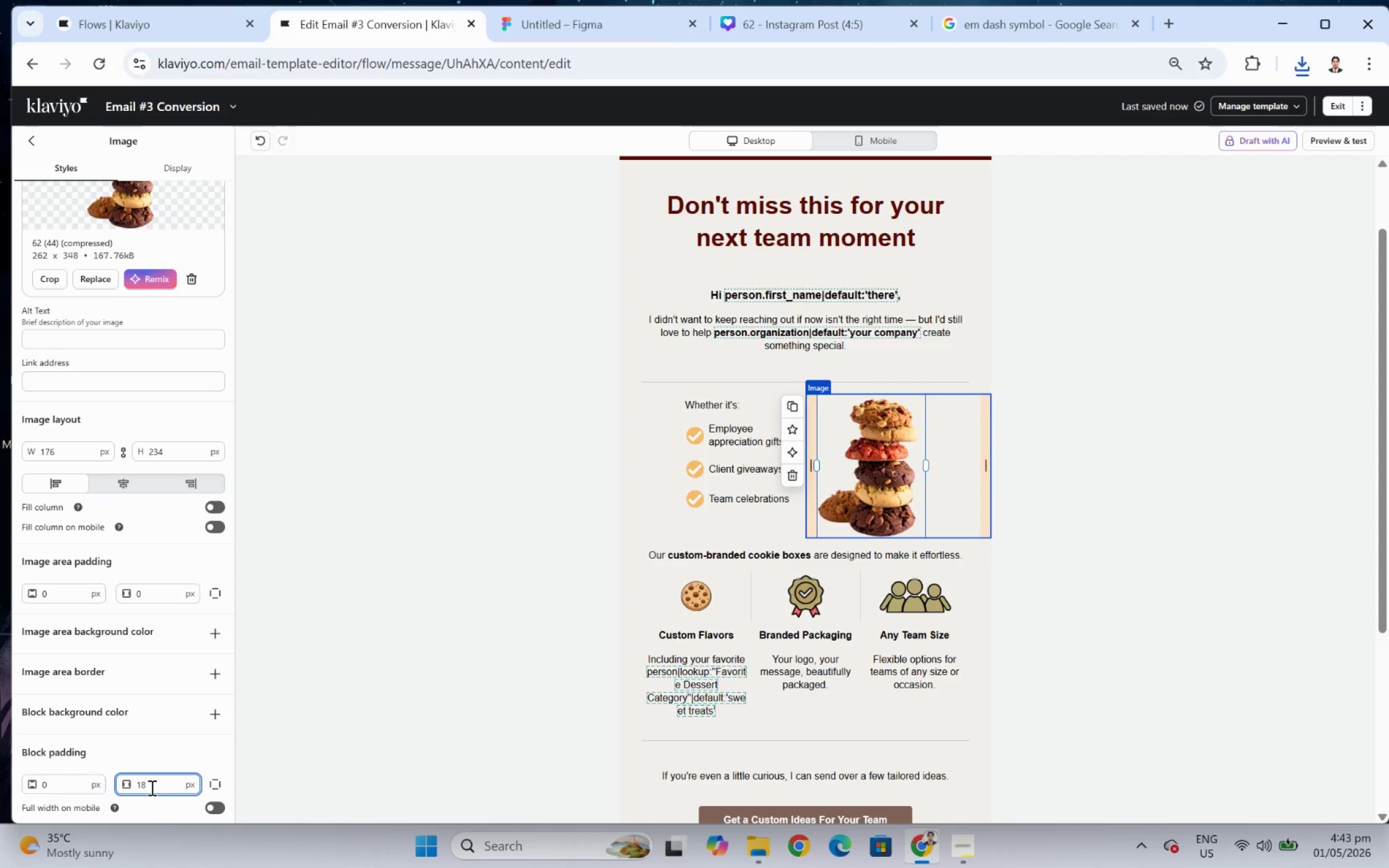 
left_click([517, 441])
 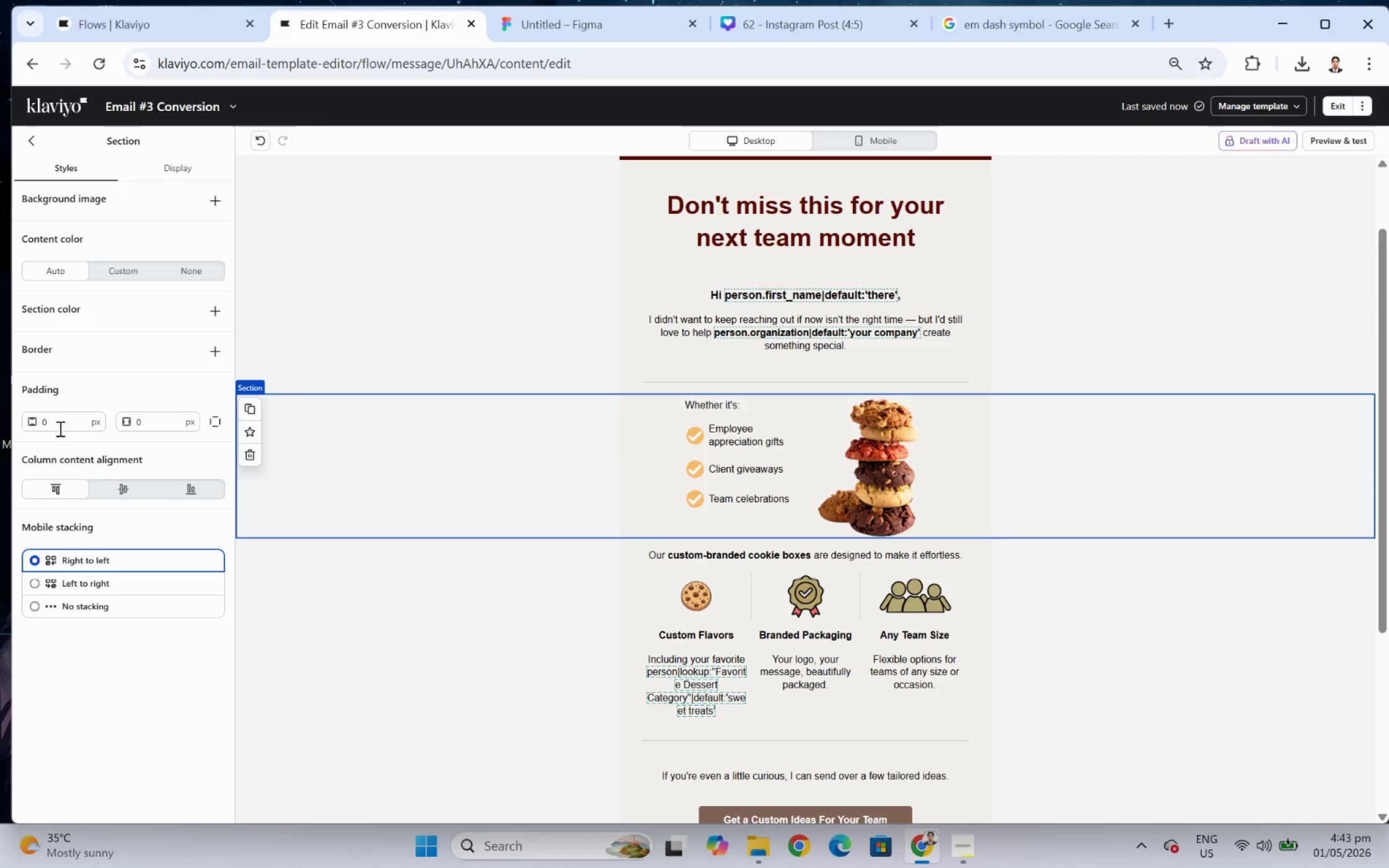 
left_click([153, 423])
 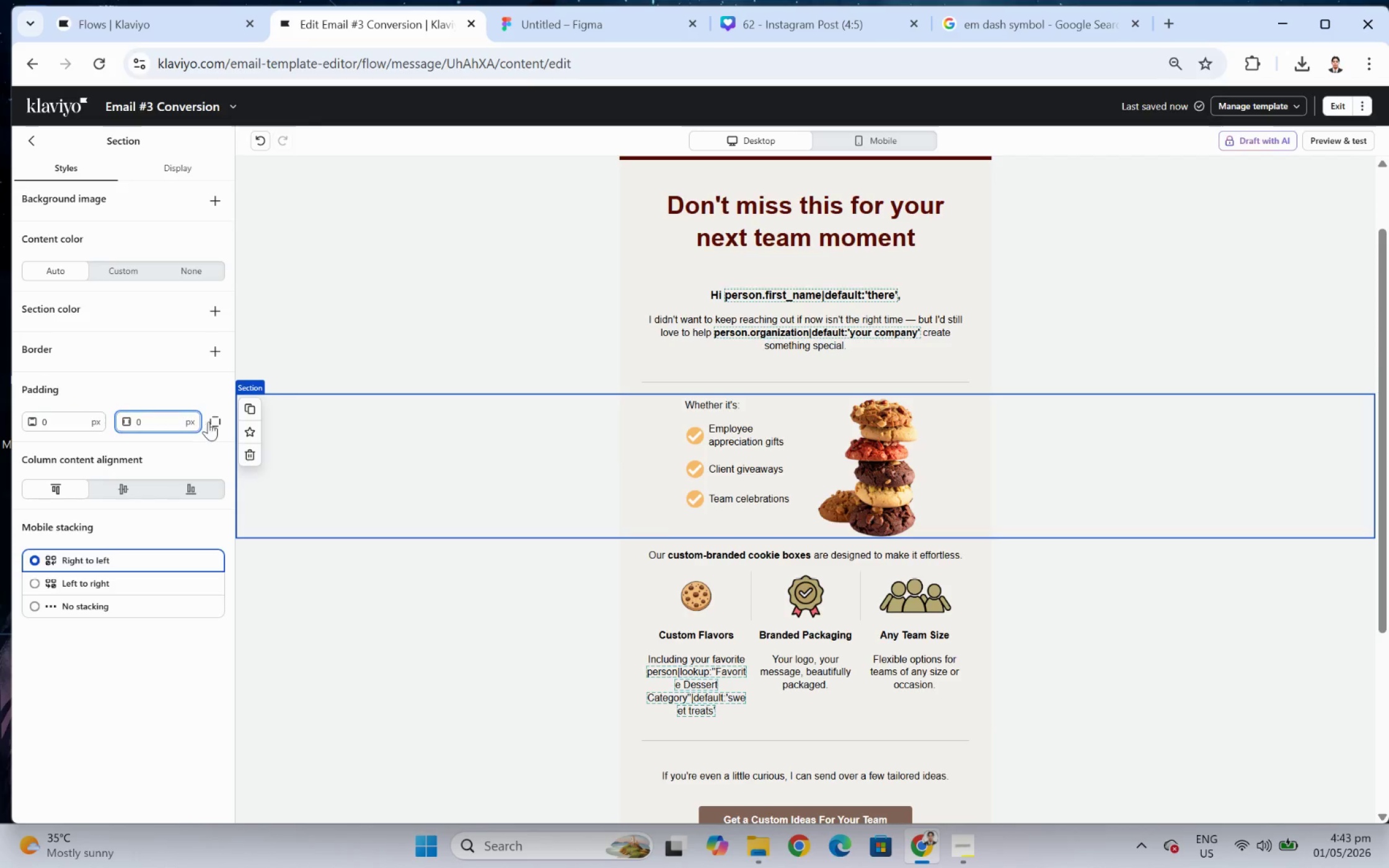 
left_click([212, 421])
 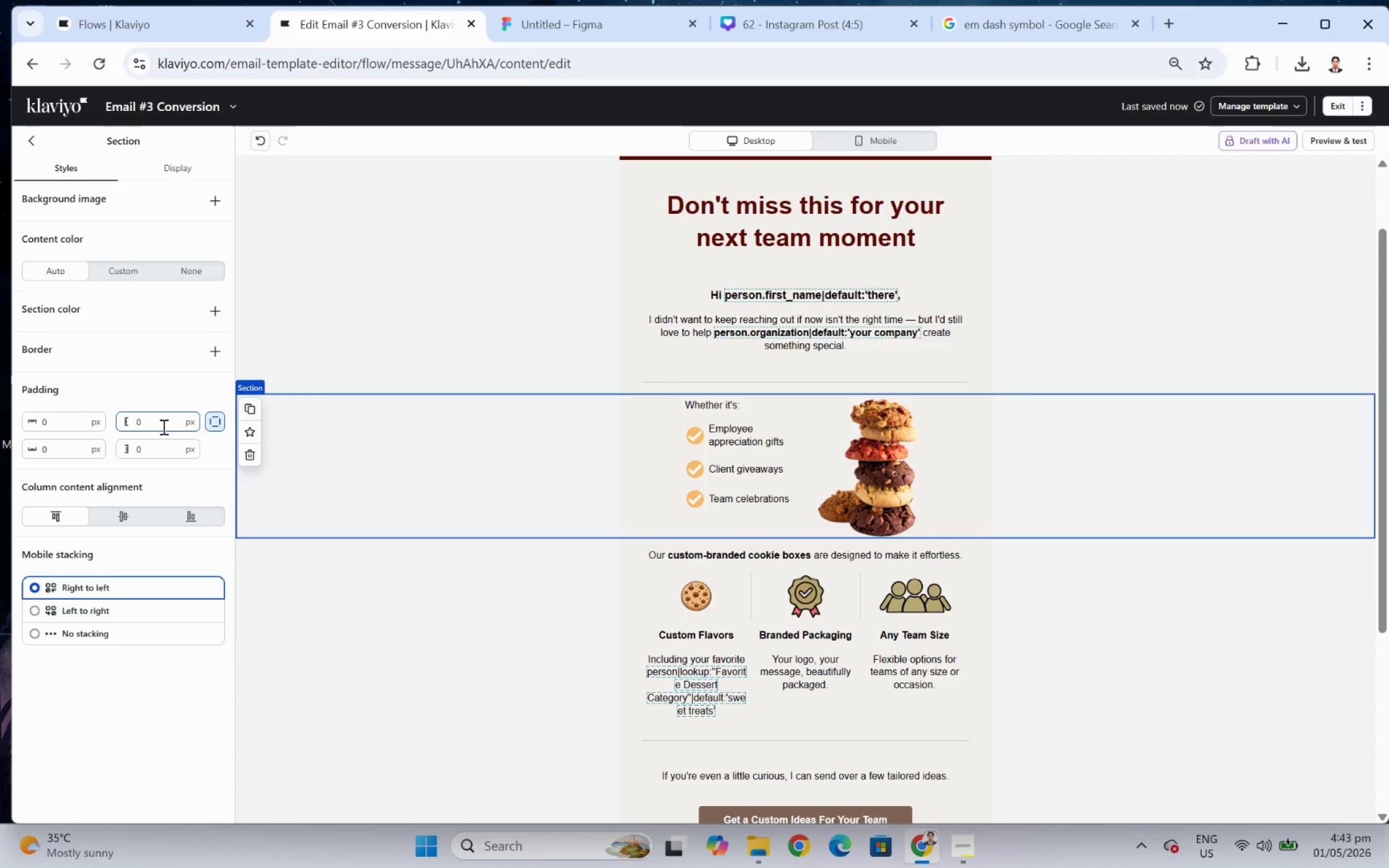 
double_click([162, 426])
 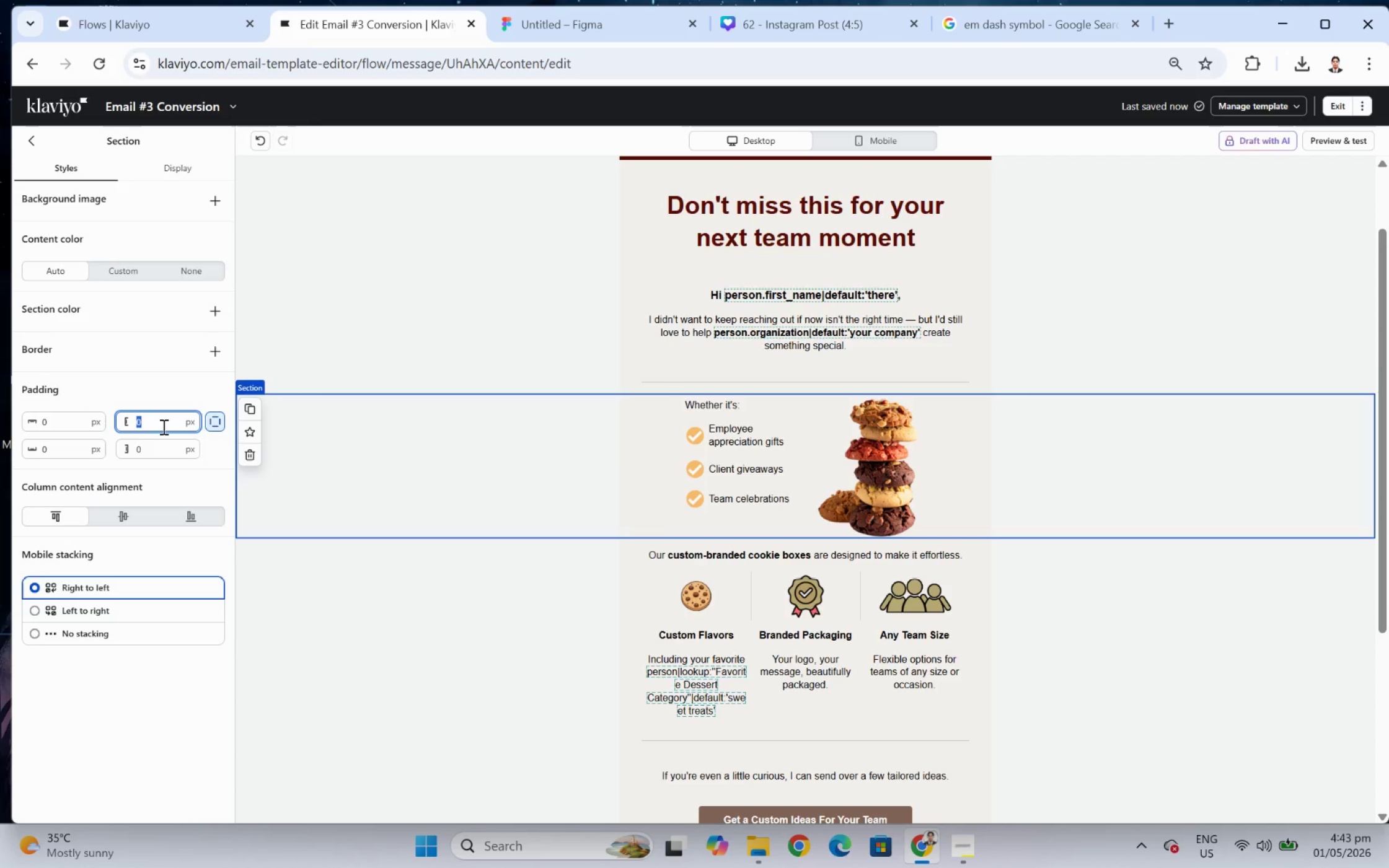 
key(Numpad1)
 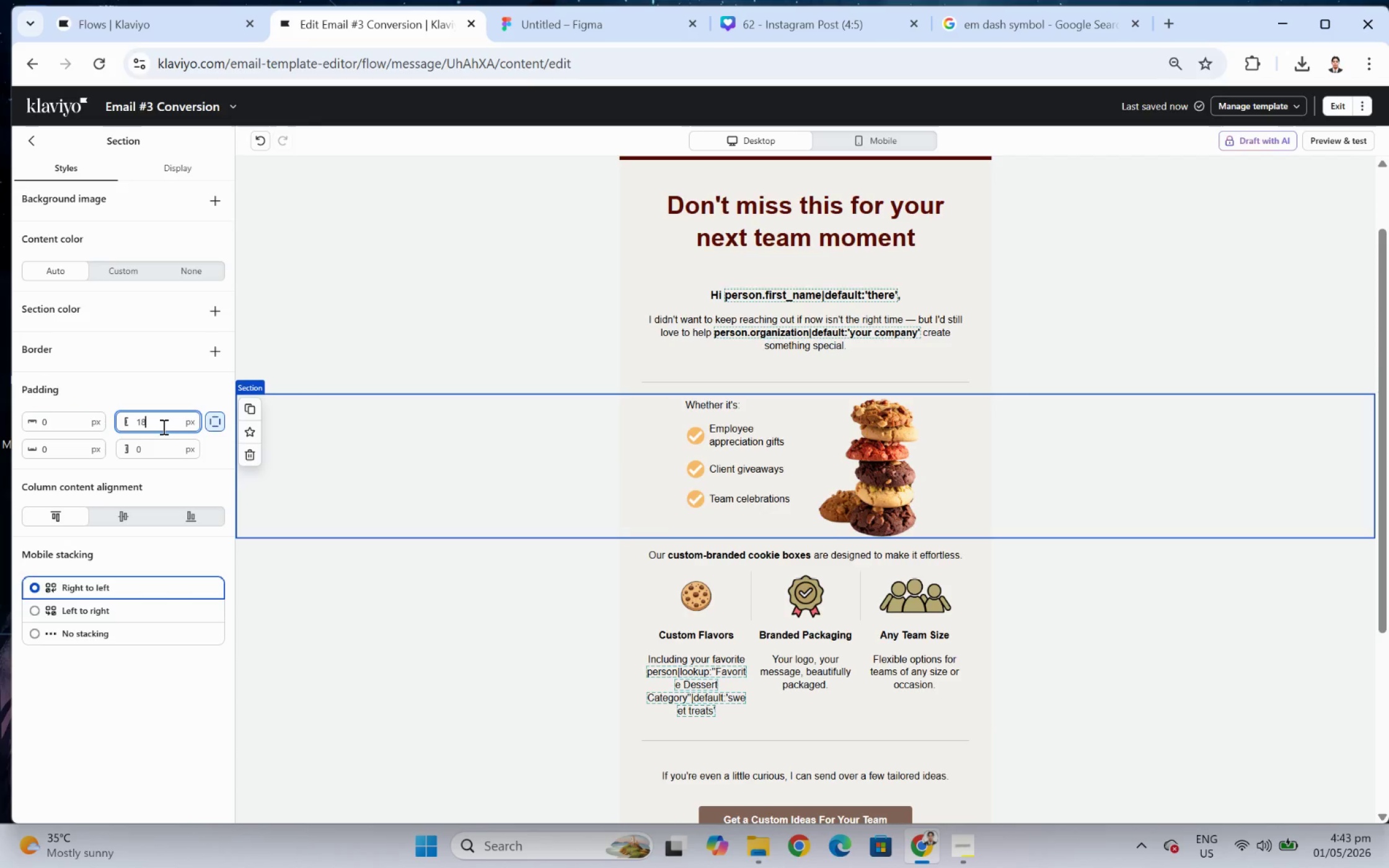 
key(Numpad8)
 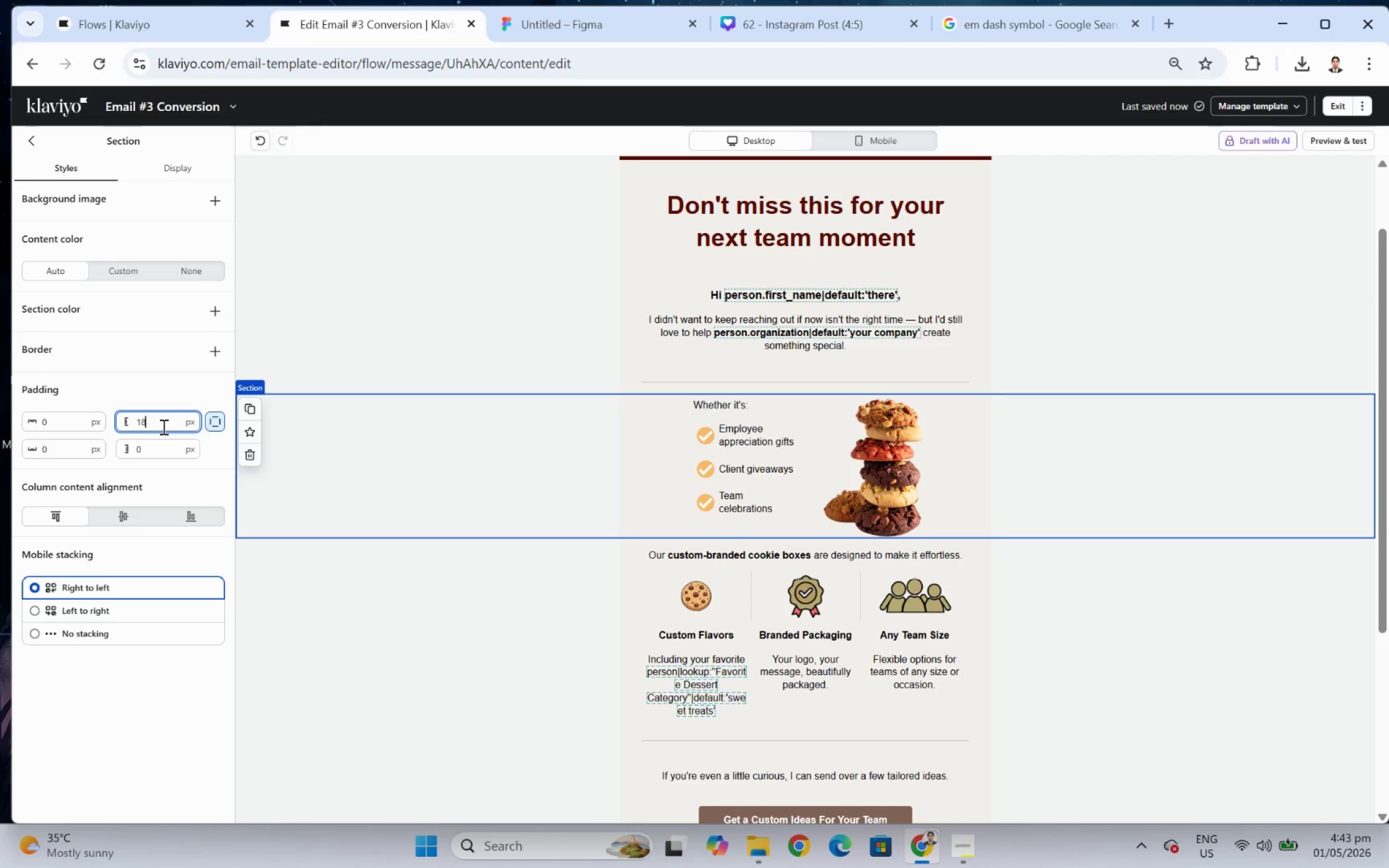 
wait(5.72)
 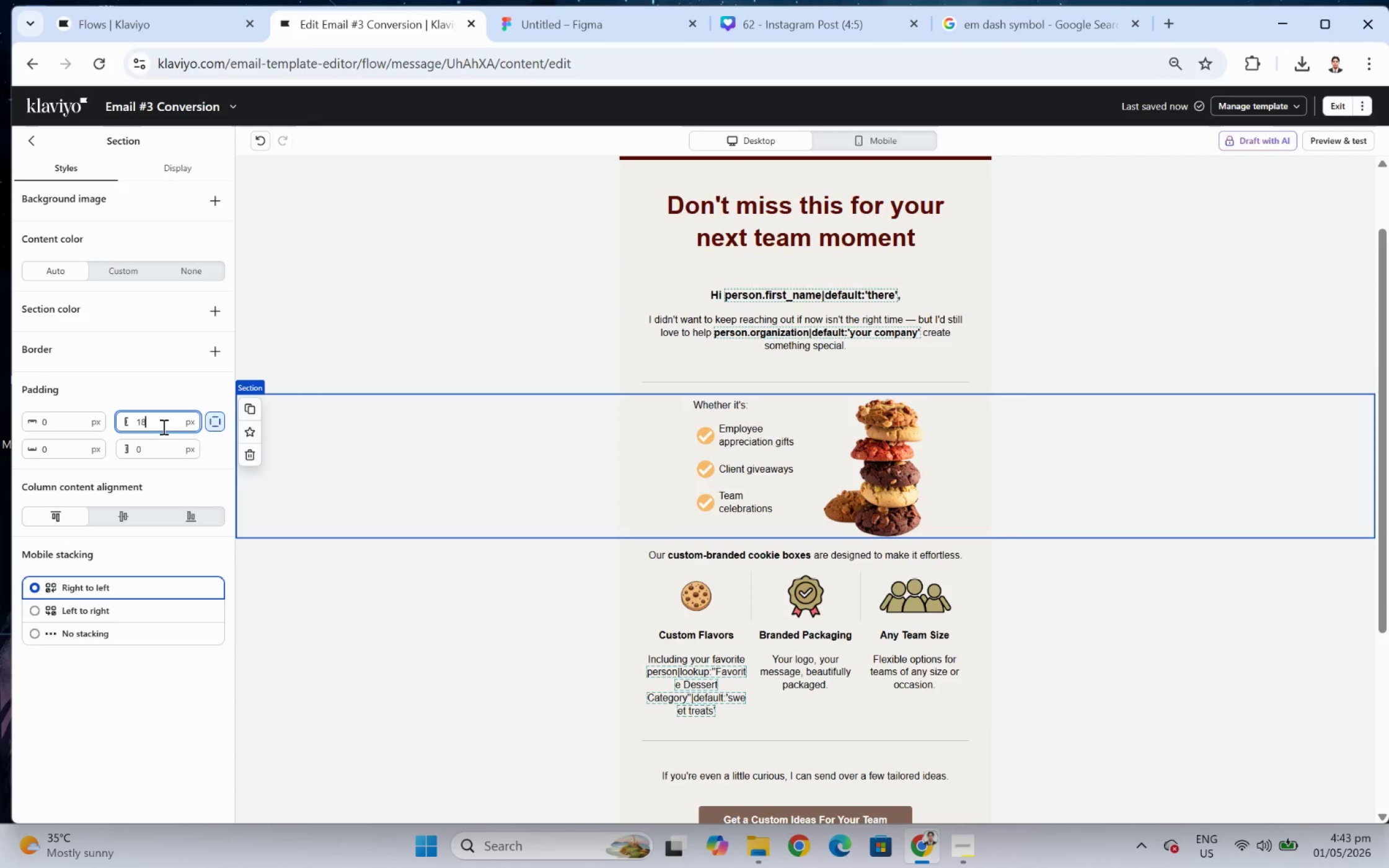 
key(Backspace)
 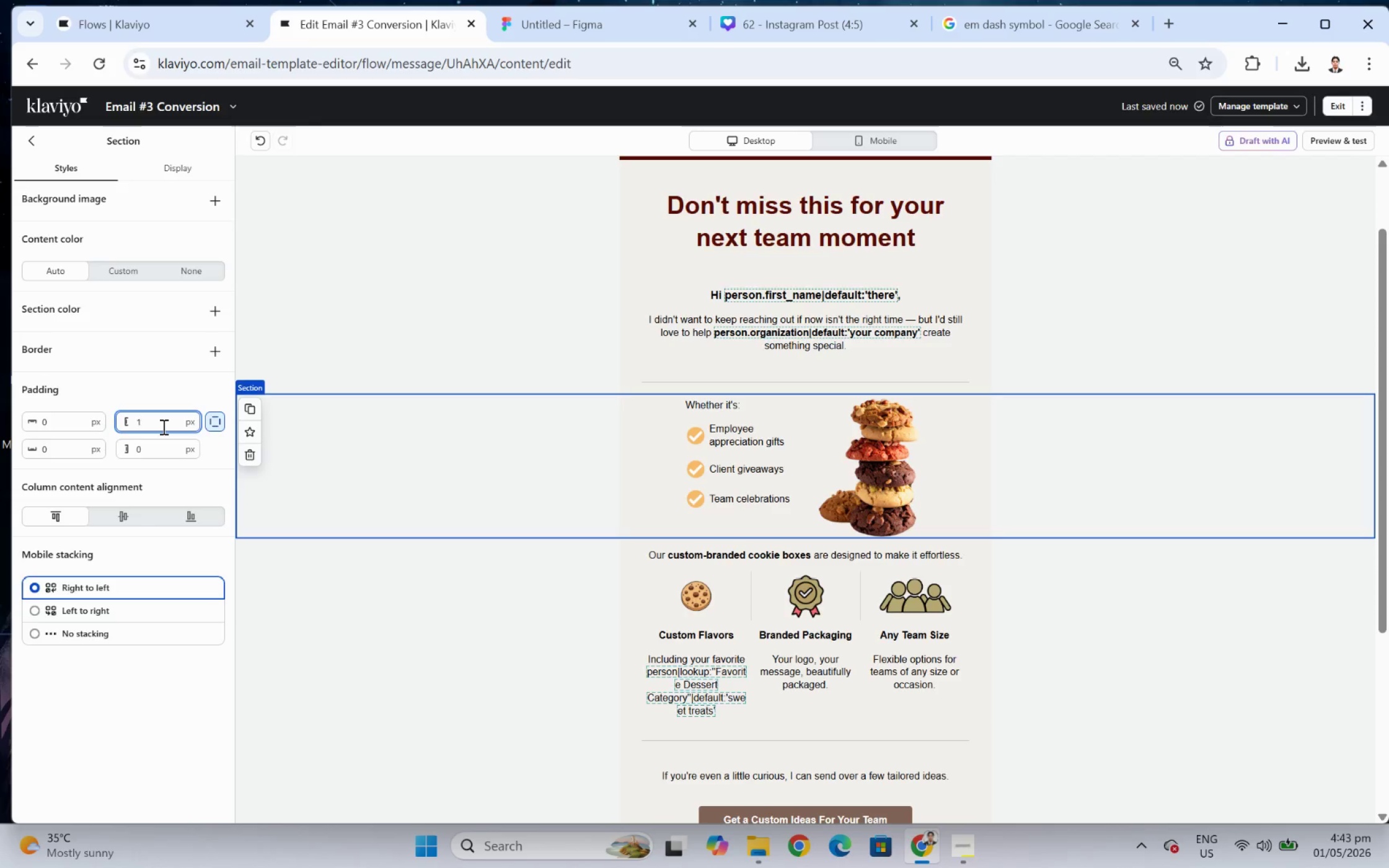 
key(Backspace)
 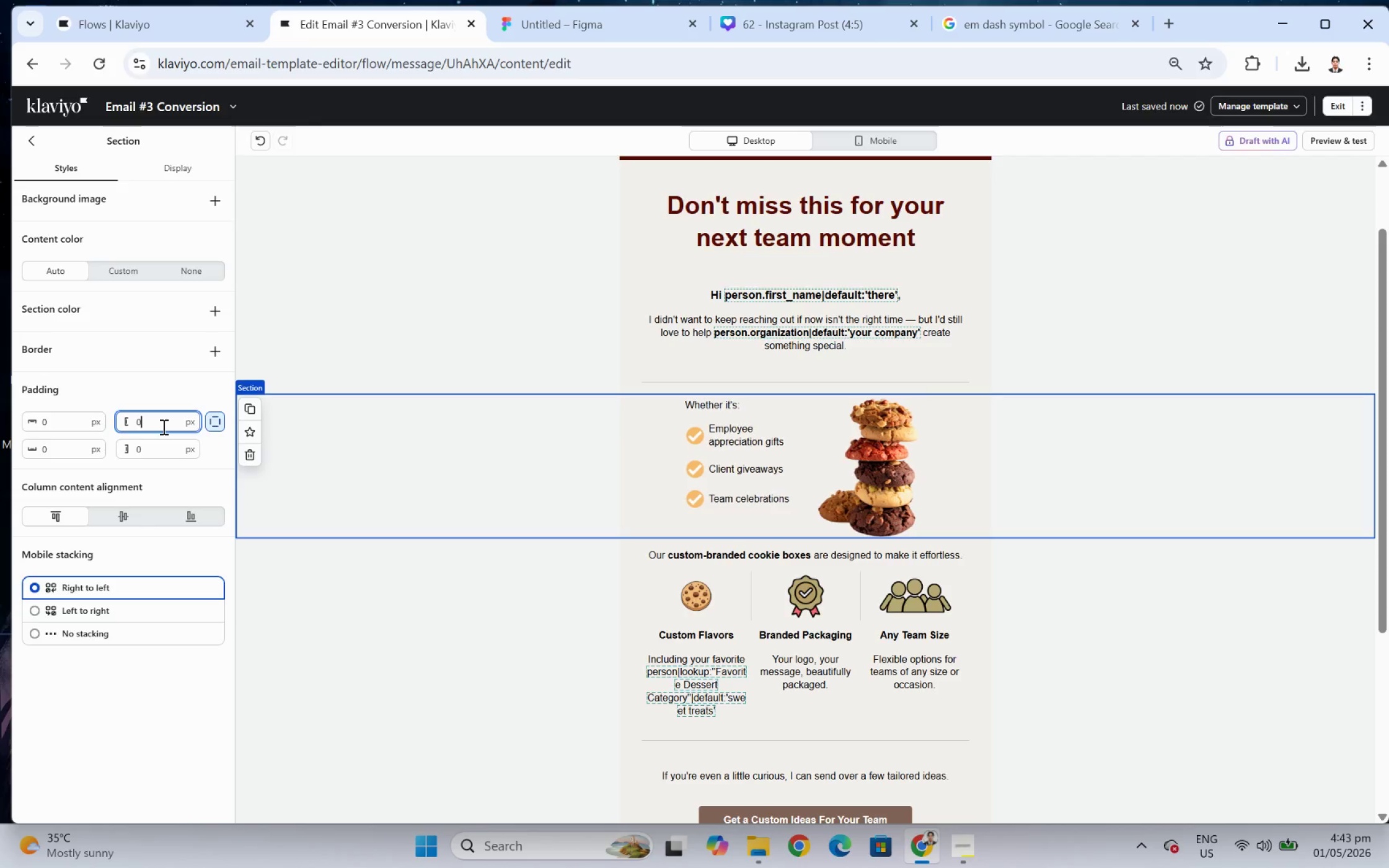 
key(Numpad2)
 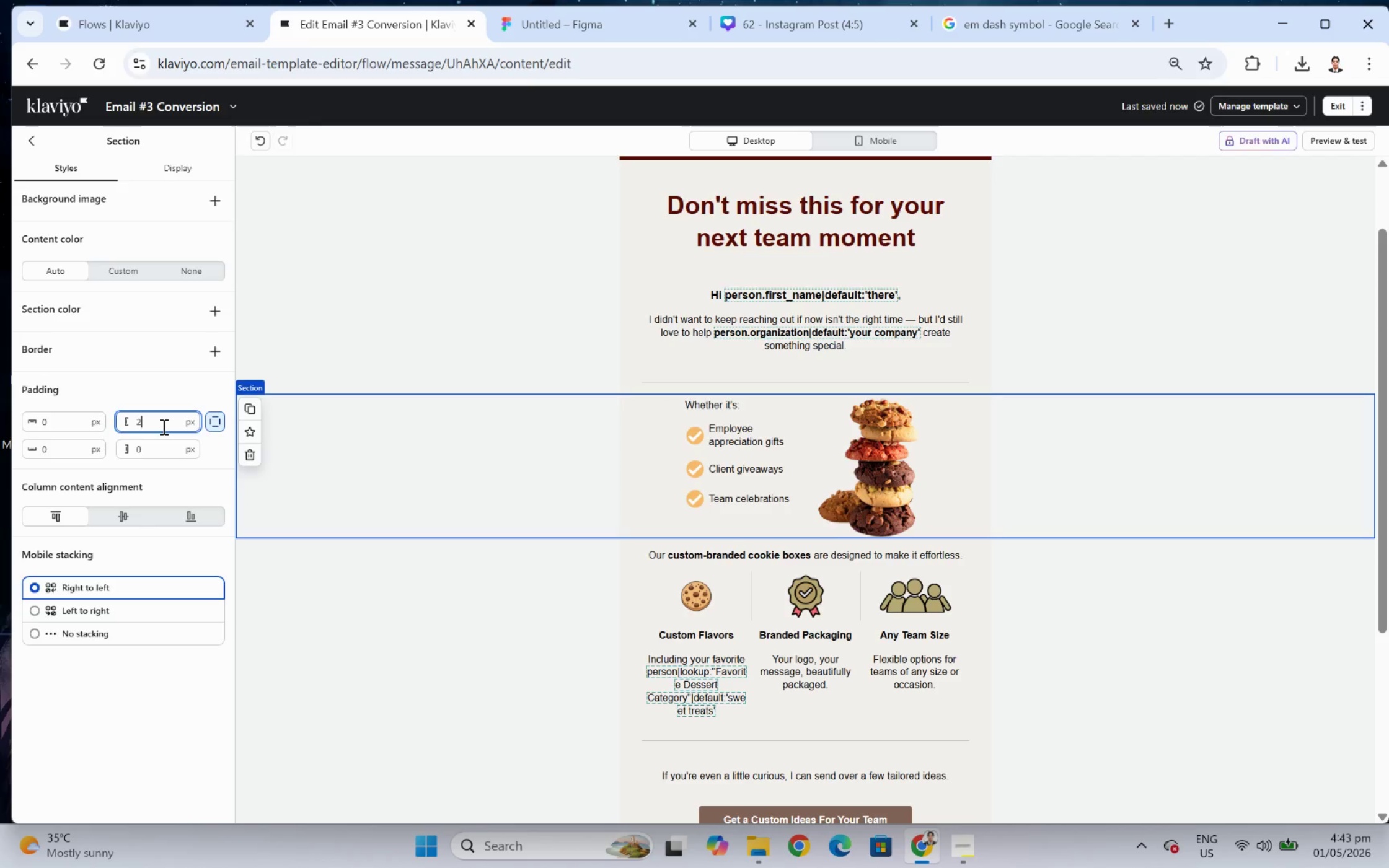 
key(Numpad8)
 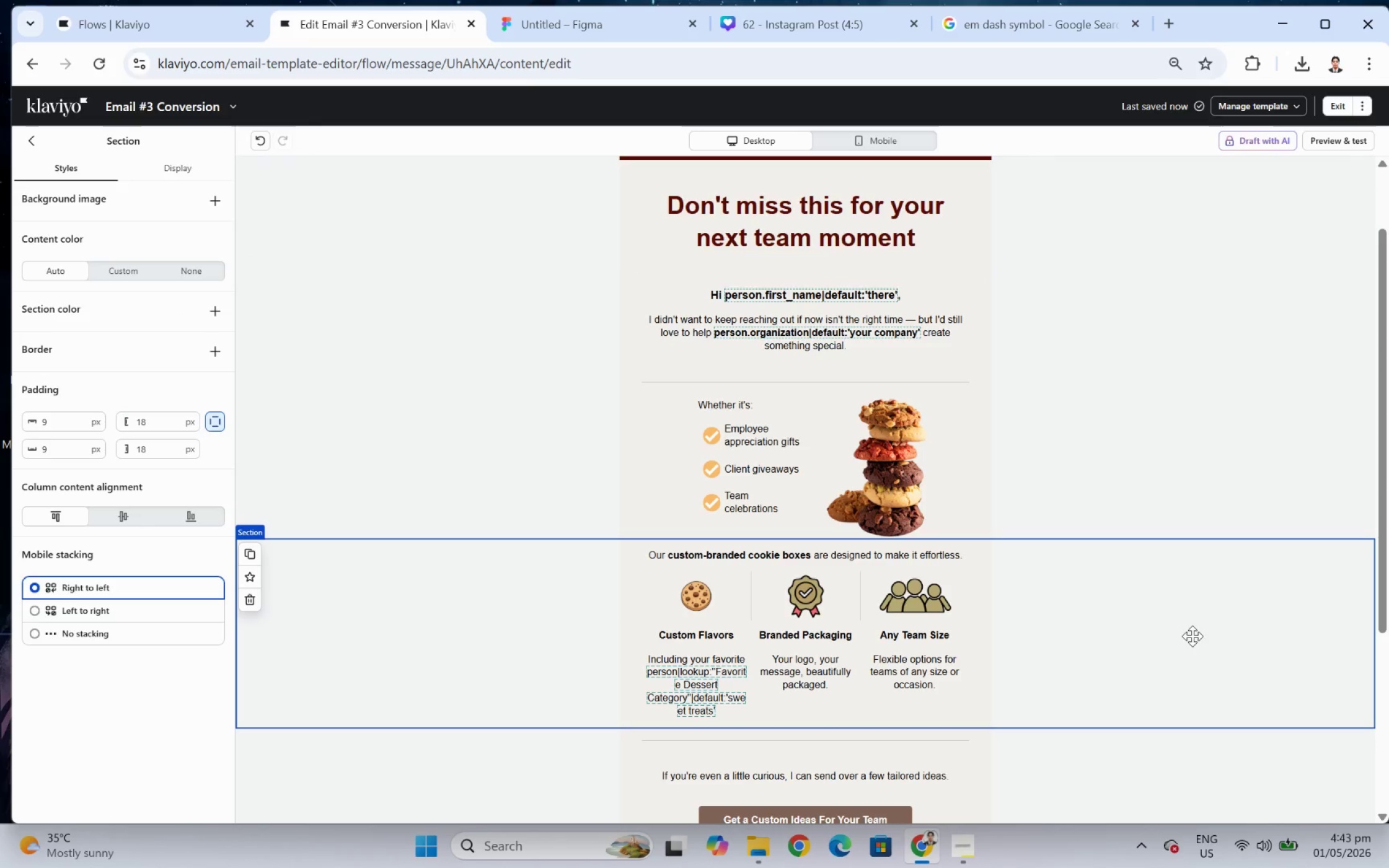 
wait(21.44)
 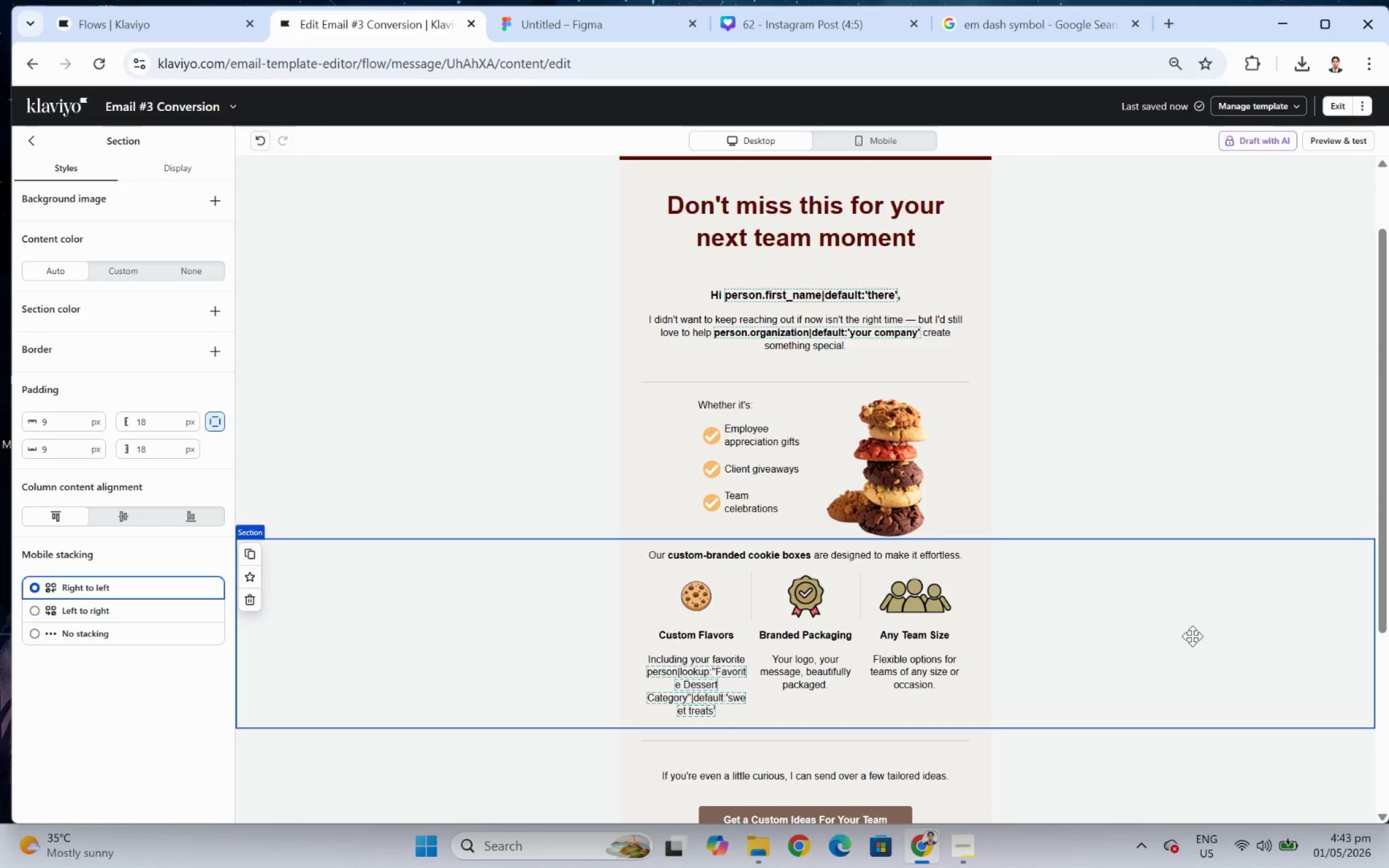 
left_click([1087, 748])
 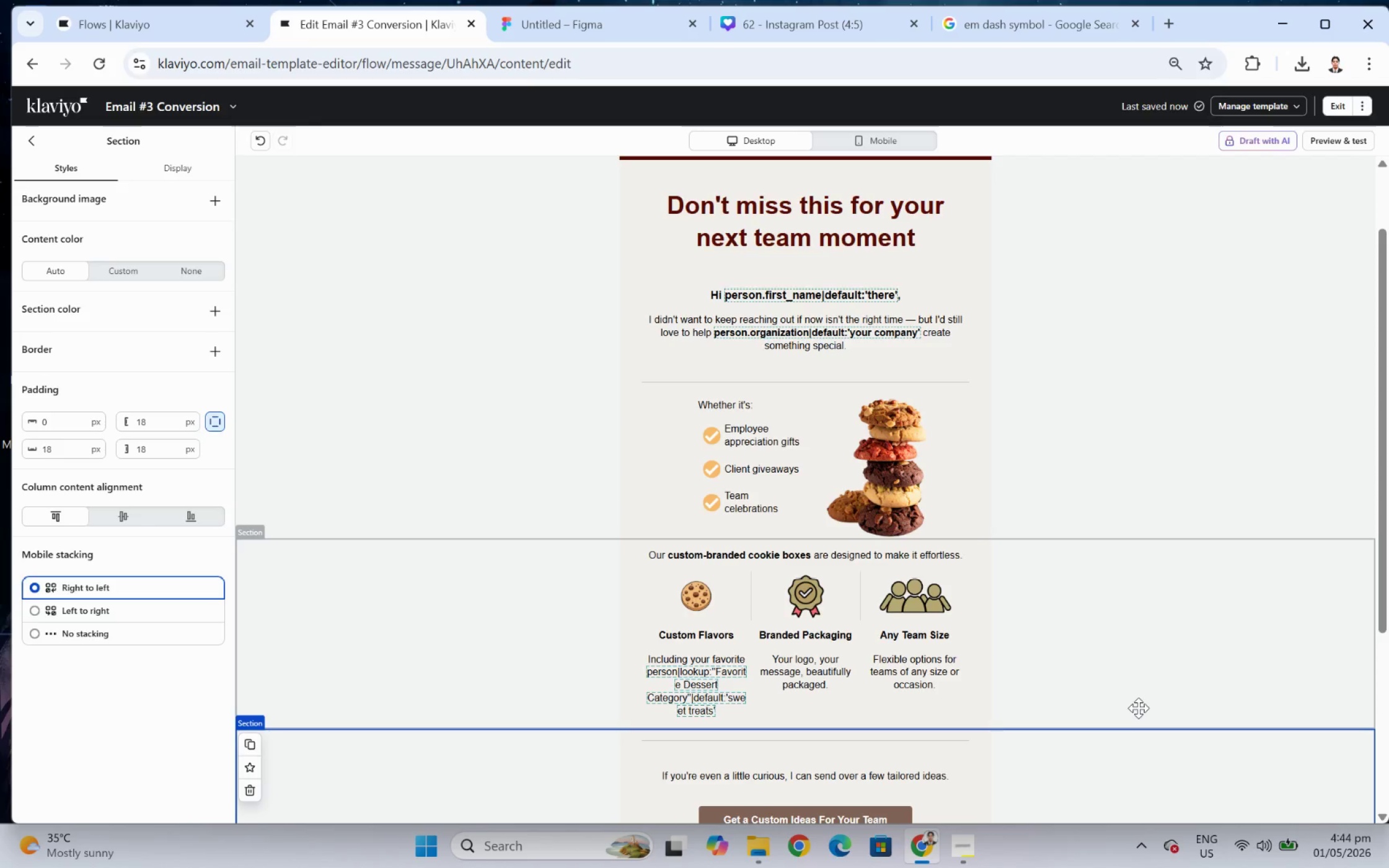 
scroll: coordinate [1139, 708], scroll_direction: down, amount: 2.0
 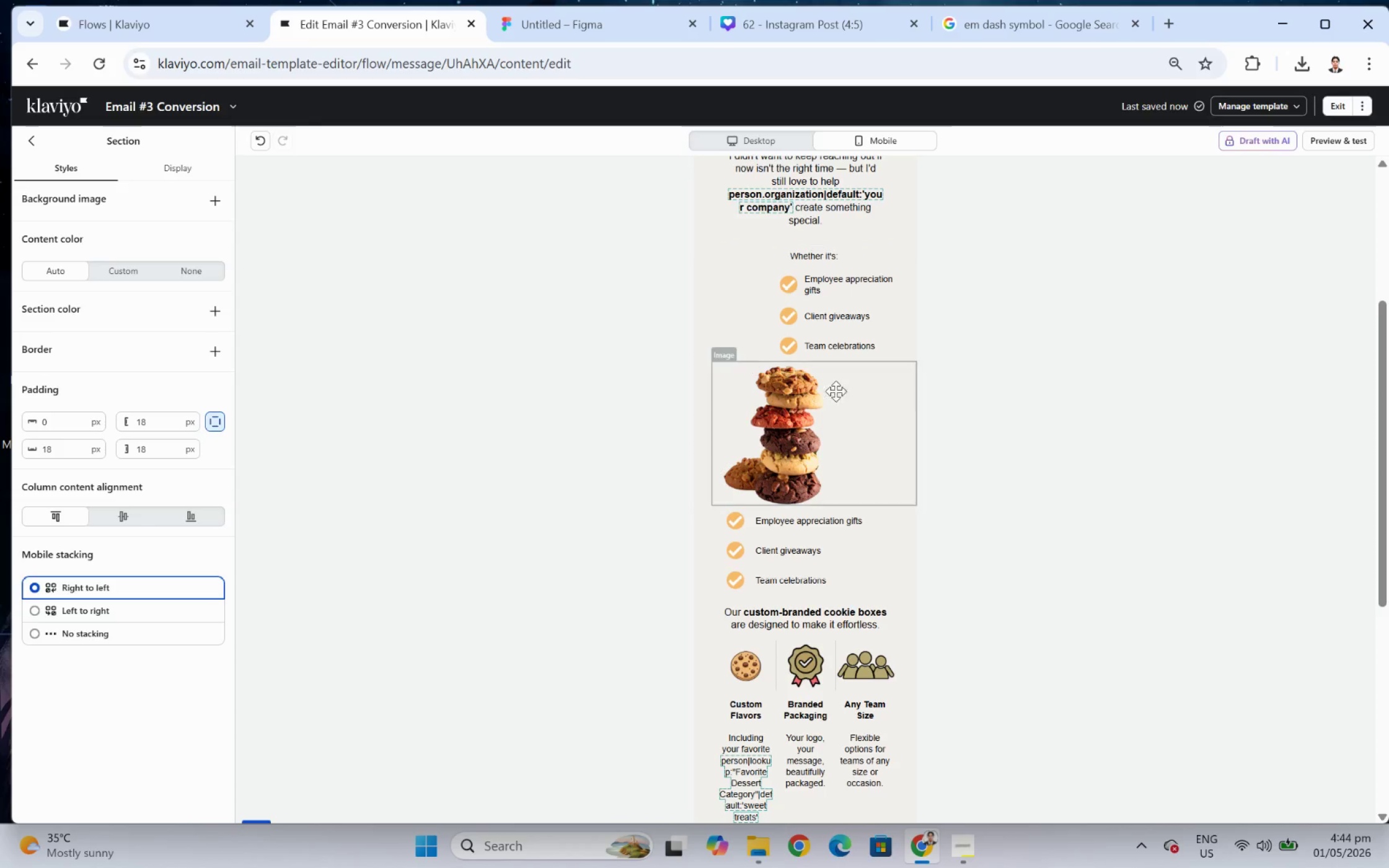 
wait(9.82)
 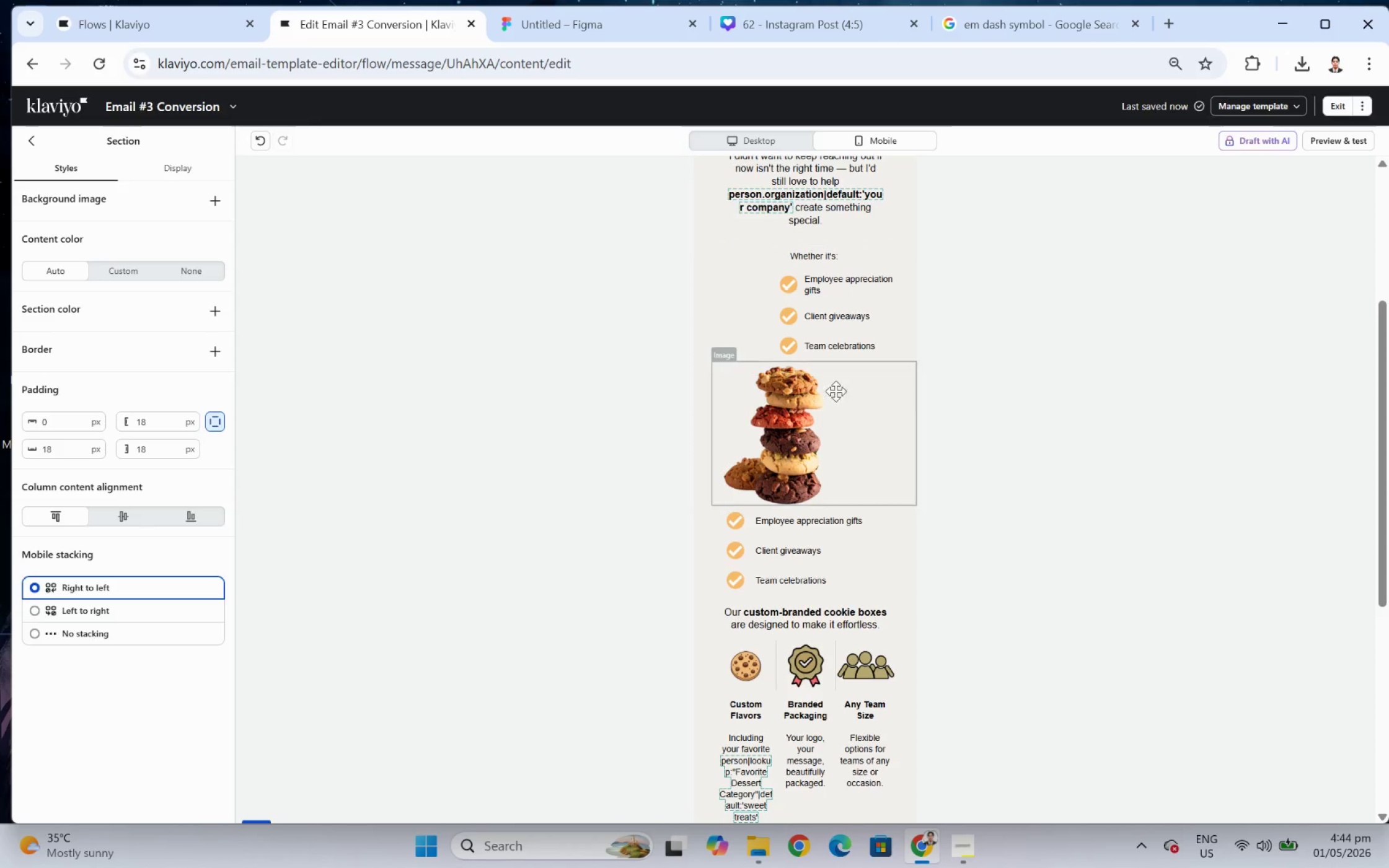 
left_click_drag(start_coordinate=[790, 426], to_coordinate=[824, 529])
 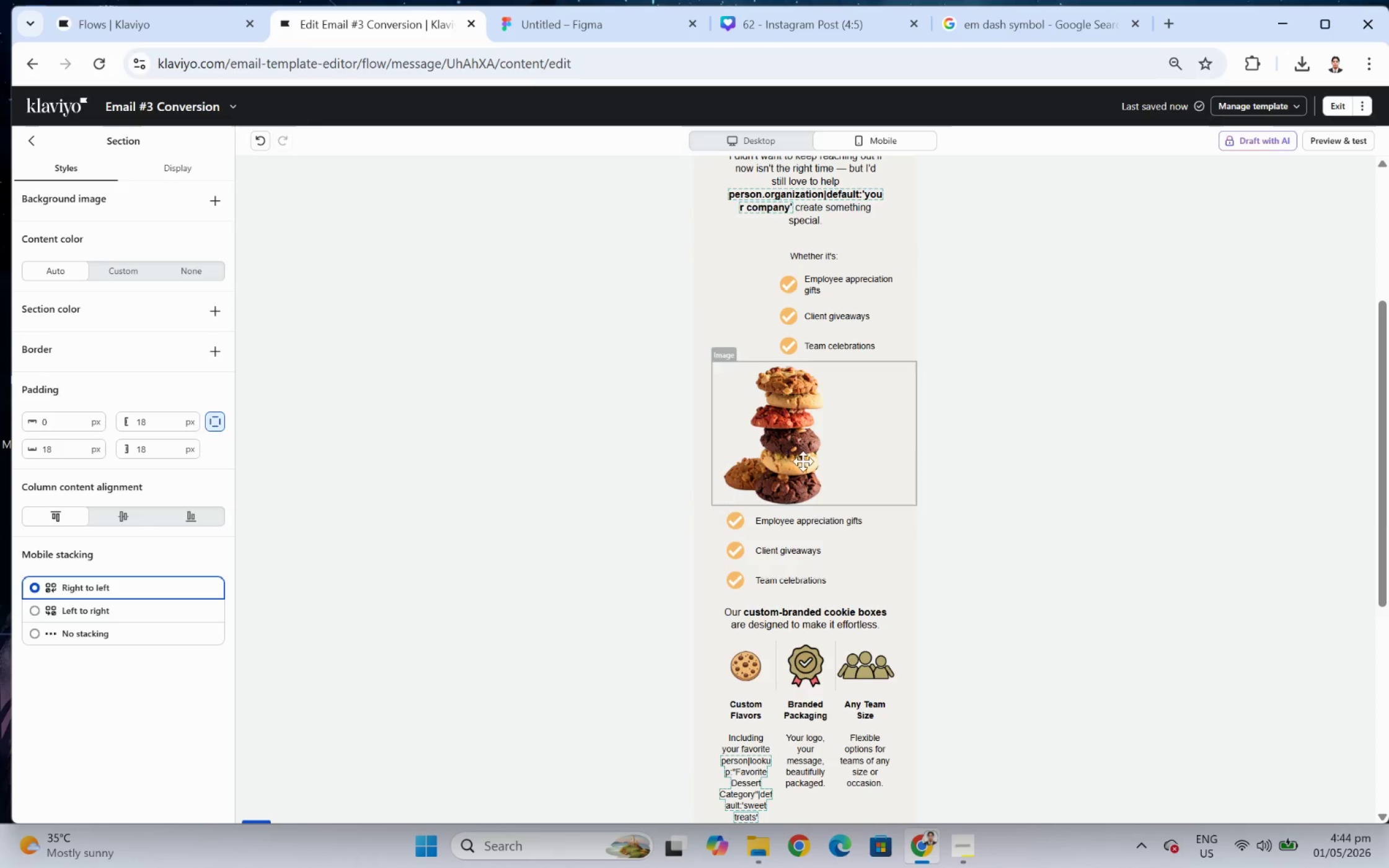 
left_click_drag(start_coordinate=[800, 455], to_coordinate=[828, 534])
 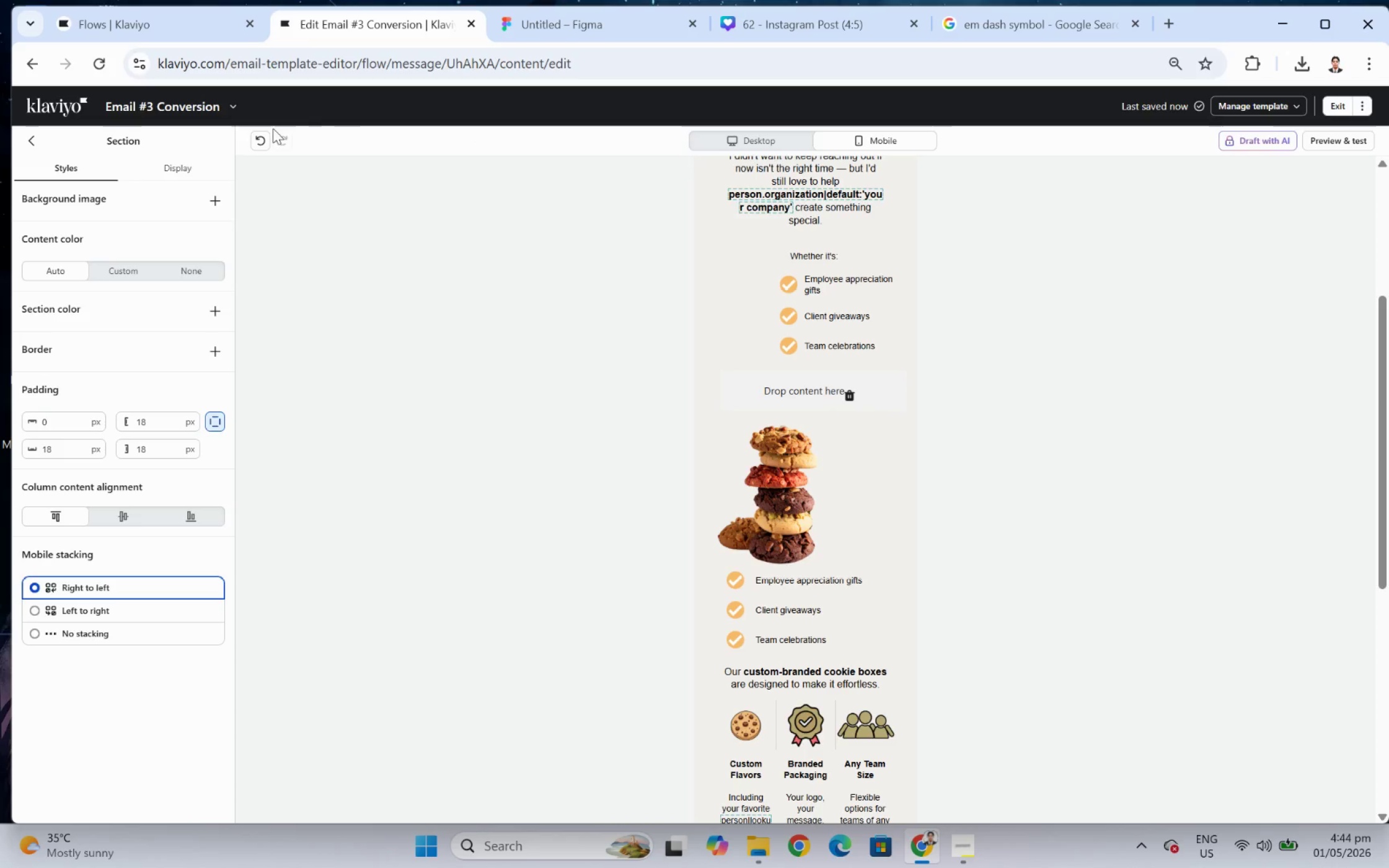 
left_click([260, 137])
 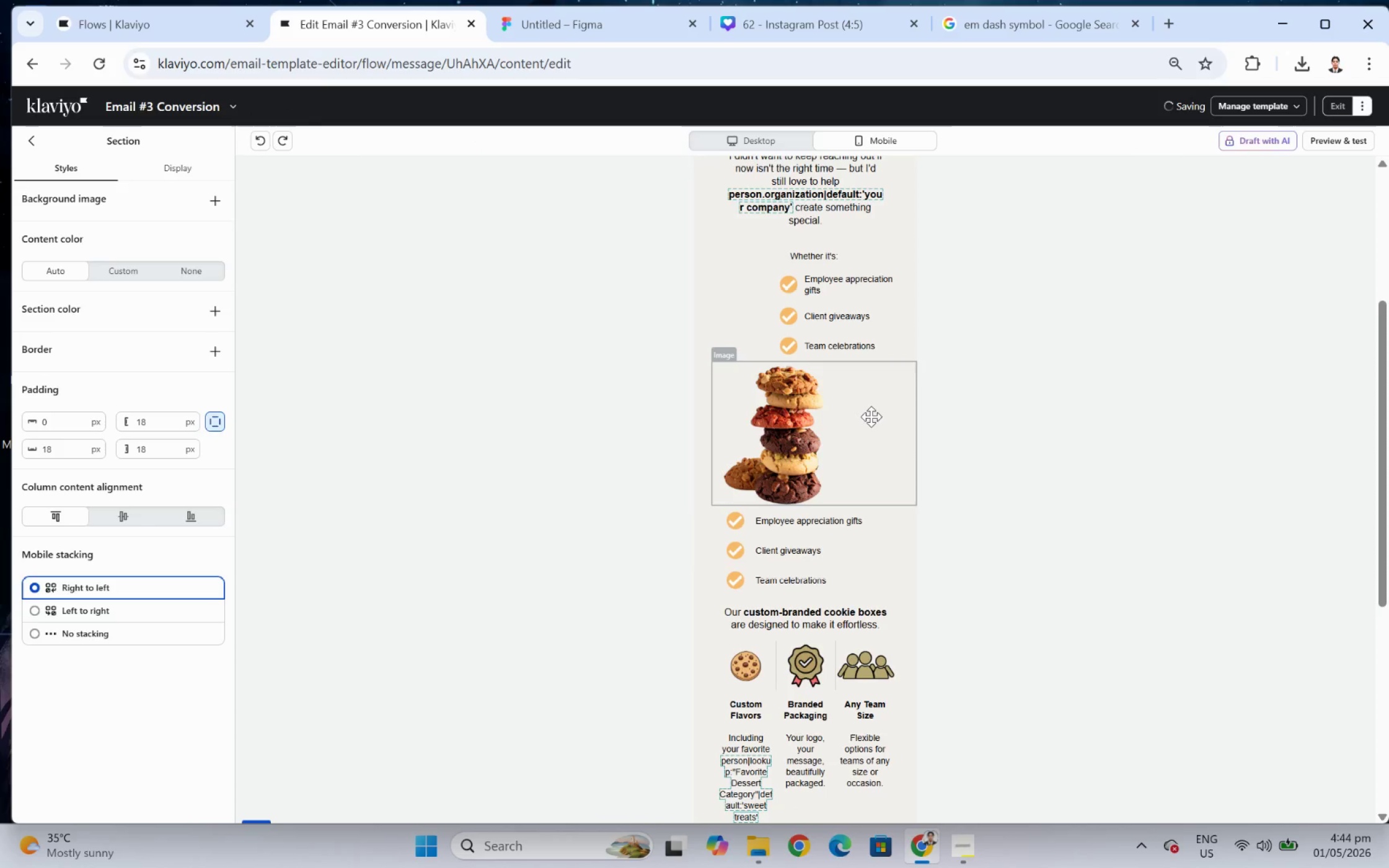 
left_click([856, 419])
 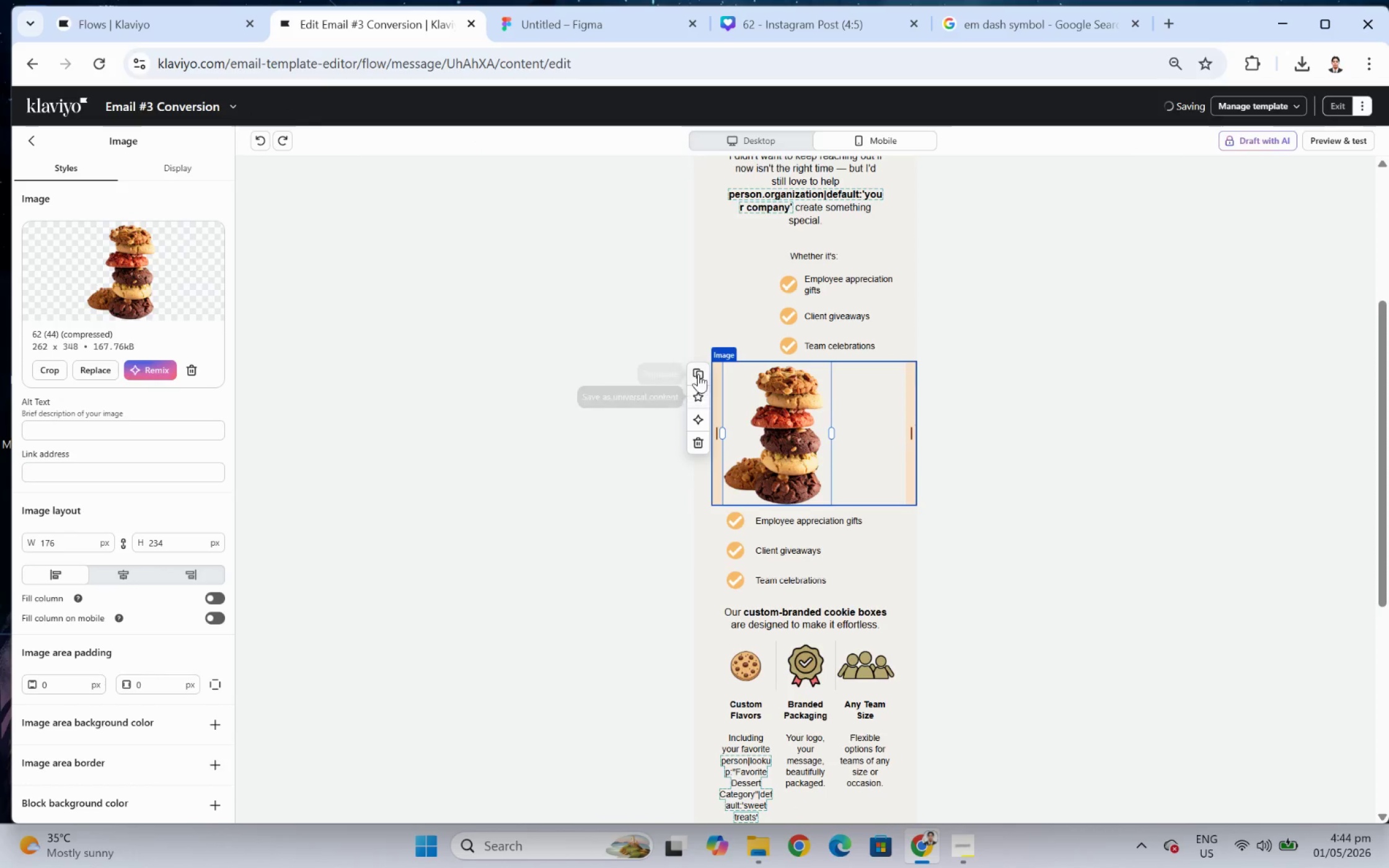 
left_click([699, 370])
 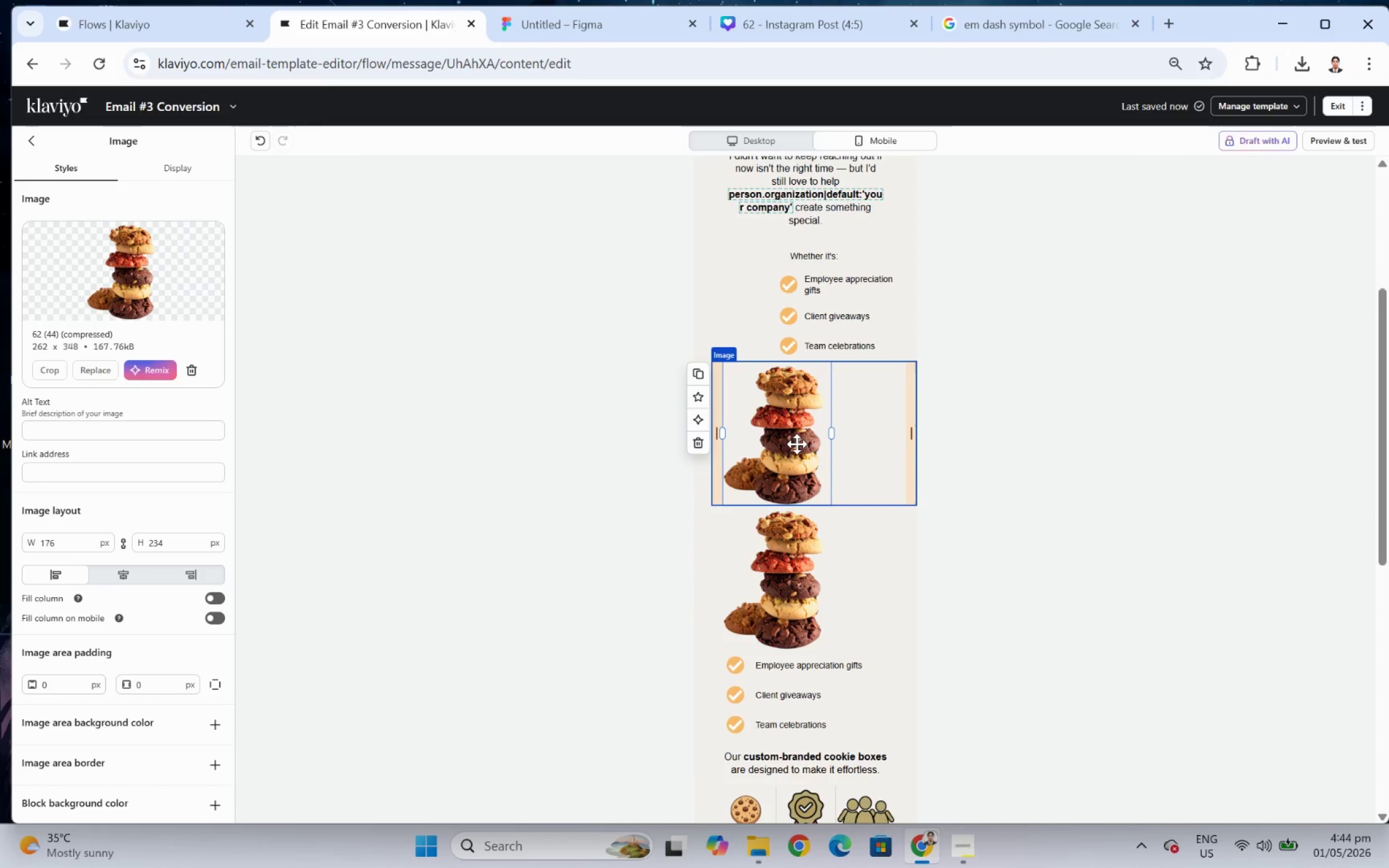 
left_click_drag(start_coordinate=[804, 550], to_coordinate=[851, 608])
 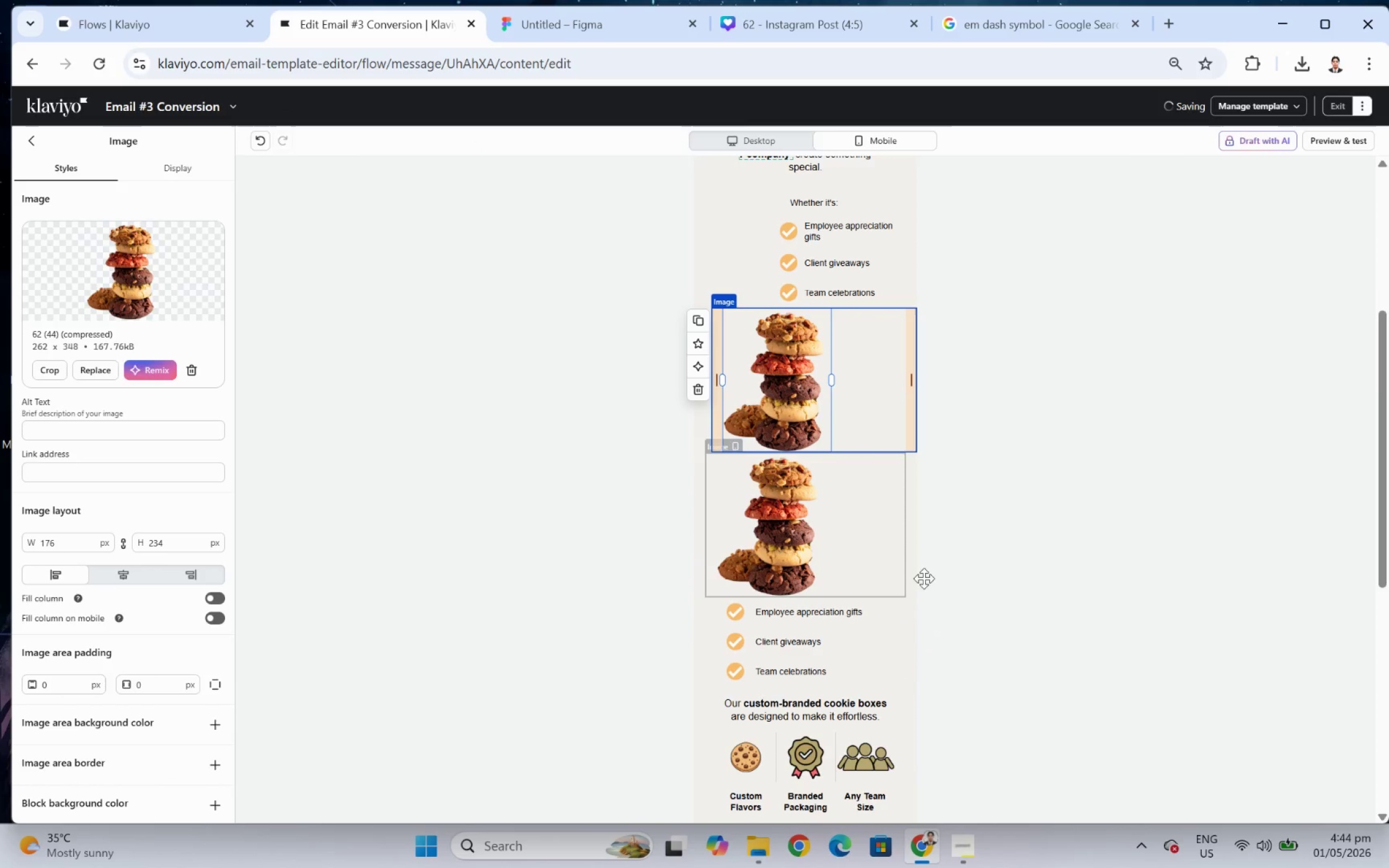 
left_click([1034, 546])
 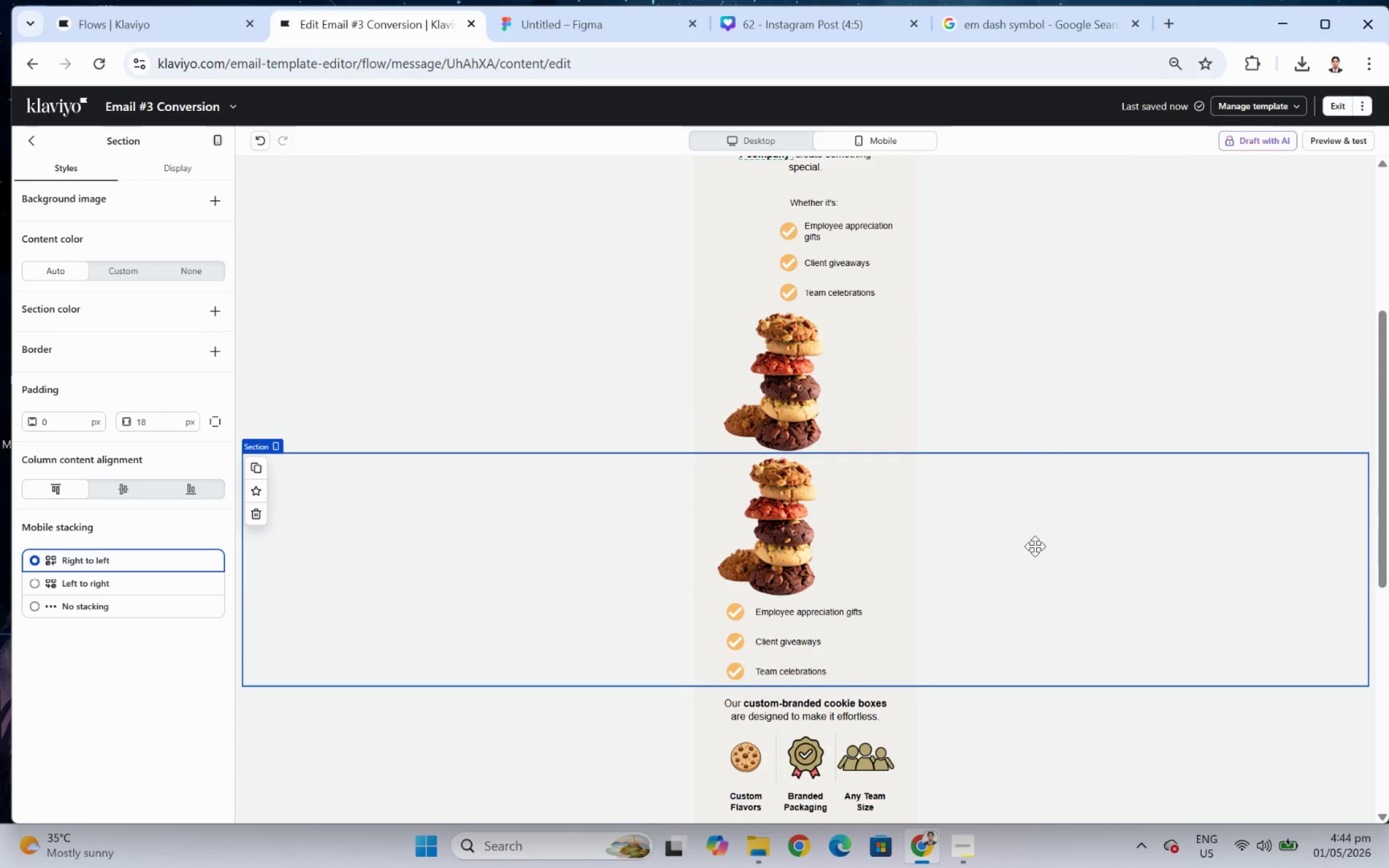 
scroll: coordinate [1033, 544], scroll_direction: up, amount: 1.0
 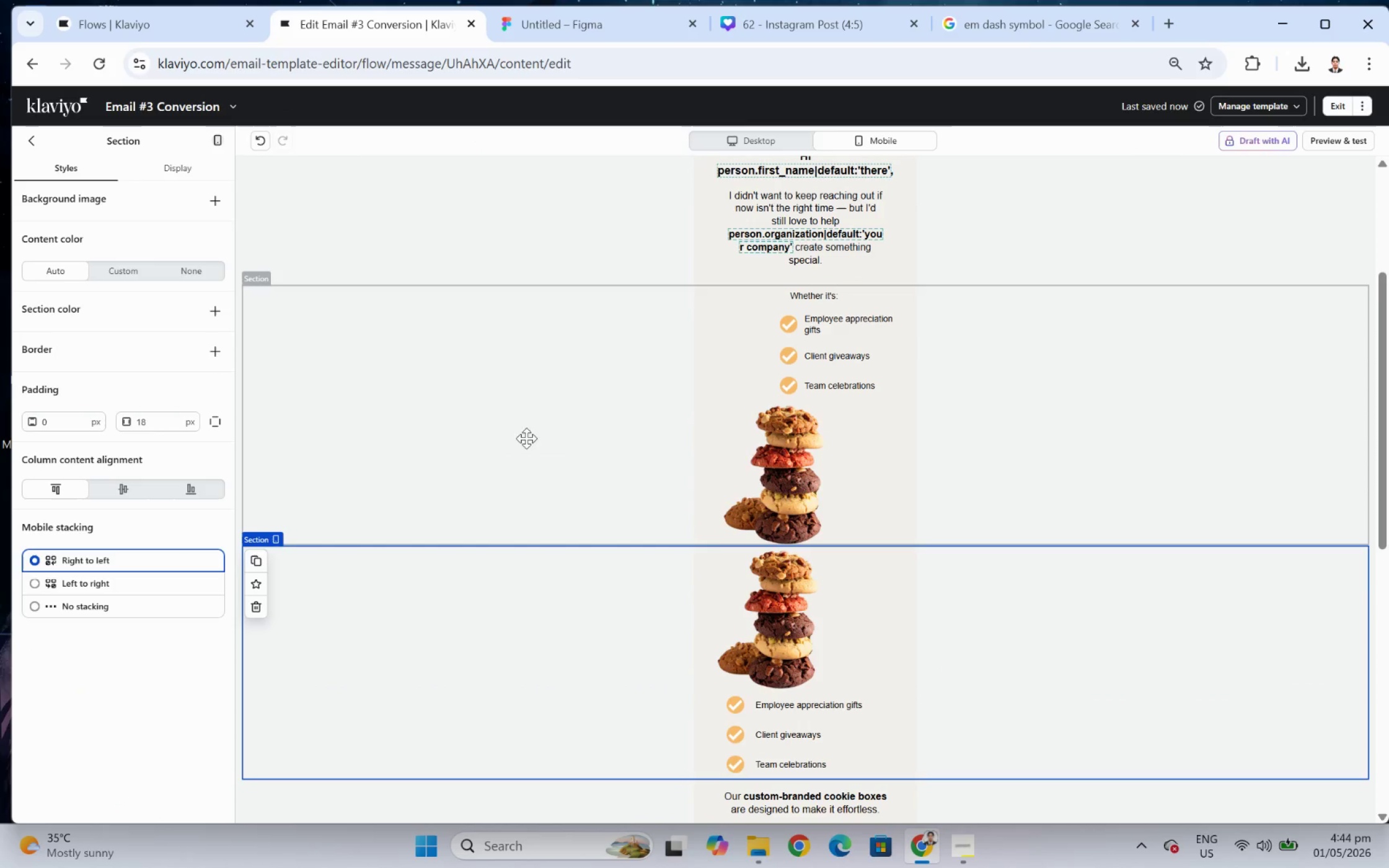 
left_click([504, 431])
 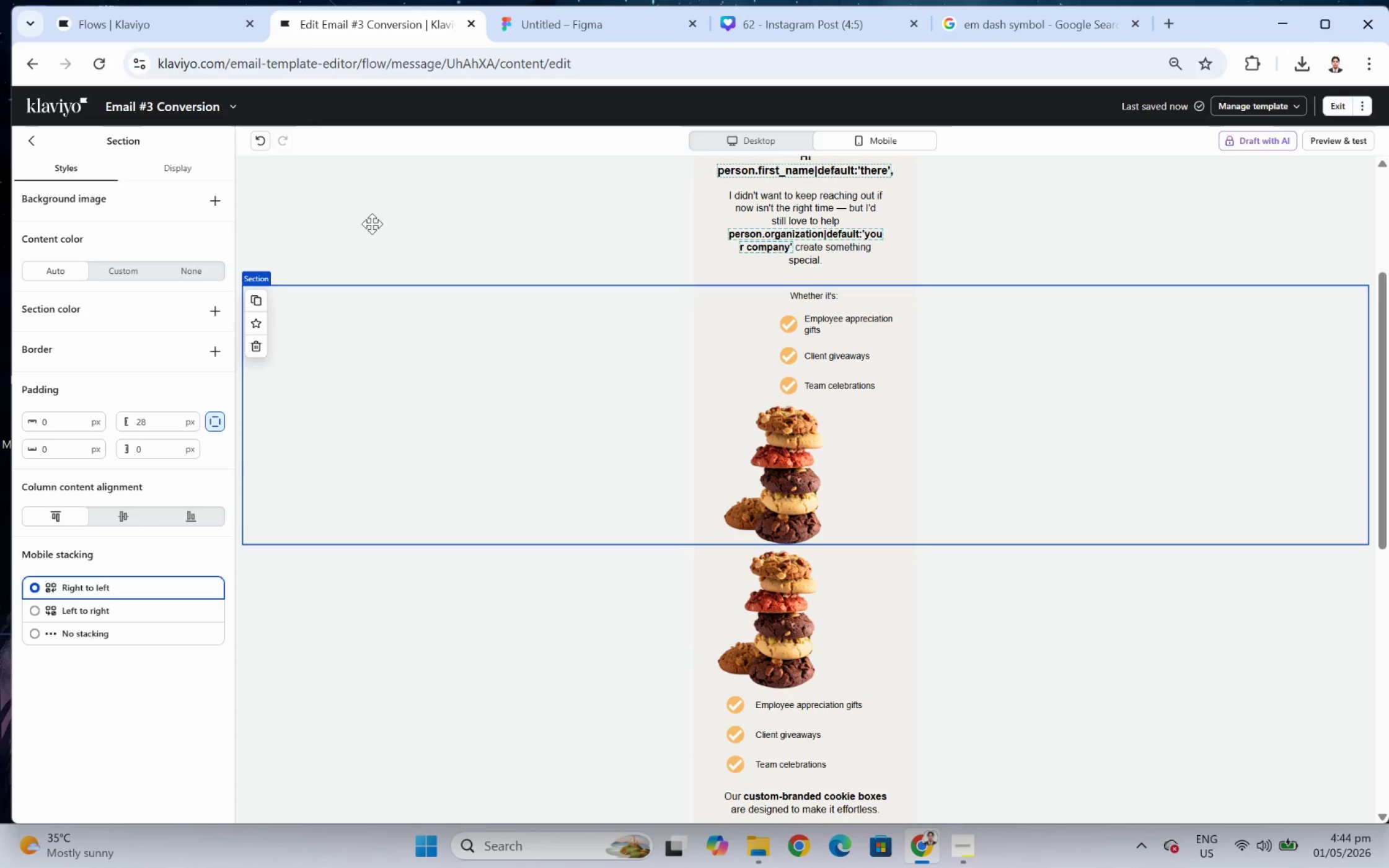 
scroll: coordinate [818, 553], scroll_direction: down, amount: 3.0
 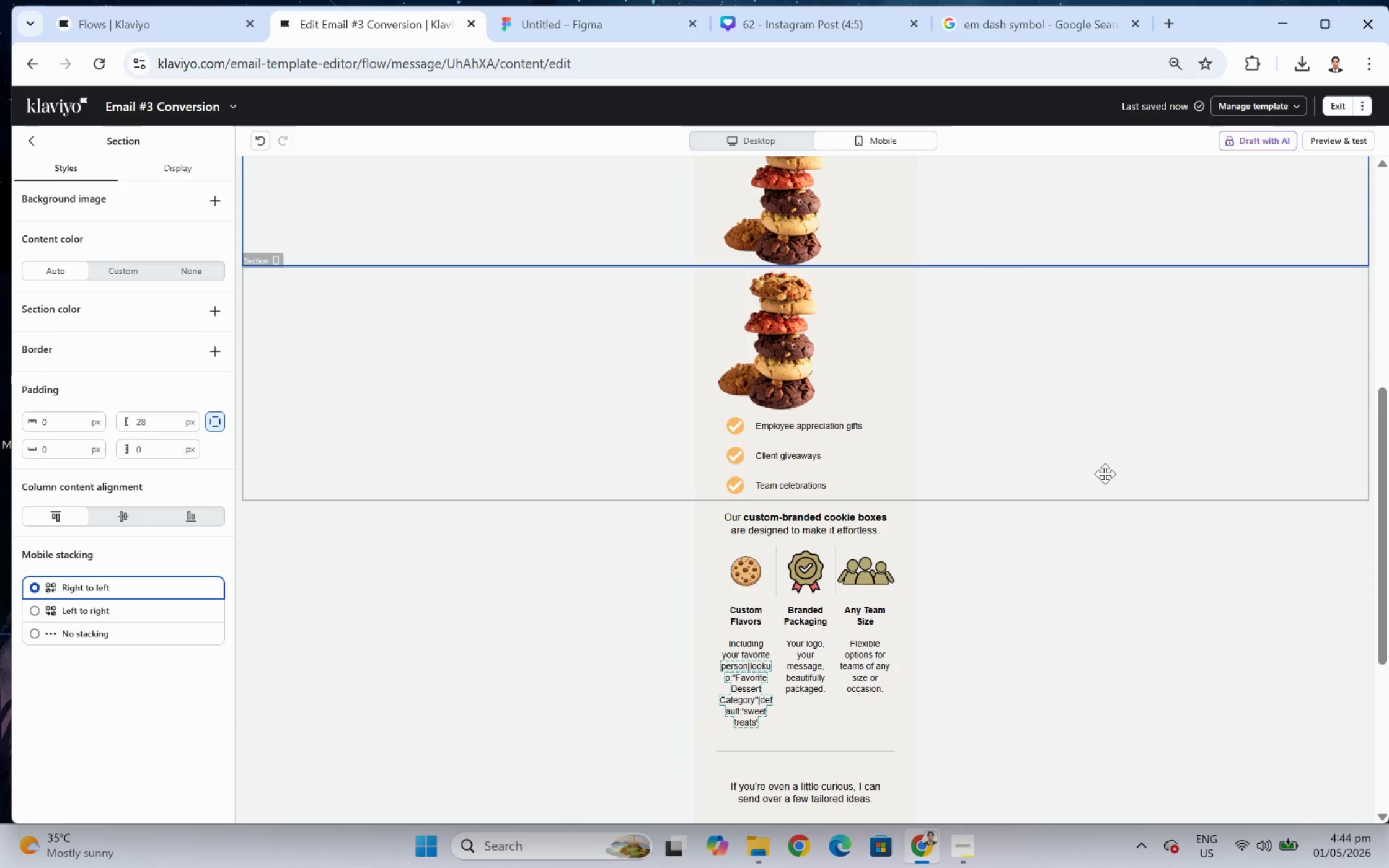 
scroll: coordinate [926, 356], scroll_direction: up, amount: 4.0
 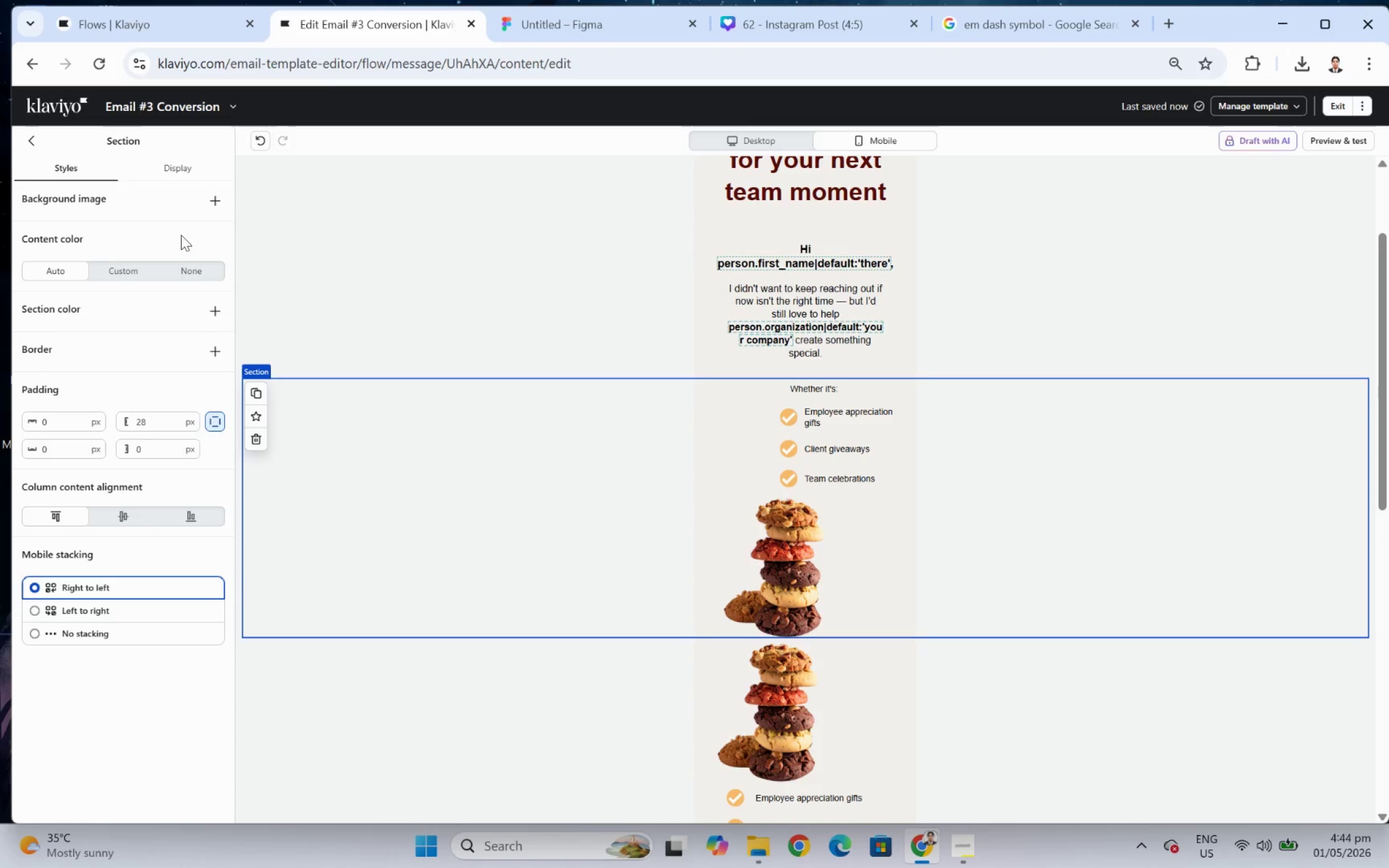 
left_click([169, 173])
 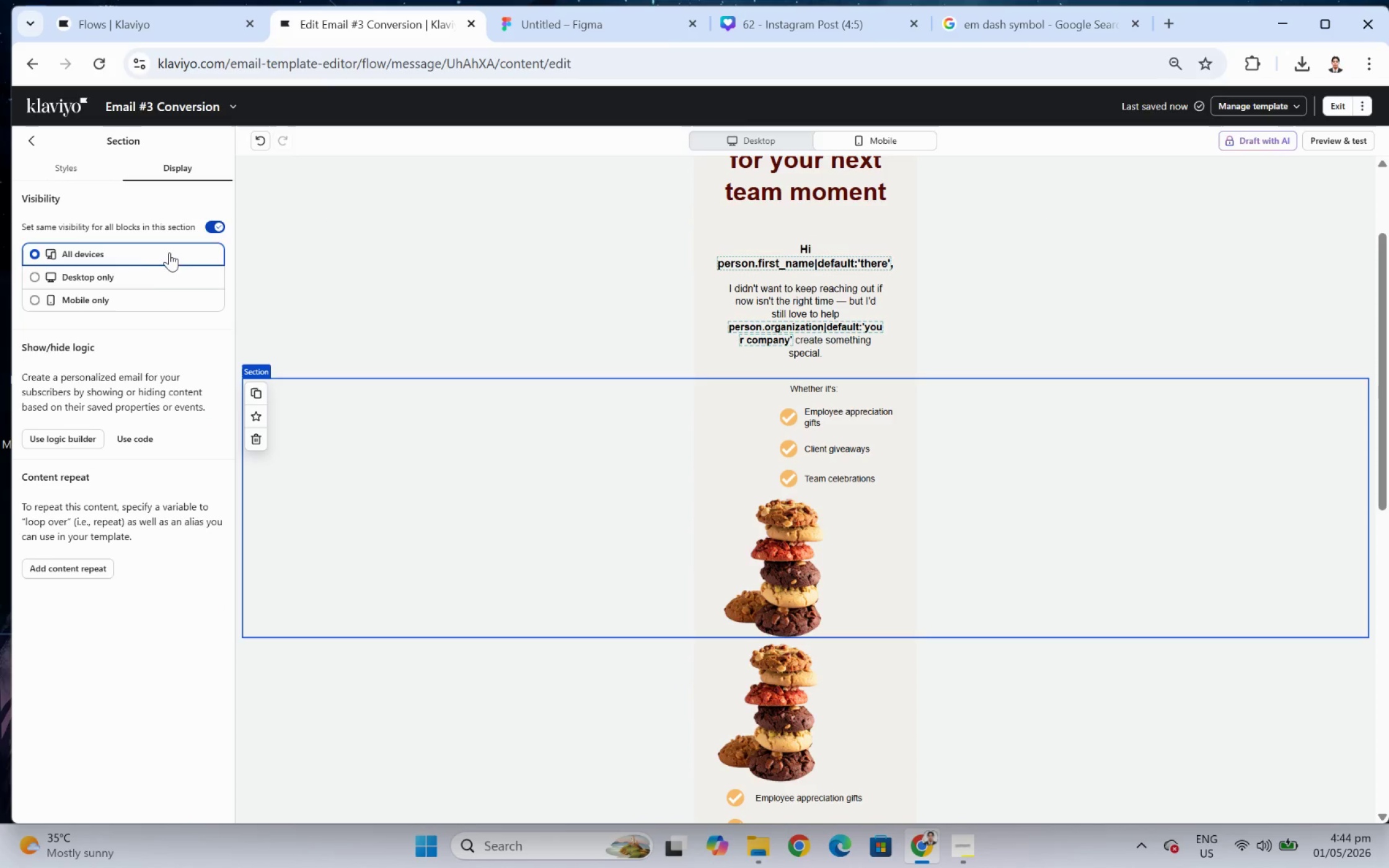 
left_click([129, 281])
 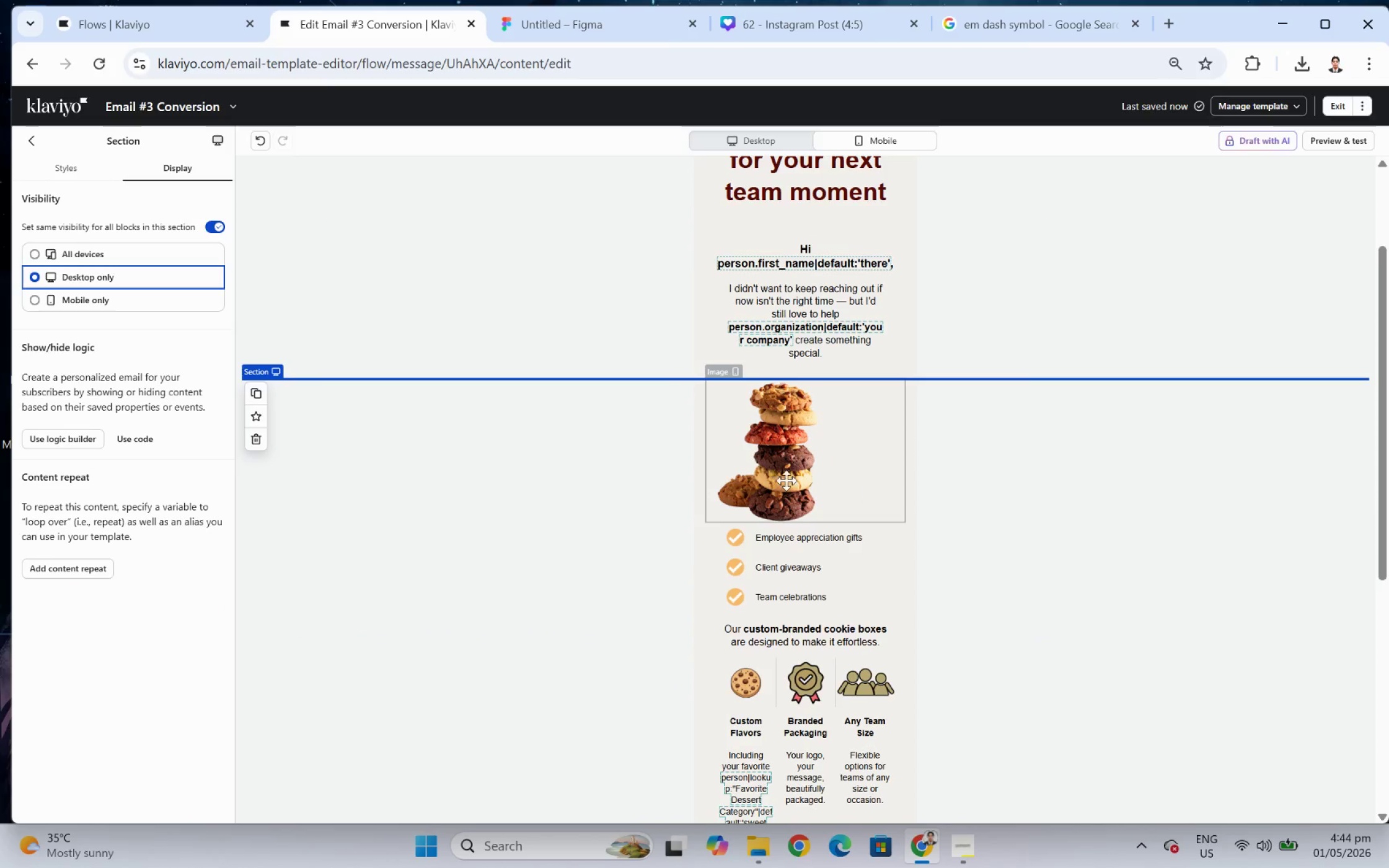 
left_click_drag(start_coordinate=[769, 468], to_coordinate=[813, 635])
 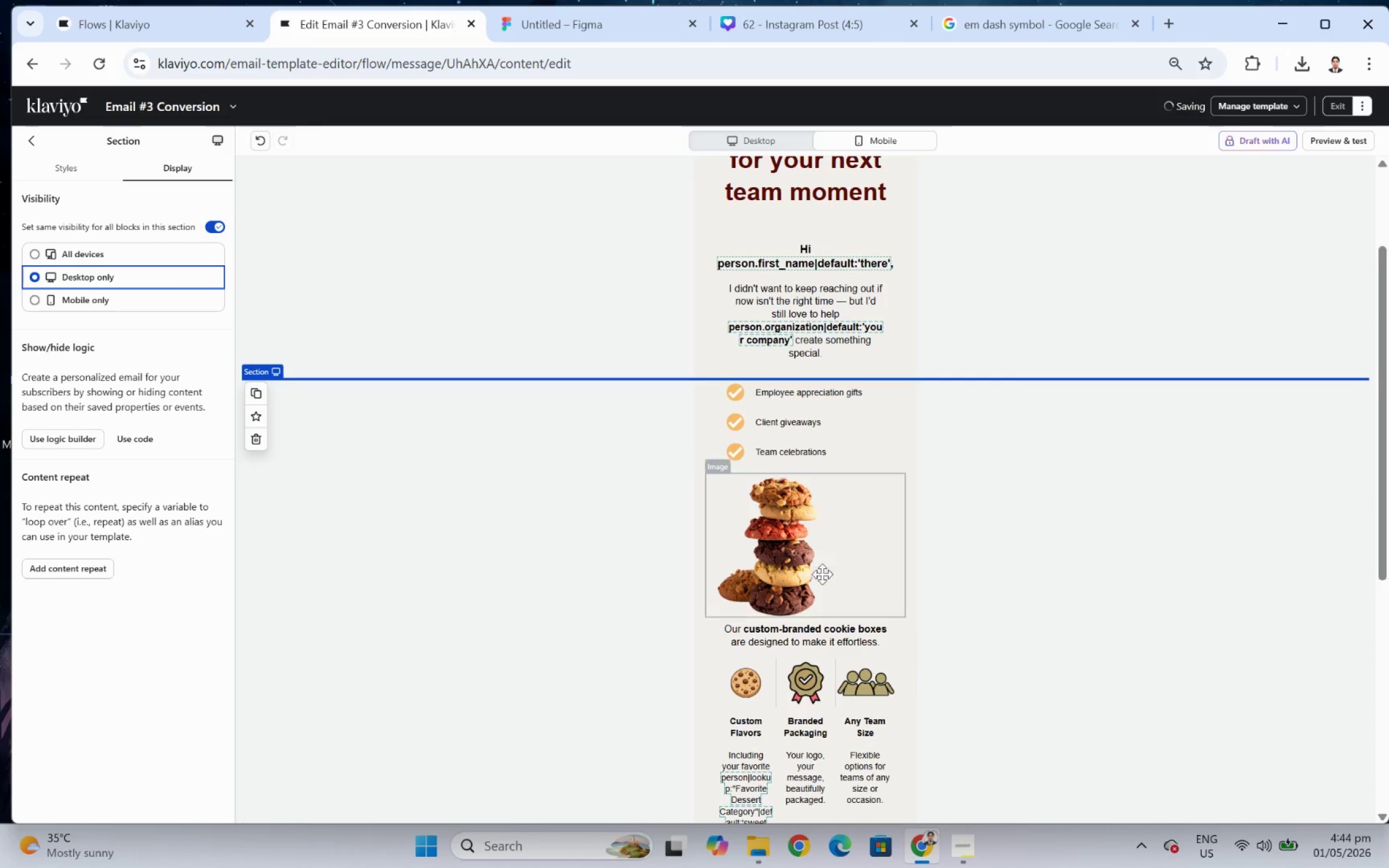 
left_click([790, 558])
 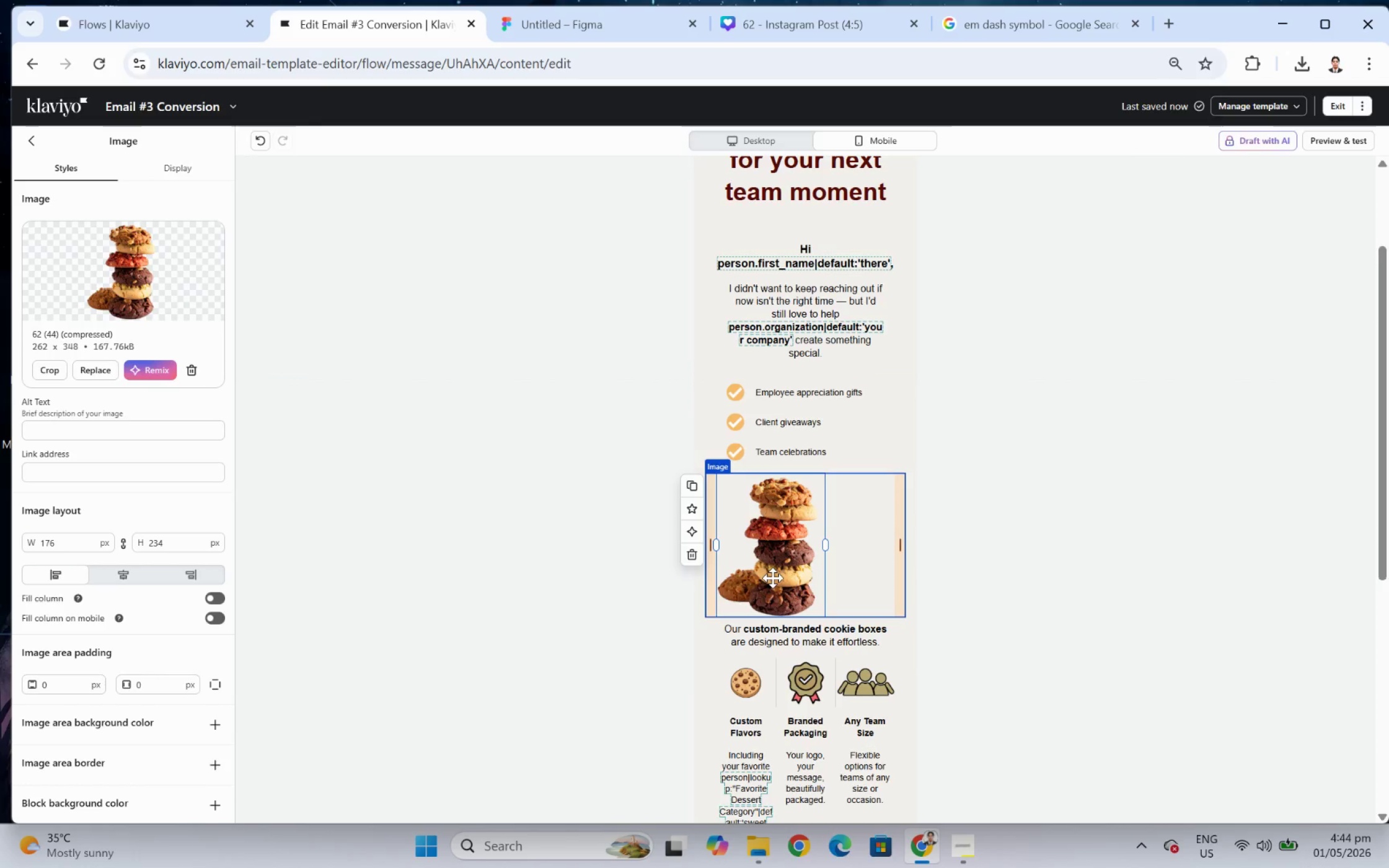 
left_click_drag(start_coordinate=[775, 578], to_coordinate=[797, 392])
 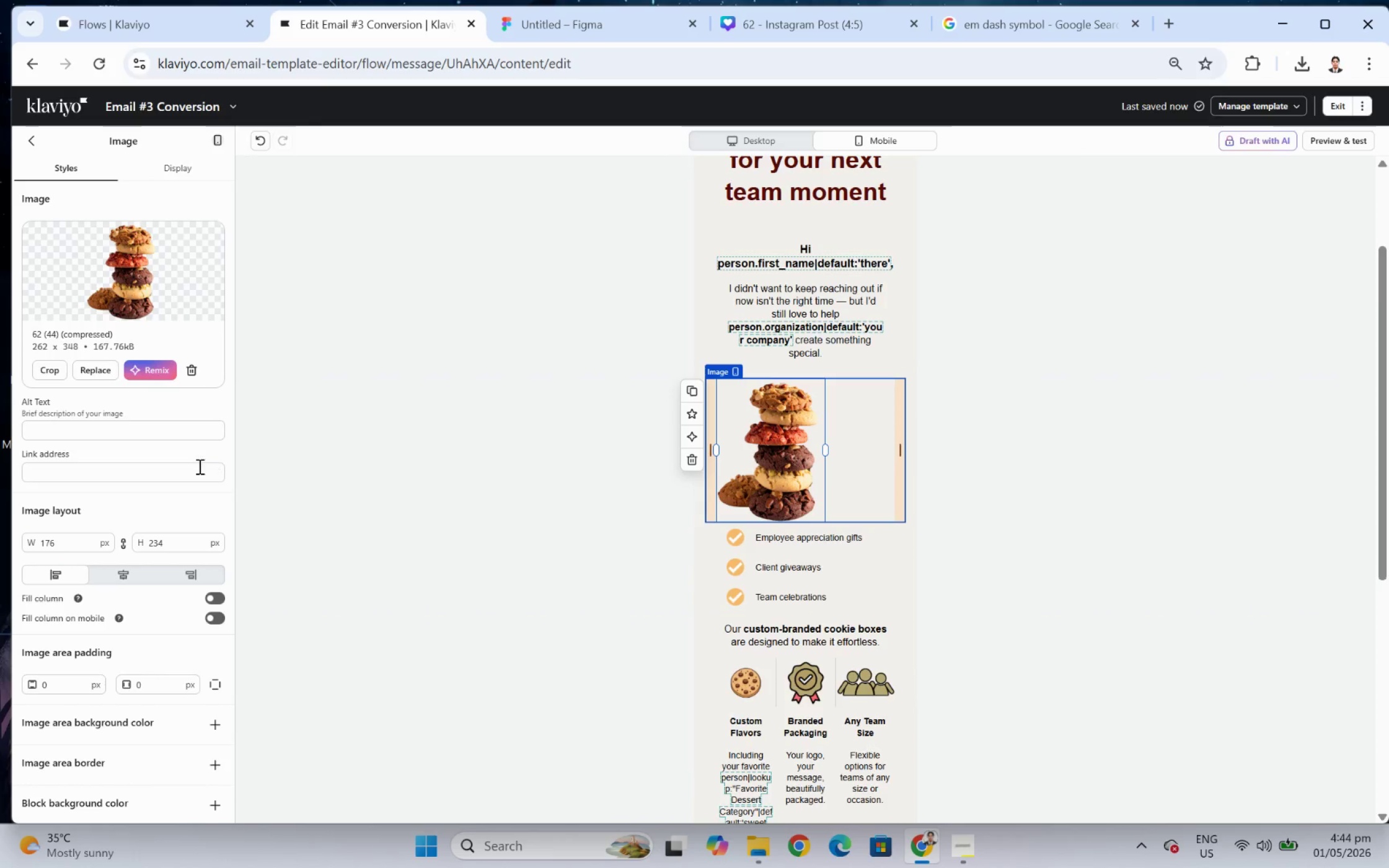 
left_click([131, 579])
 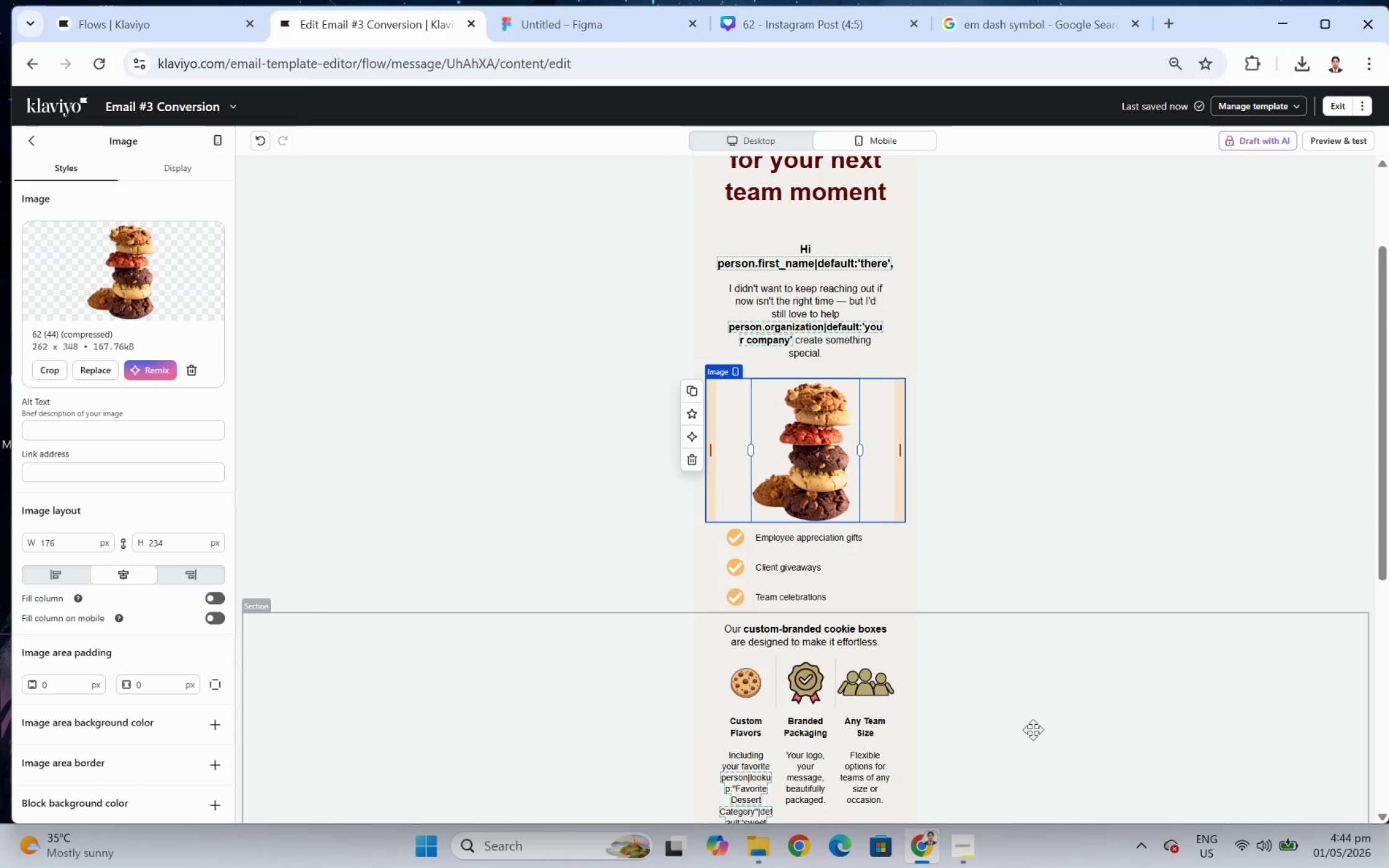 
scroll: coordinate [1034, 726], scroll_direction: down, amount: 3.0
 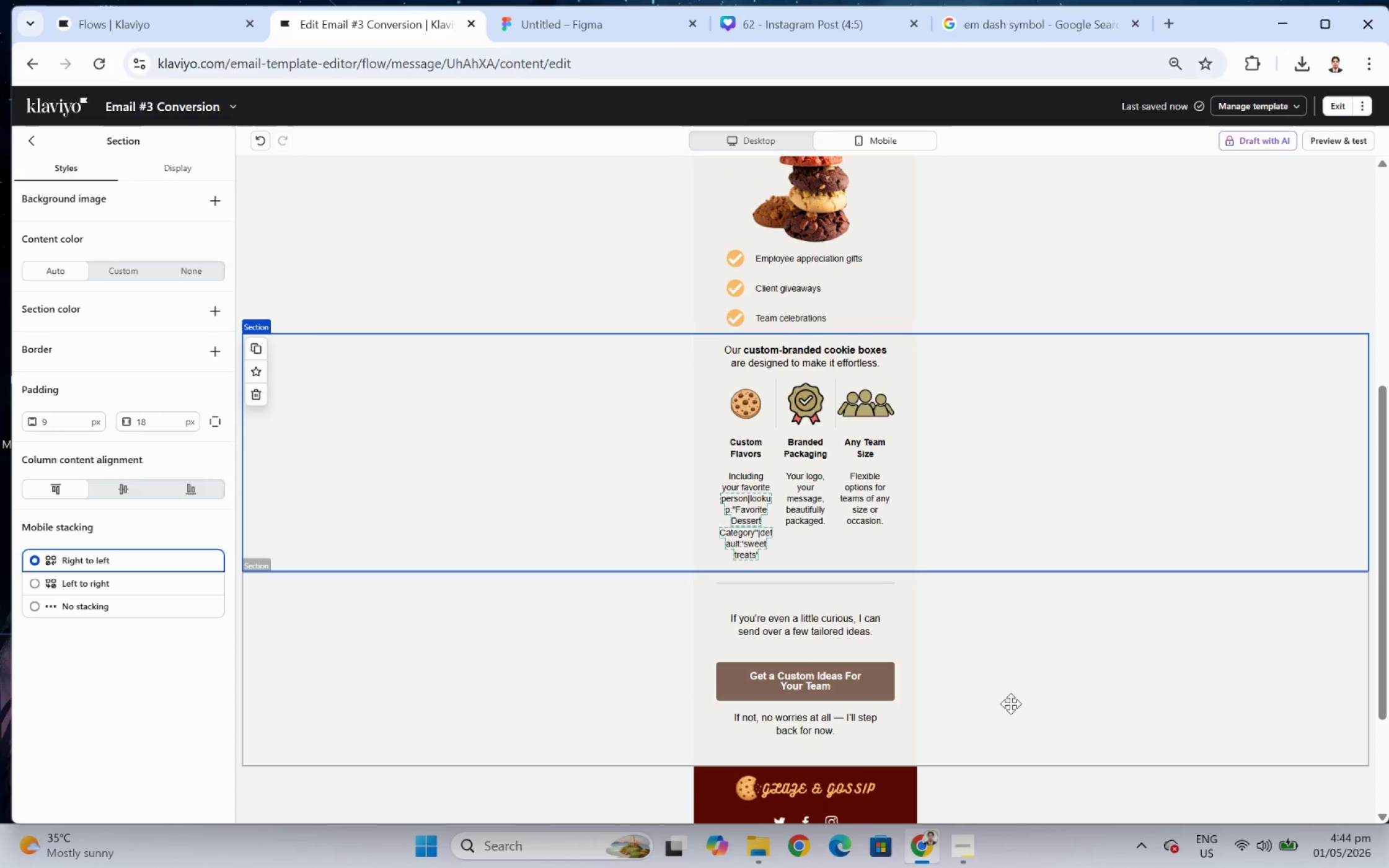 
left_click([1010, 703])
 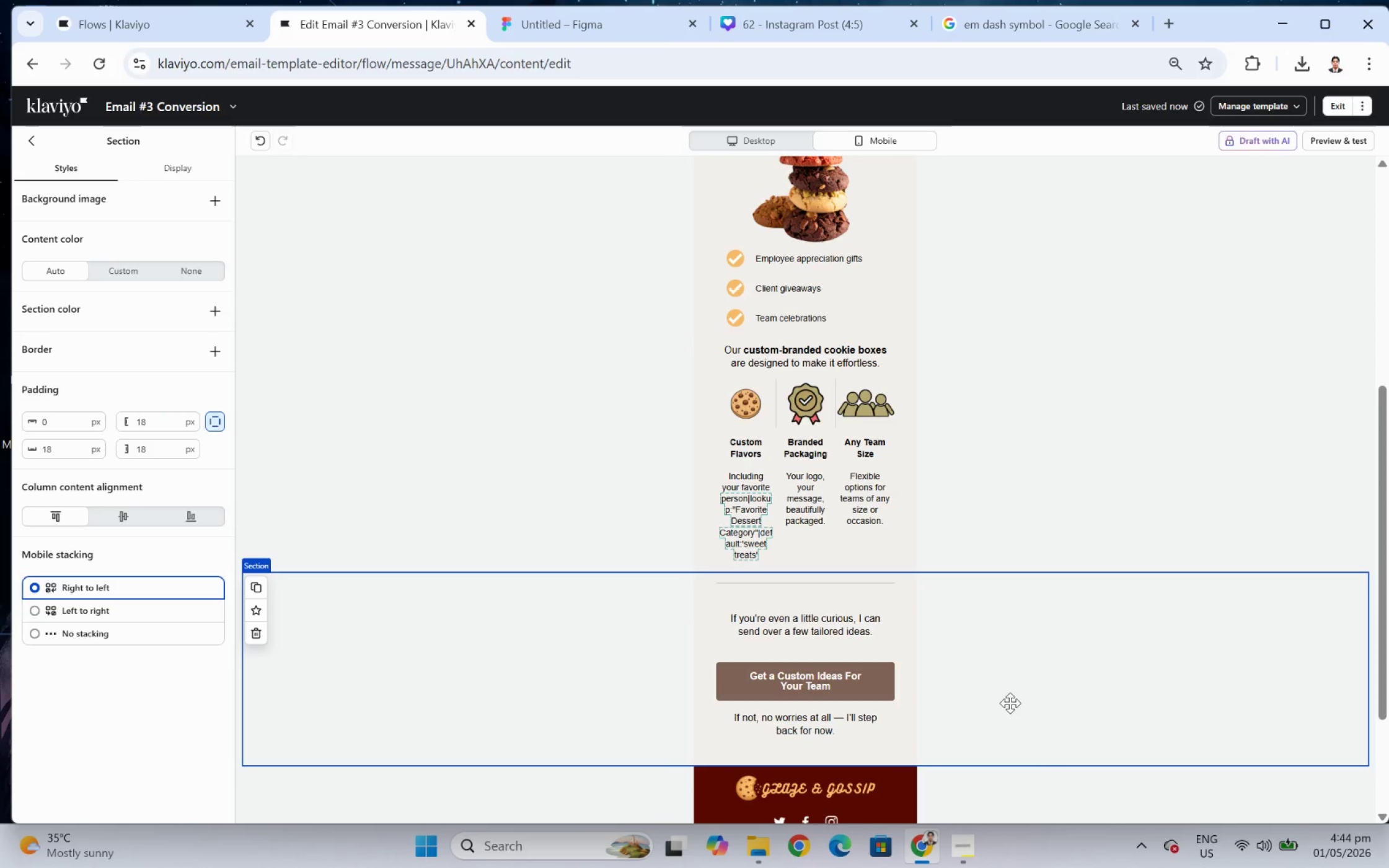 
scroll: coordinate [1009, 703], scroll_direction: up, amount: 2.0
 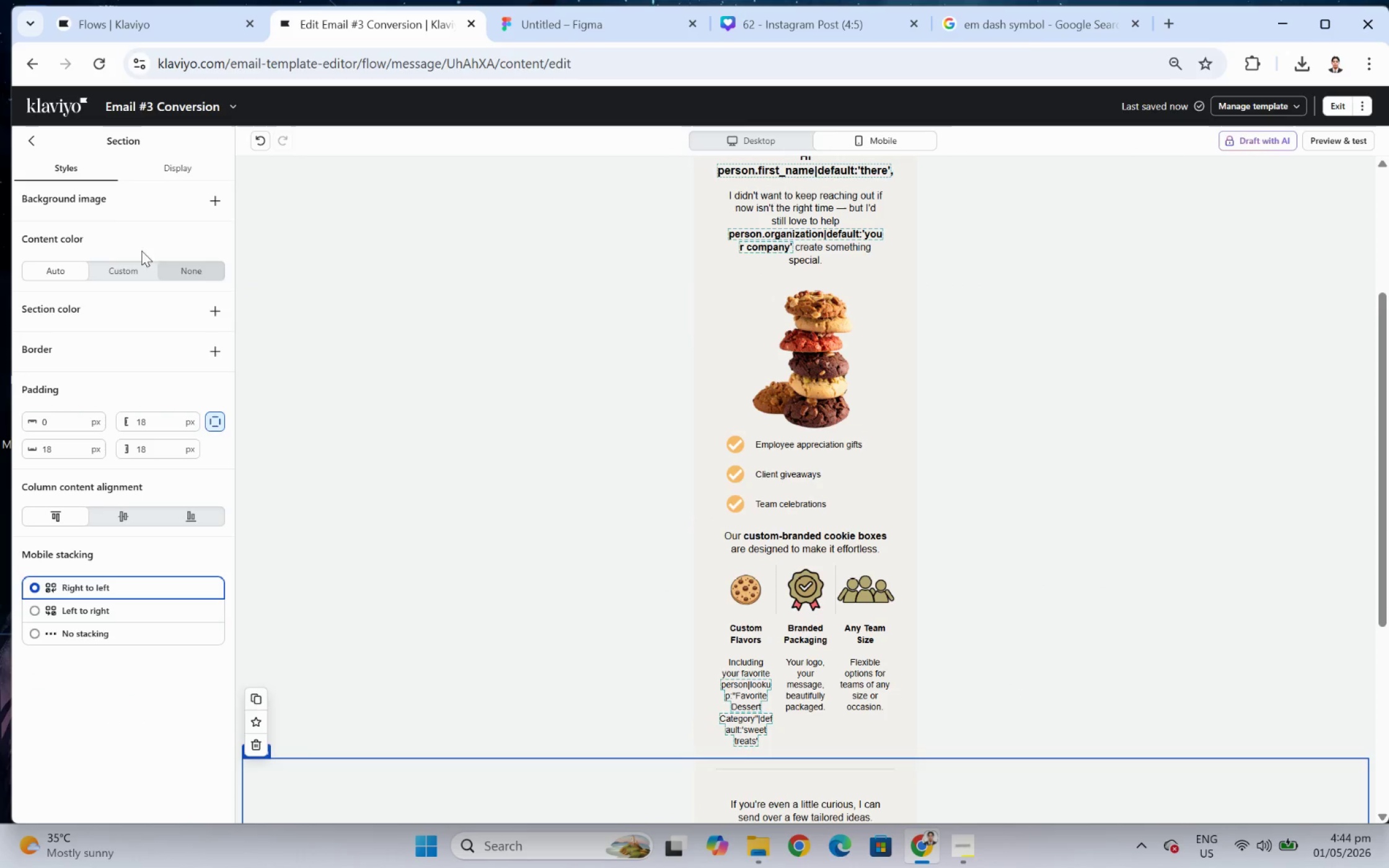 
left_click([32, 138])
 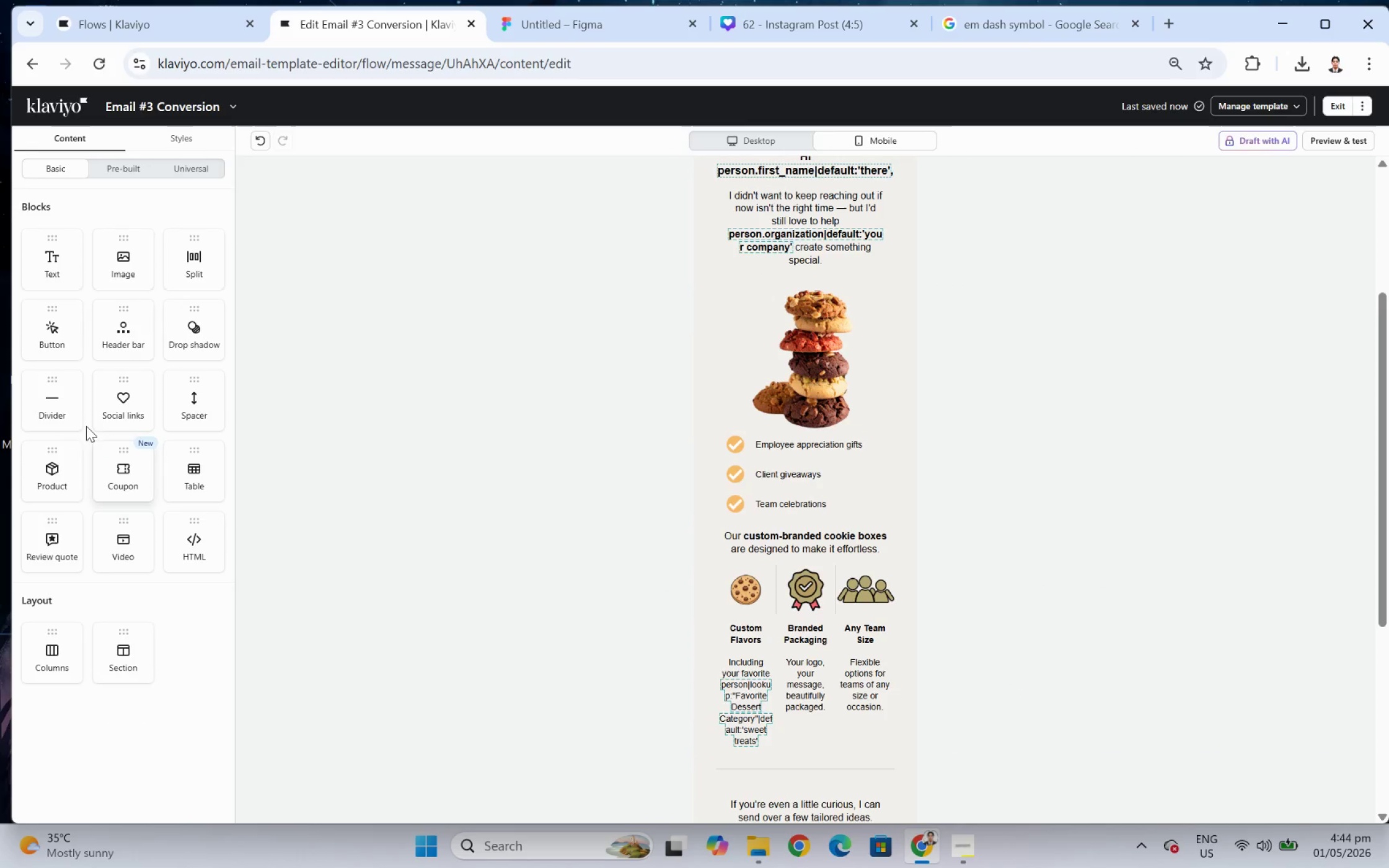 
left_click_drag(start_coordinate=[46, 399], to_coordinate=[903, 551])
 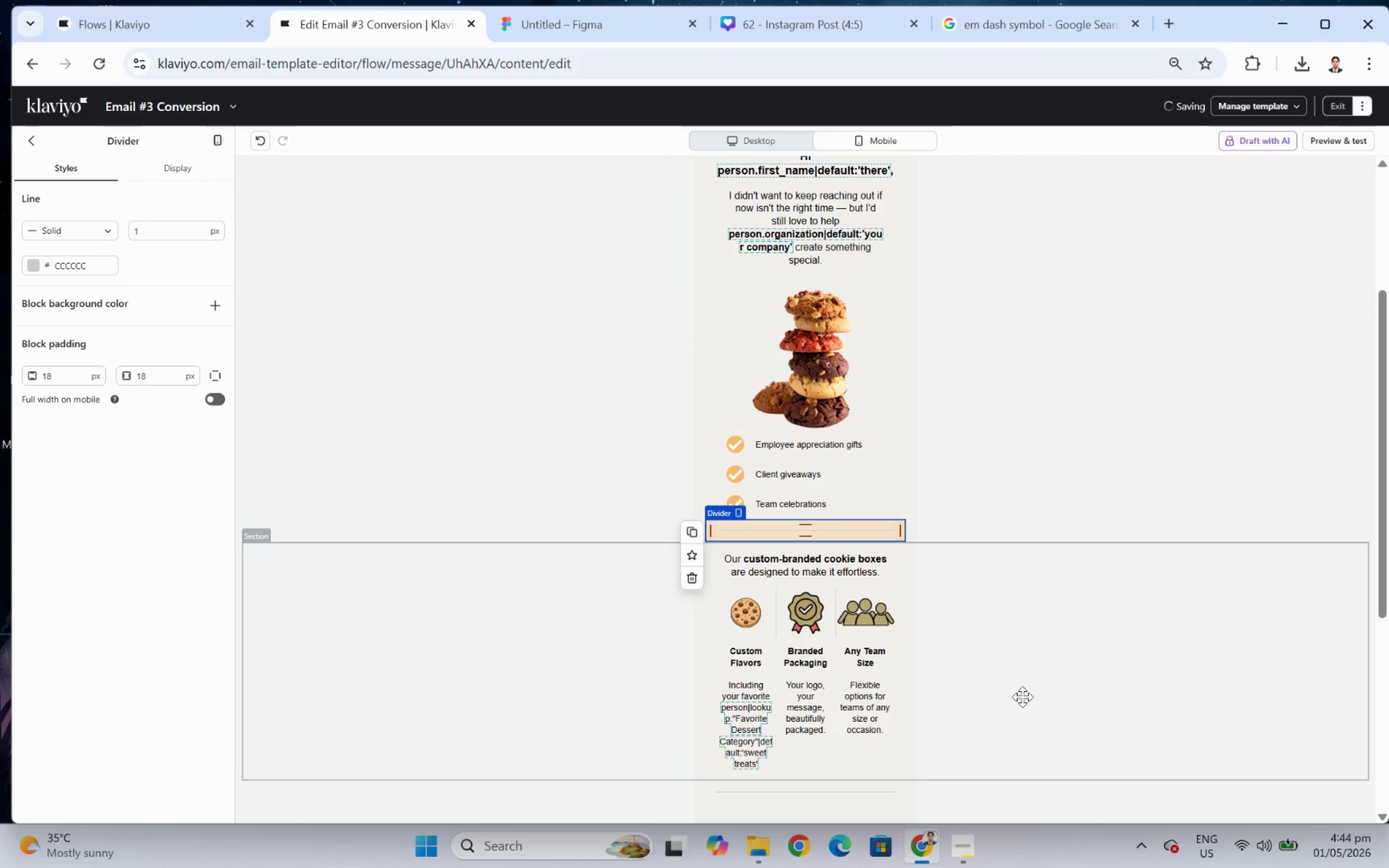 
left_click([1033, 723])
 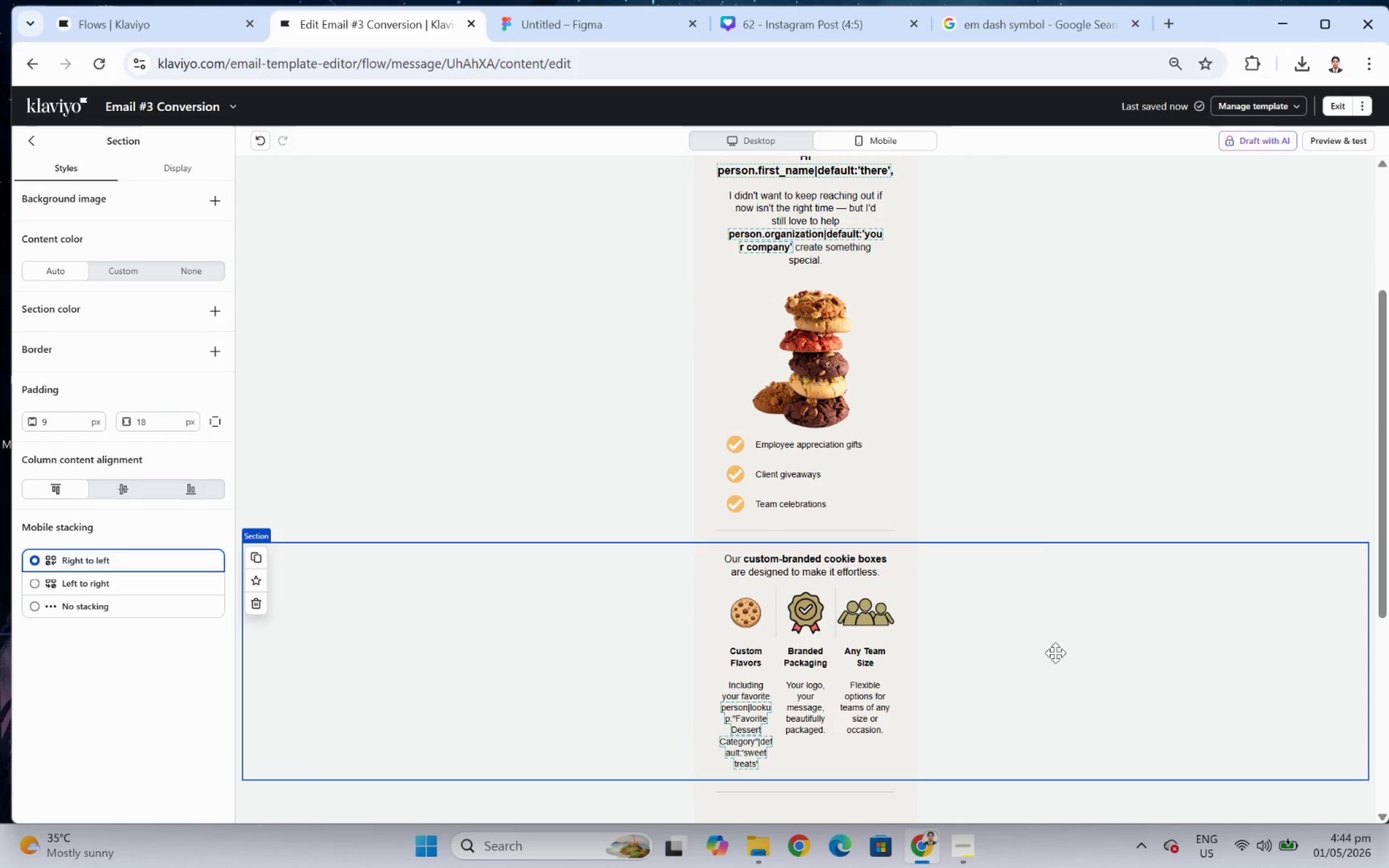 
scroll: coordinate [1047, 598], scroll_direction: up, amount: 1.0
 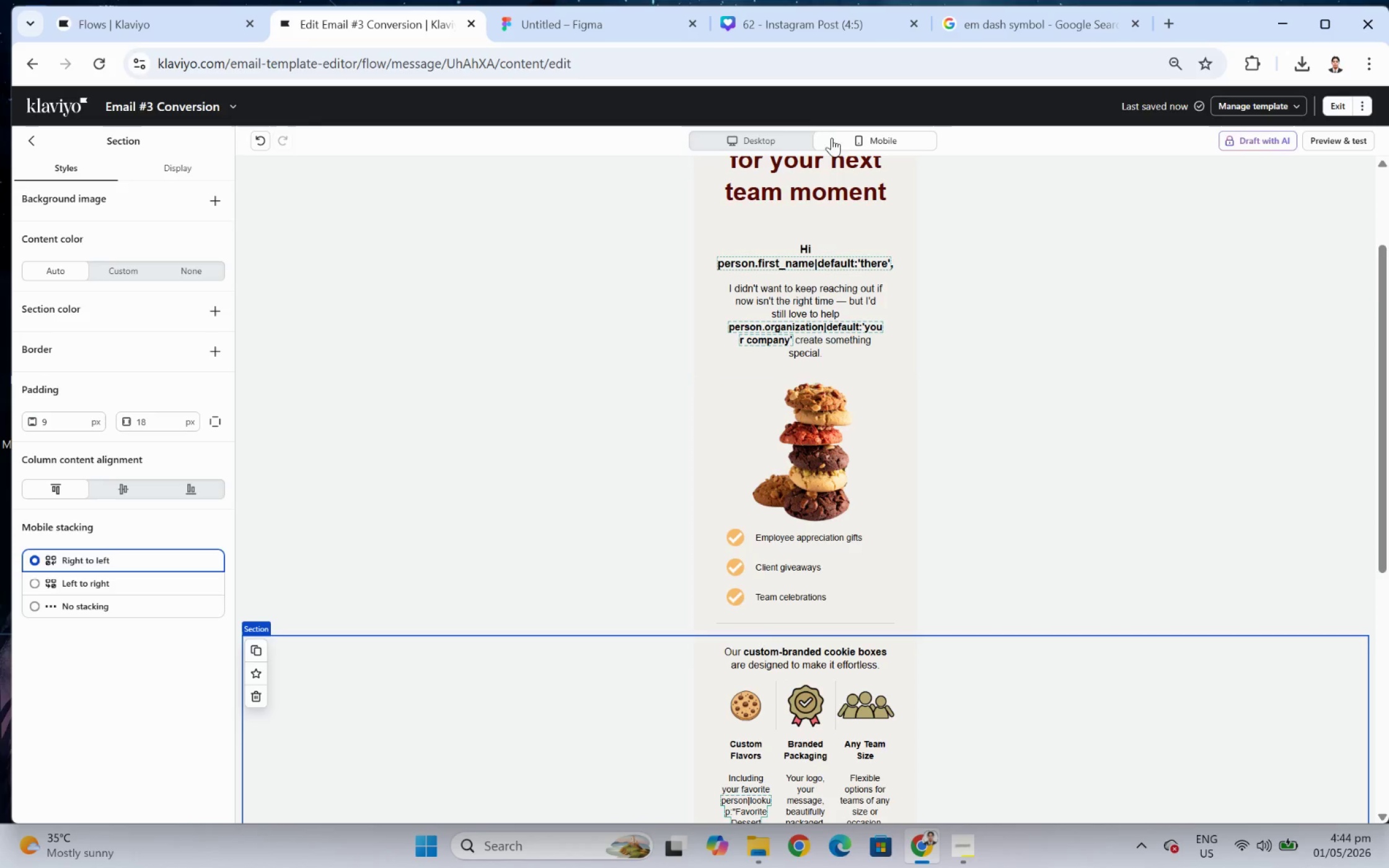 
left_click([777, 146])
 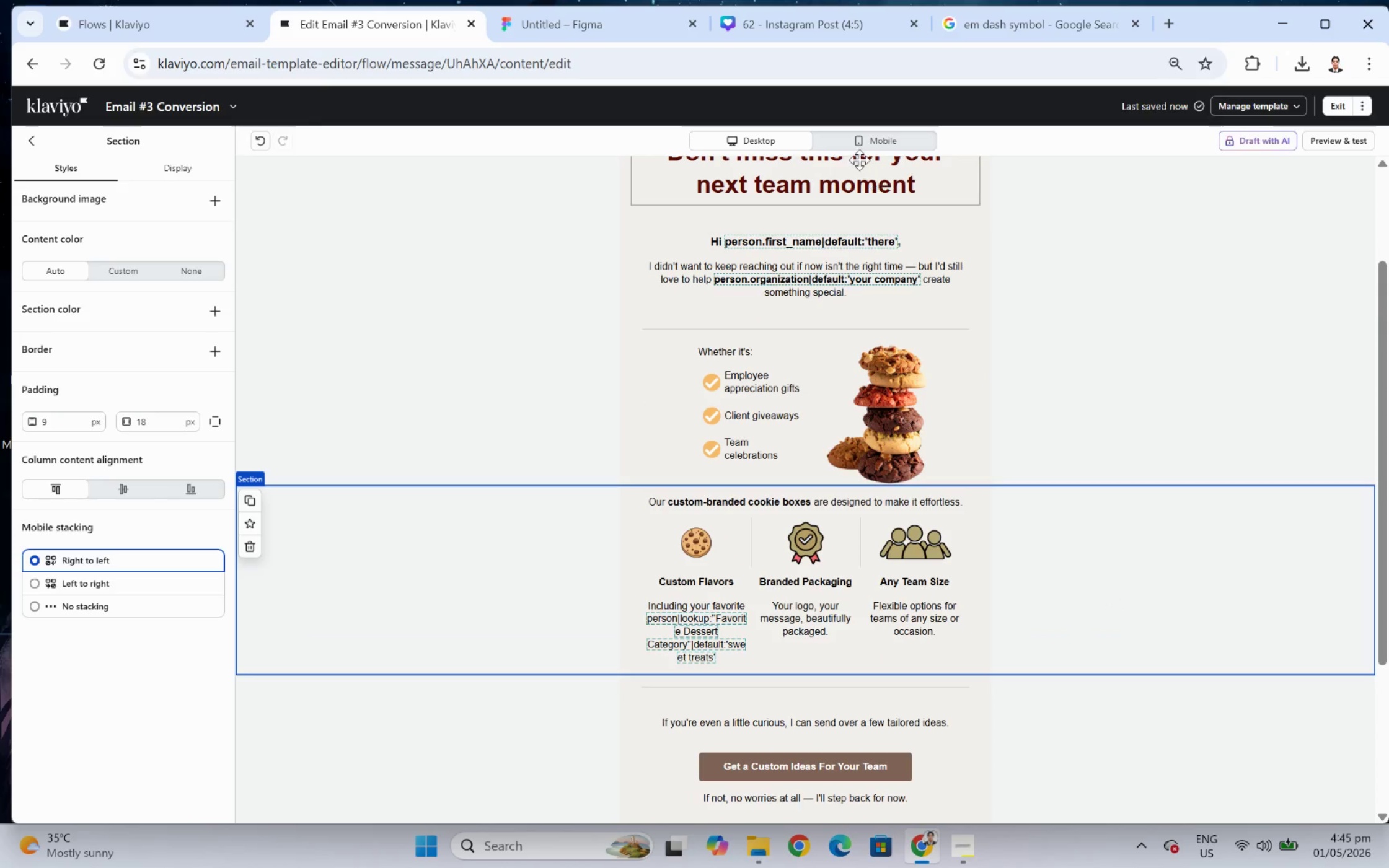 
left_click([858, 142])
 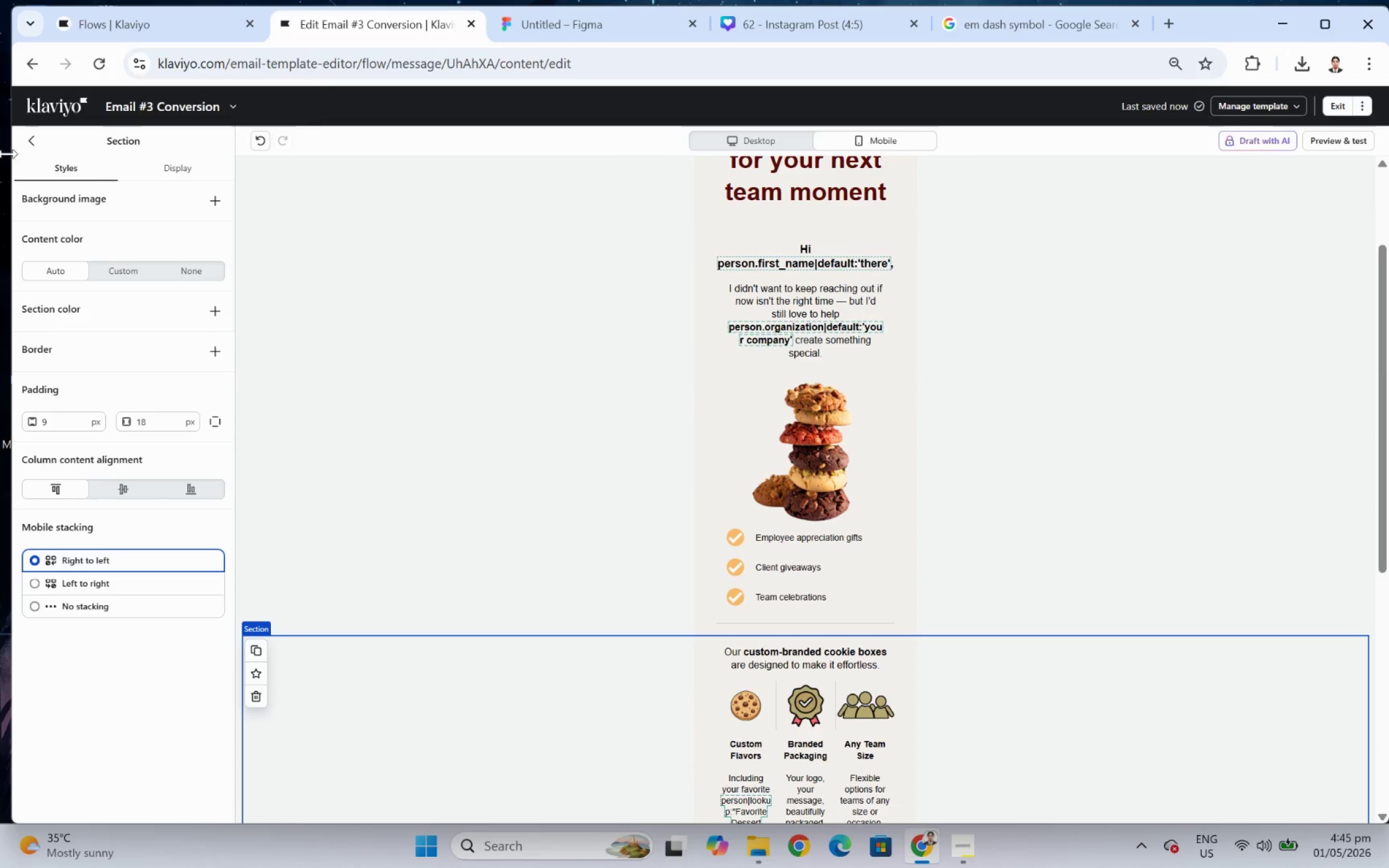 
left_click([30, 143])
 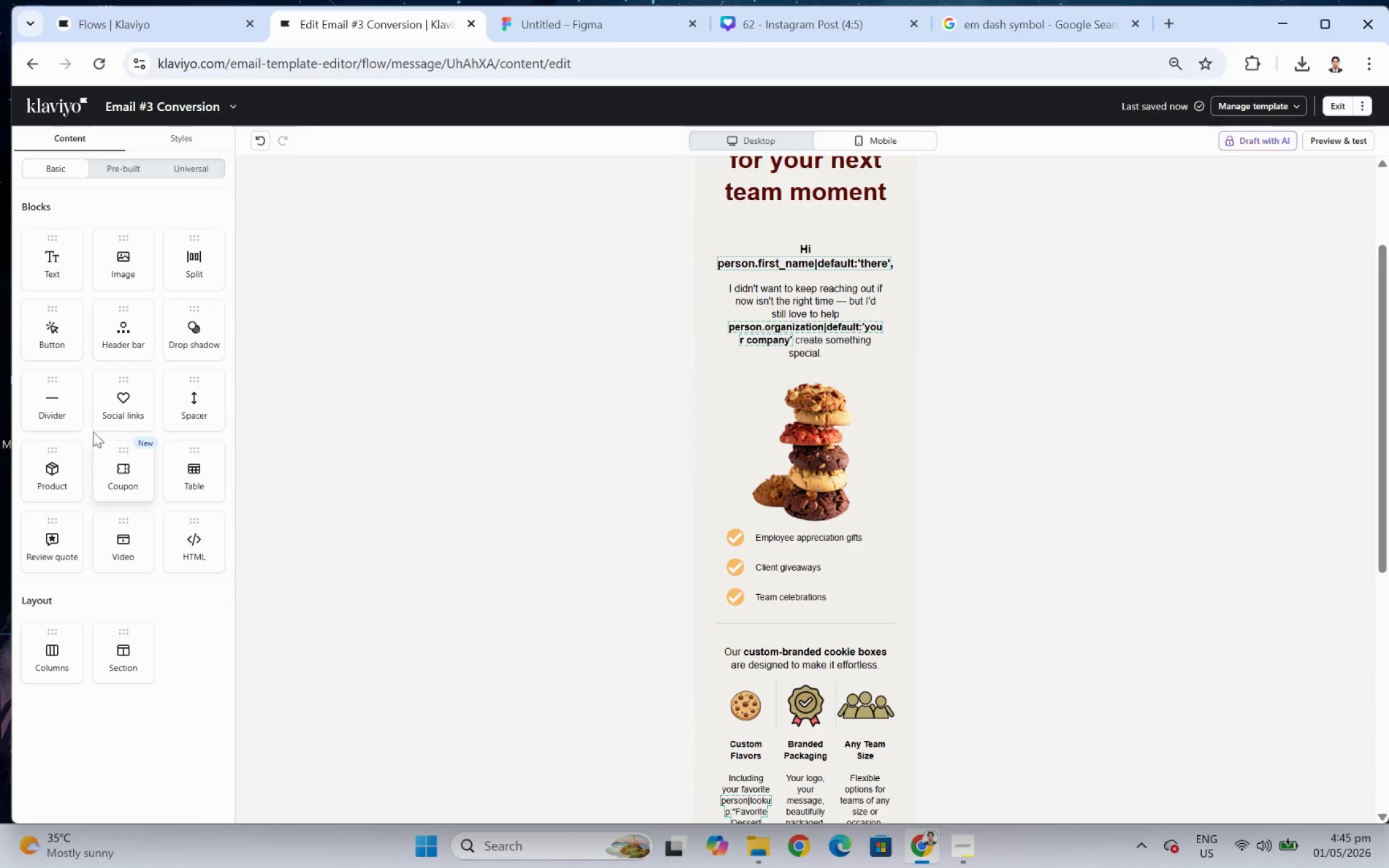 
left_click_drag(start_coordinate=[57, 409], to_coordinate=[813, 391])
 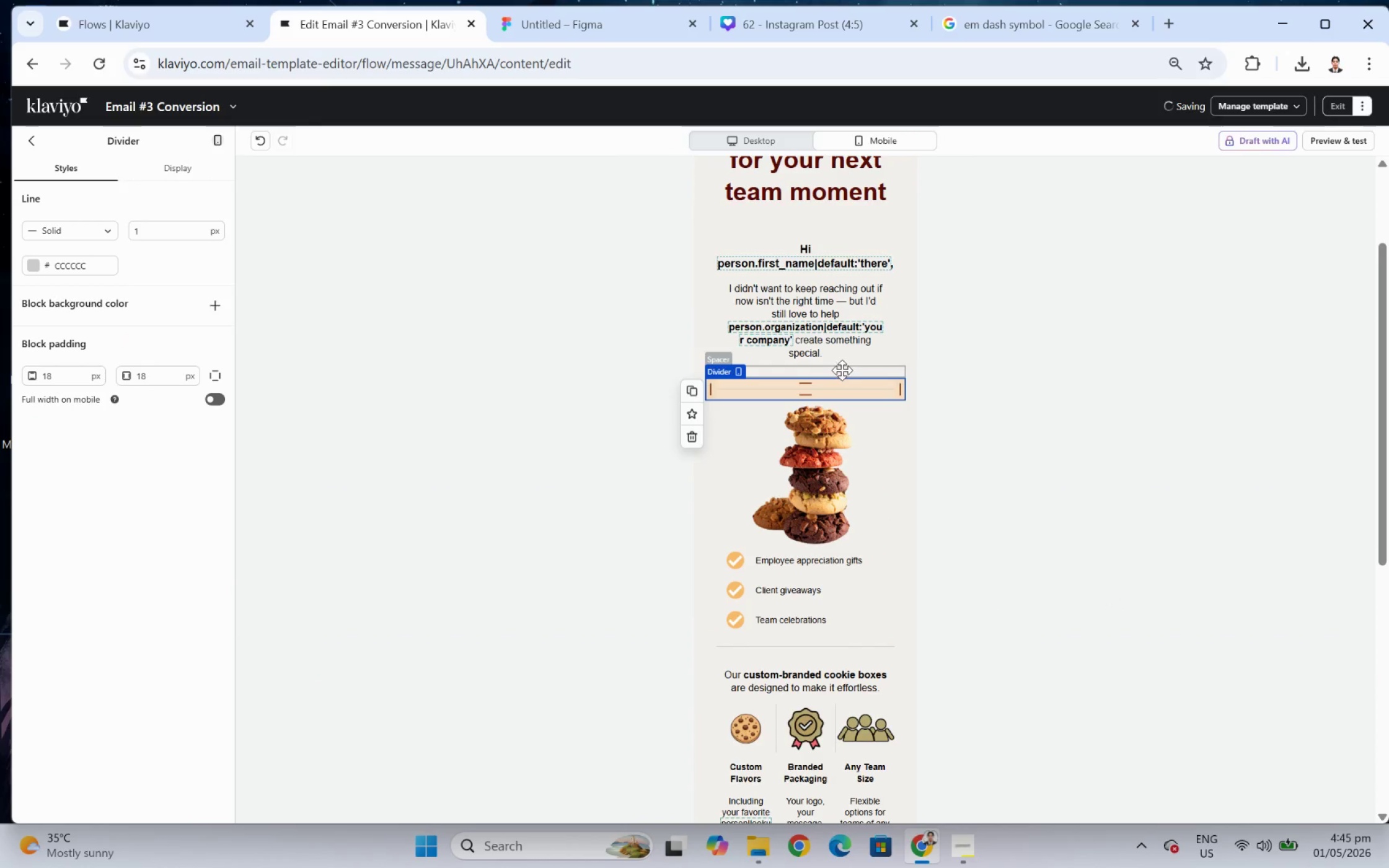 
left_click([844, 369])
 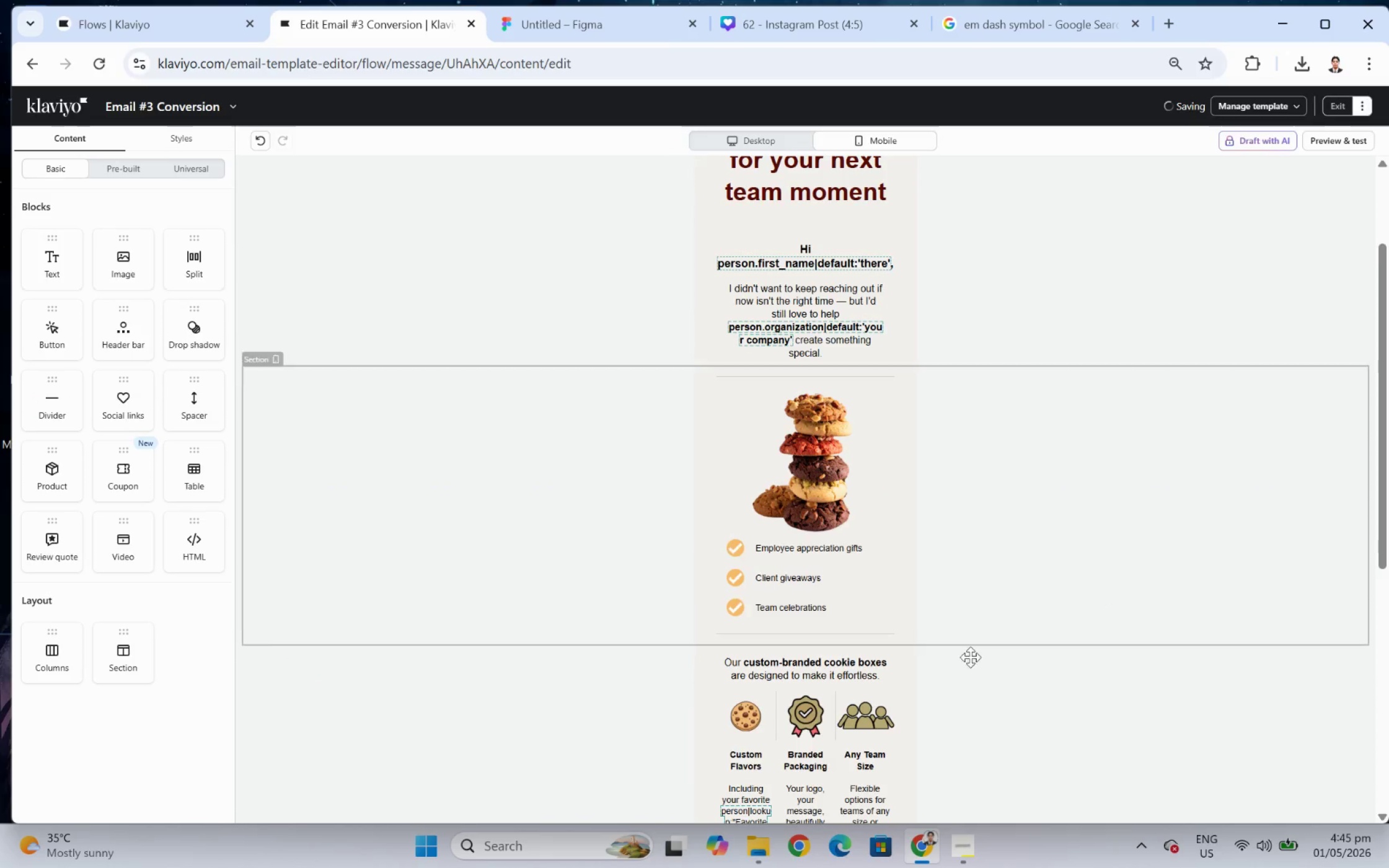 
left_click([998, 756])
 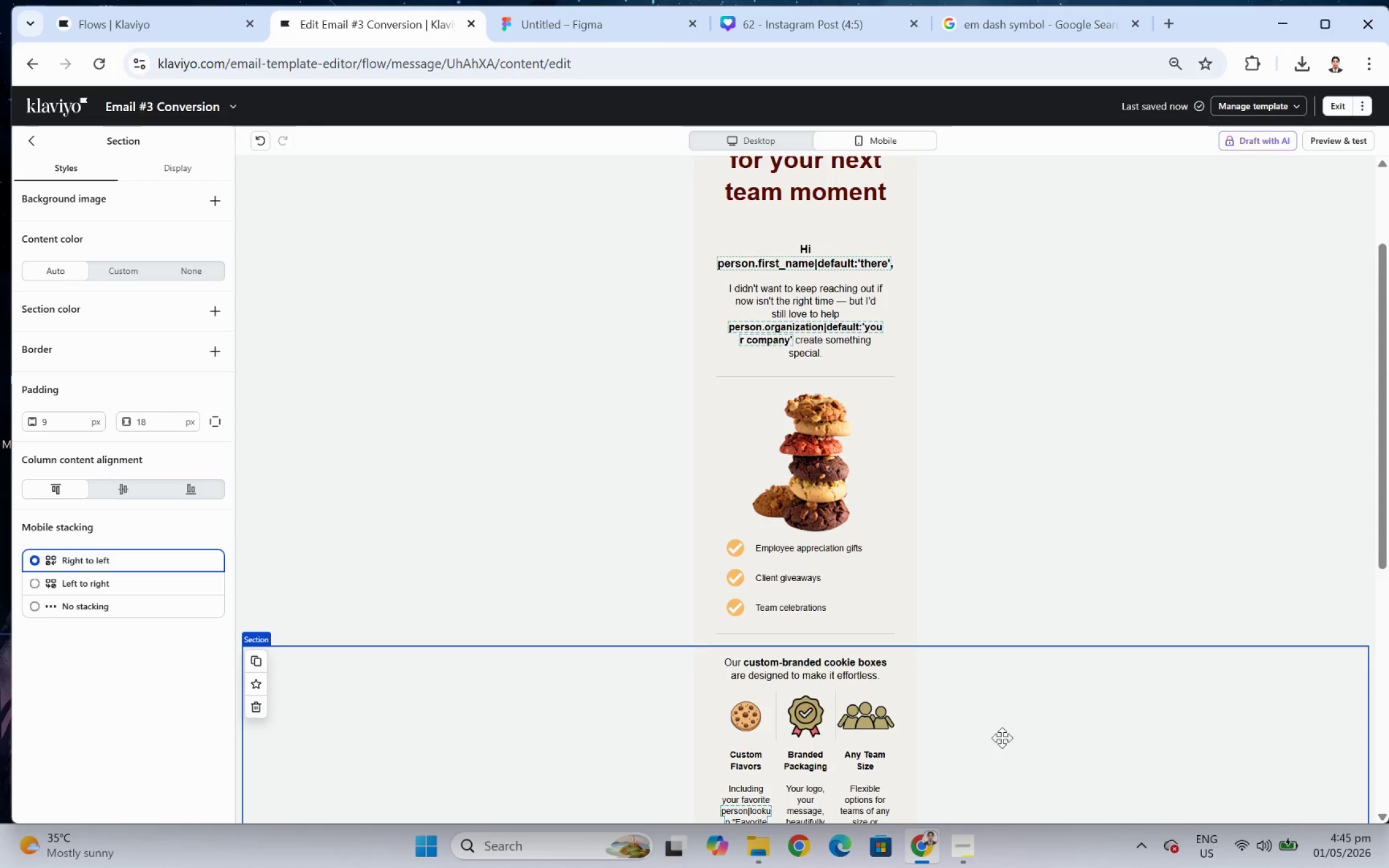 
scroll: coordinate [1000, 695], scroll_direction: down, amount: 2.0
 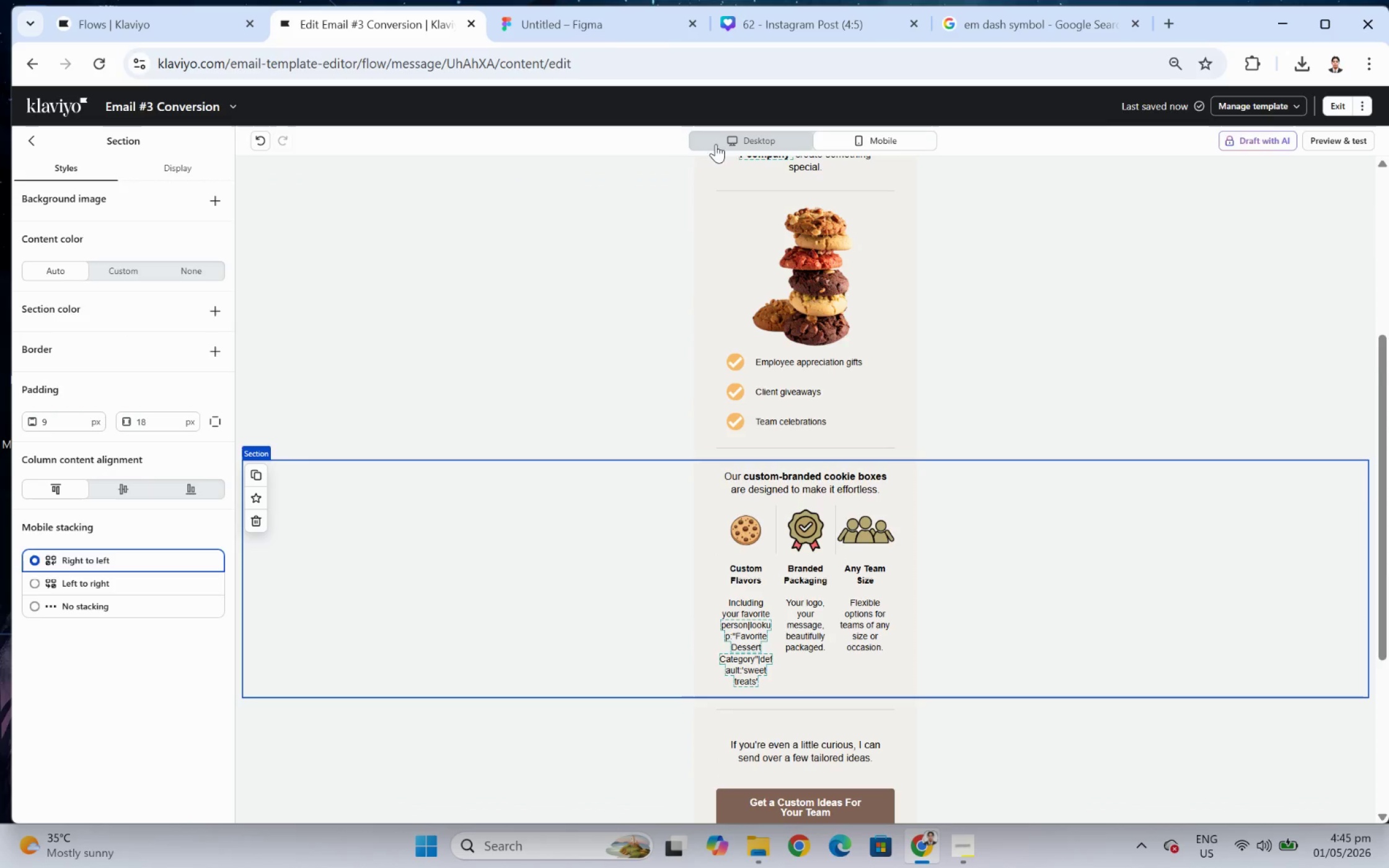 
wait(5.06)
 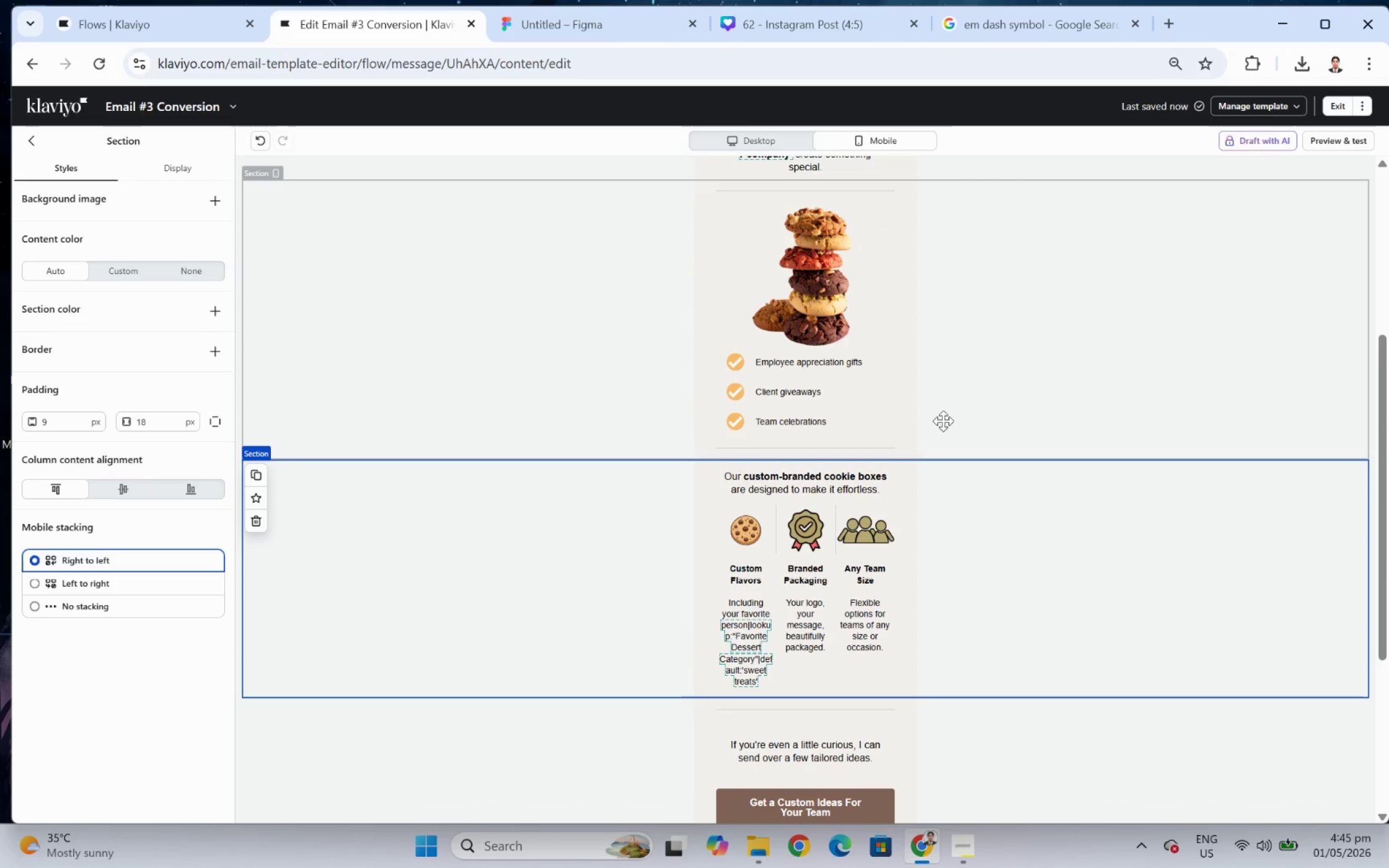 
left_click([740, 144])
 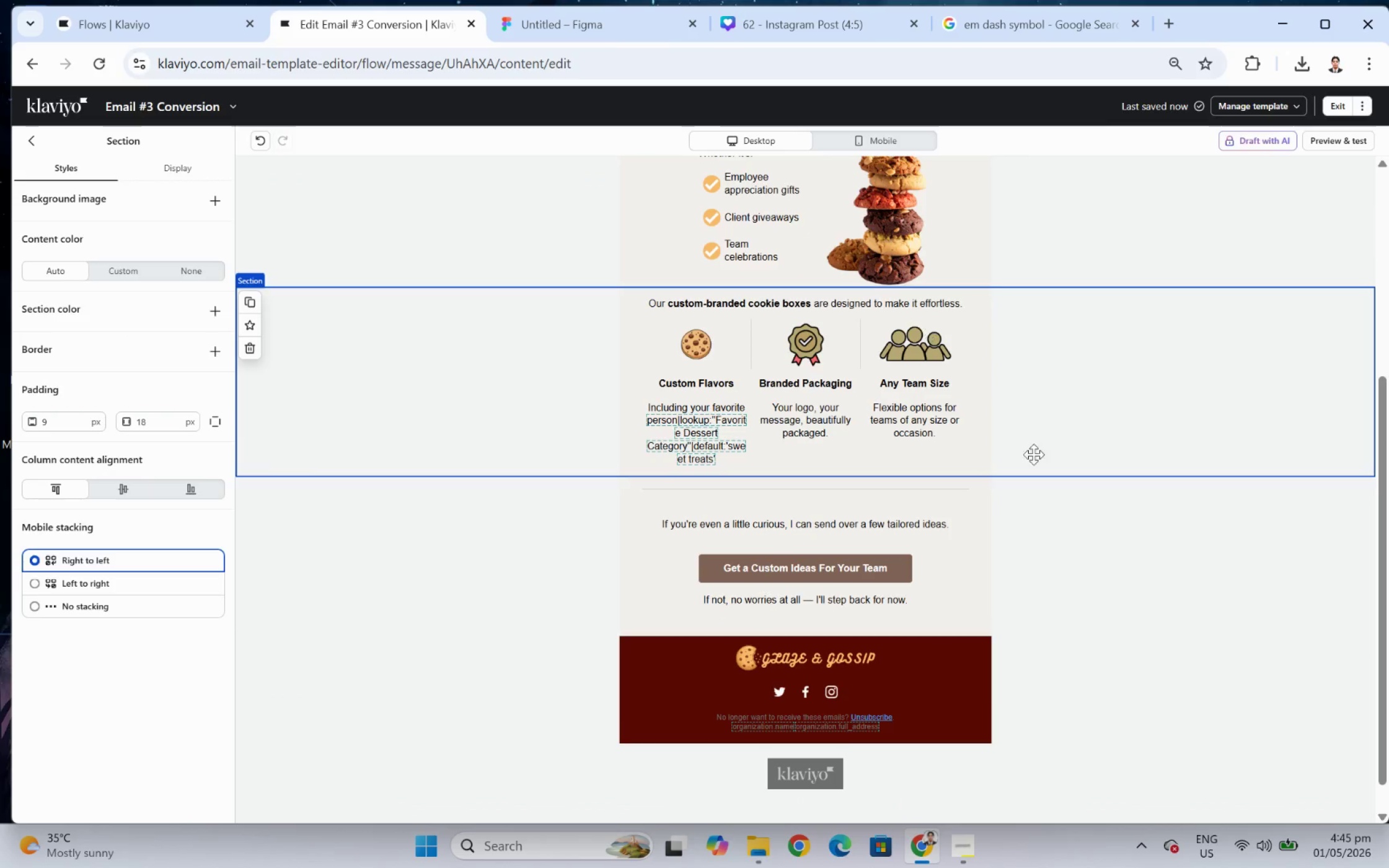 
scroll: coordinate [1091, 548], scroll_direction: up, amount: 2.0
 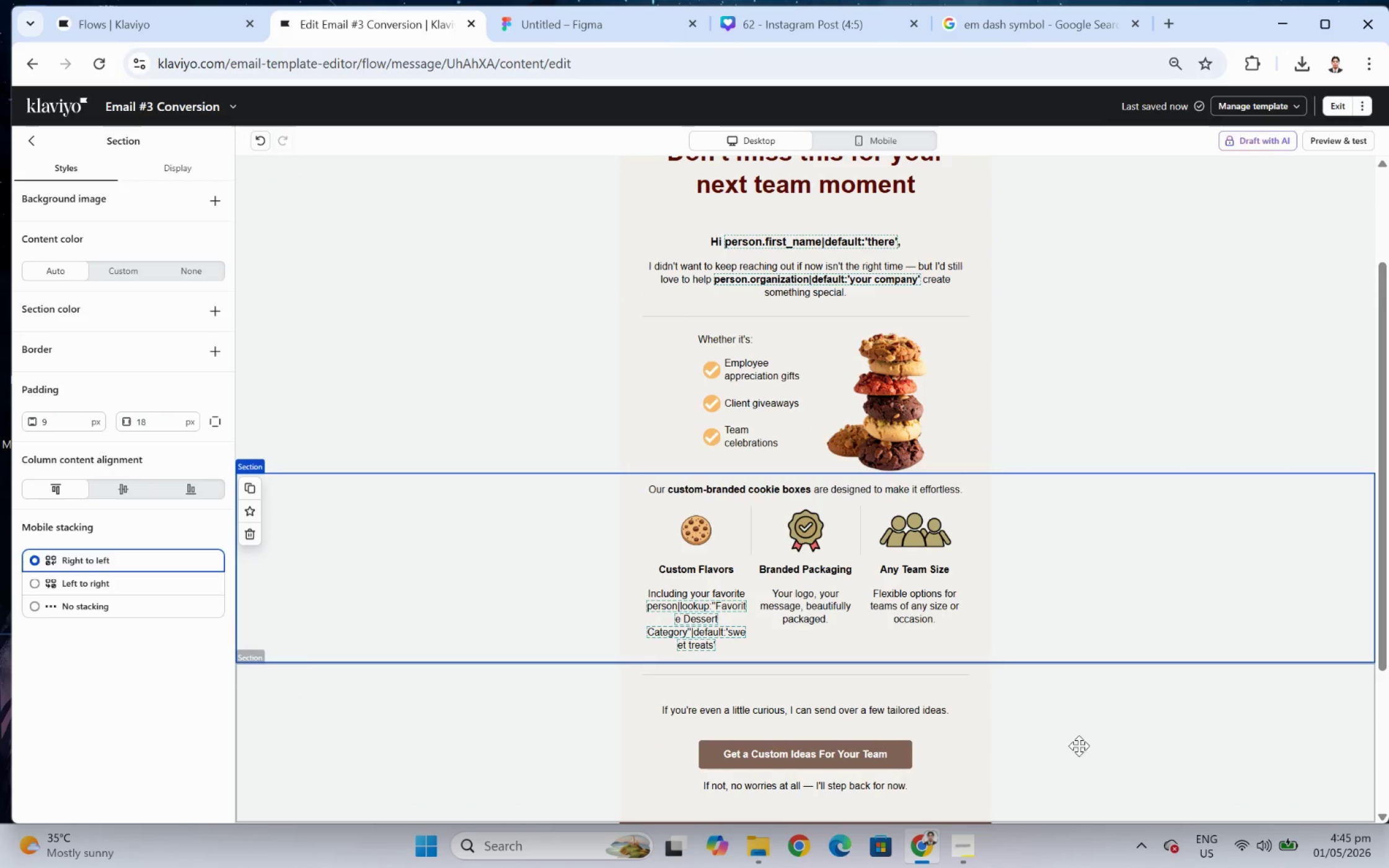 
left_click([1080, 748])
 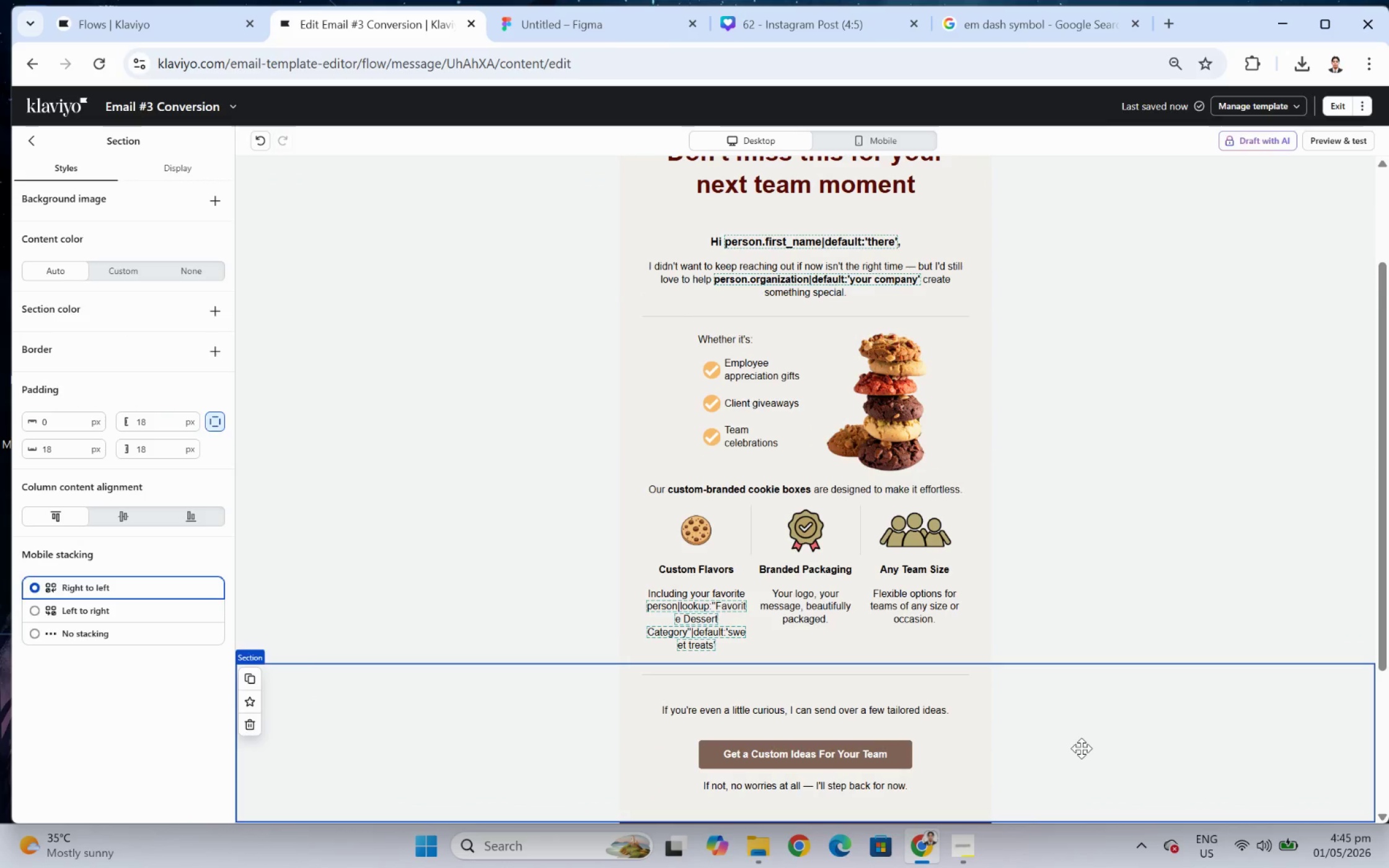 
scroll: coordinate [1091, 740], scroll_direction: down, amount: 1.0
 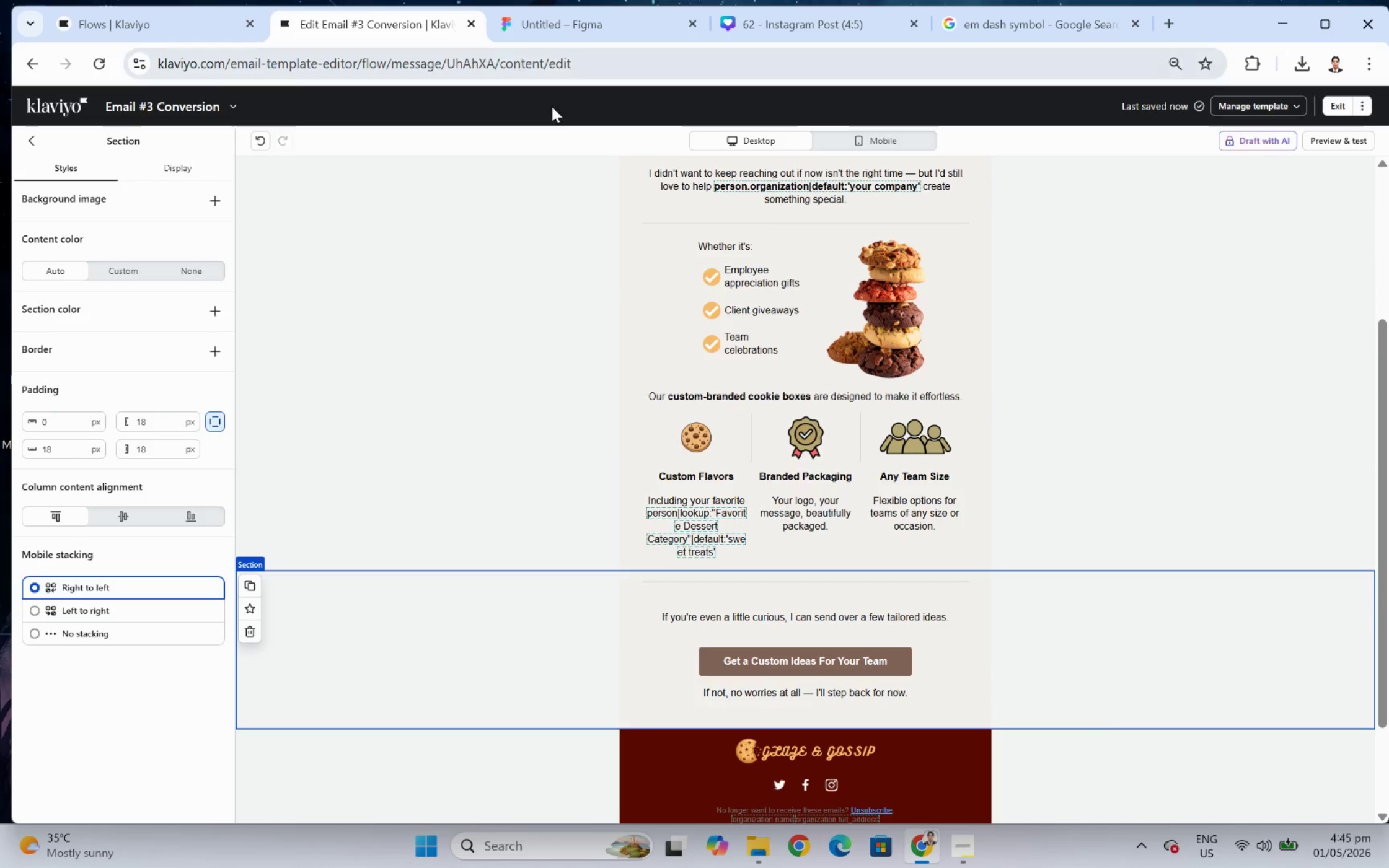 
scroll: coordinate [600, 270], scroll_direction: up, amount: 2.0
 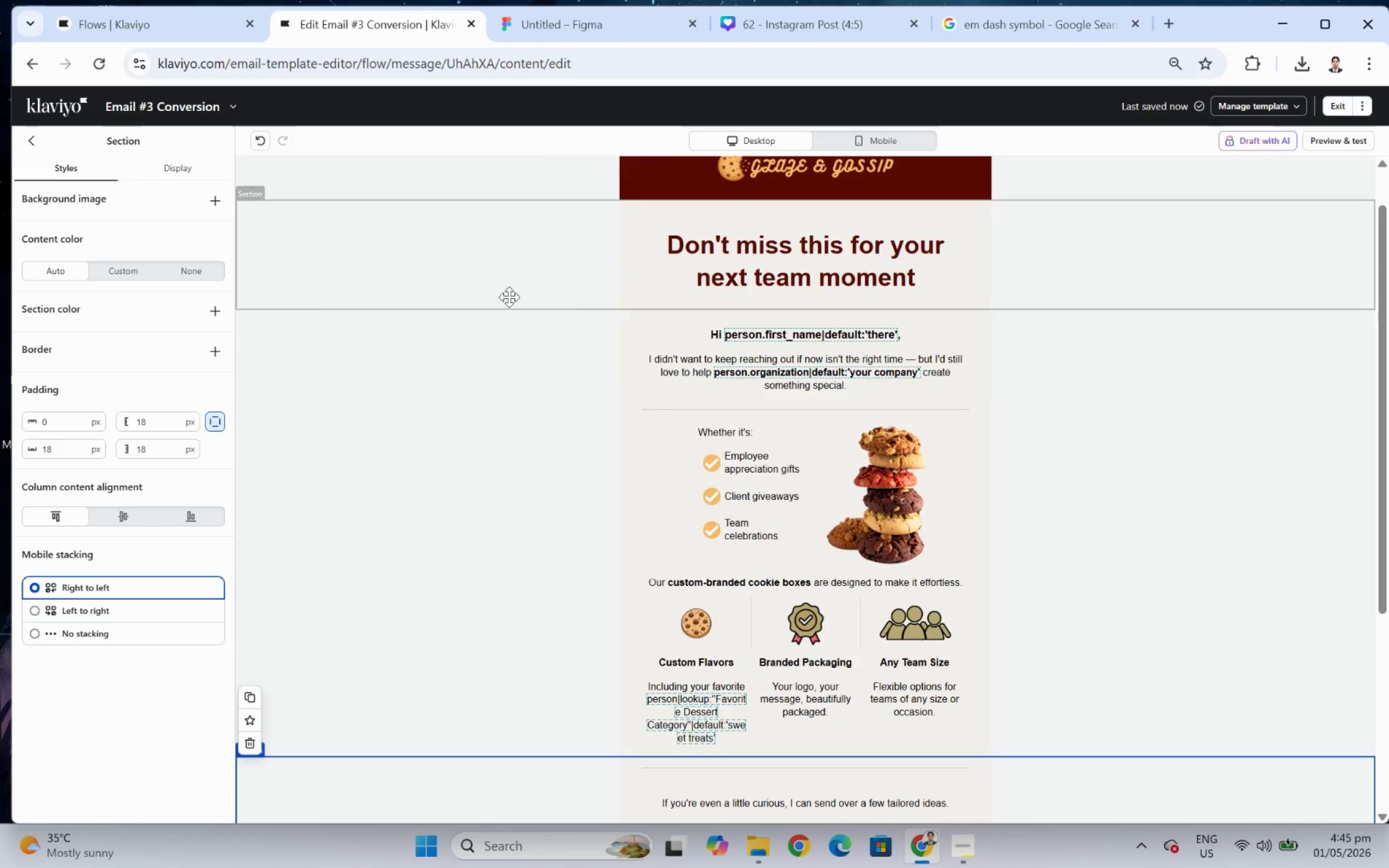 
left_click([669, 406])
 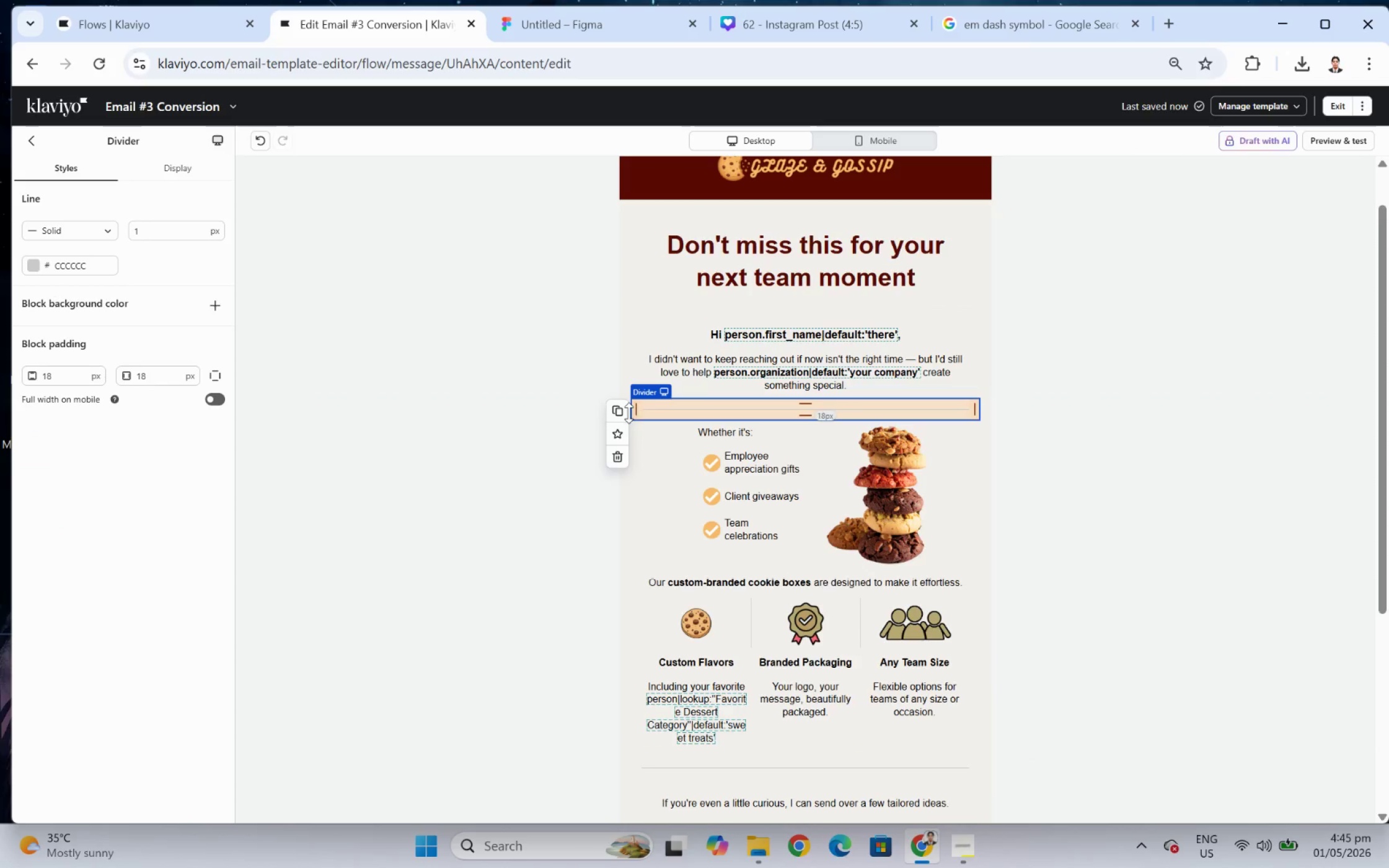 
left_click([617, 406])
 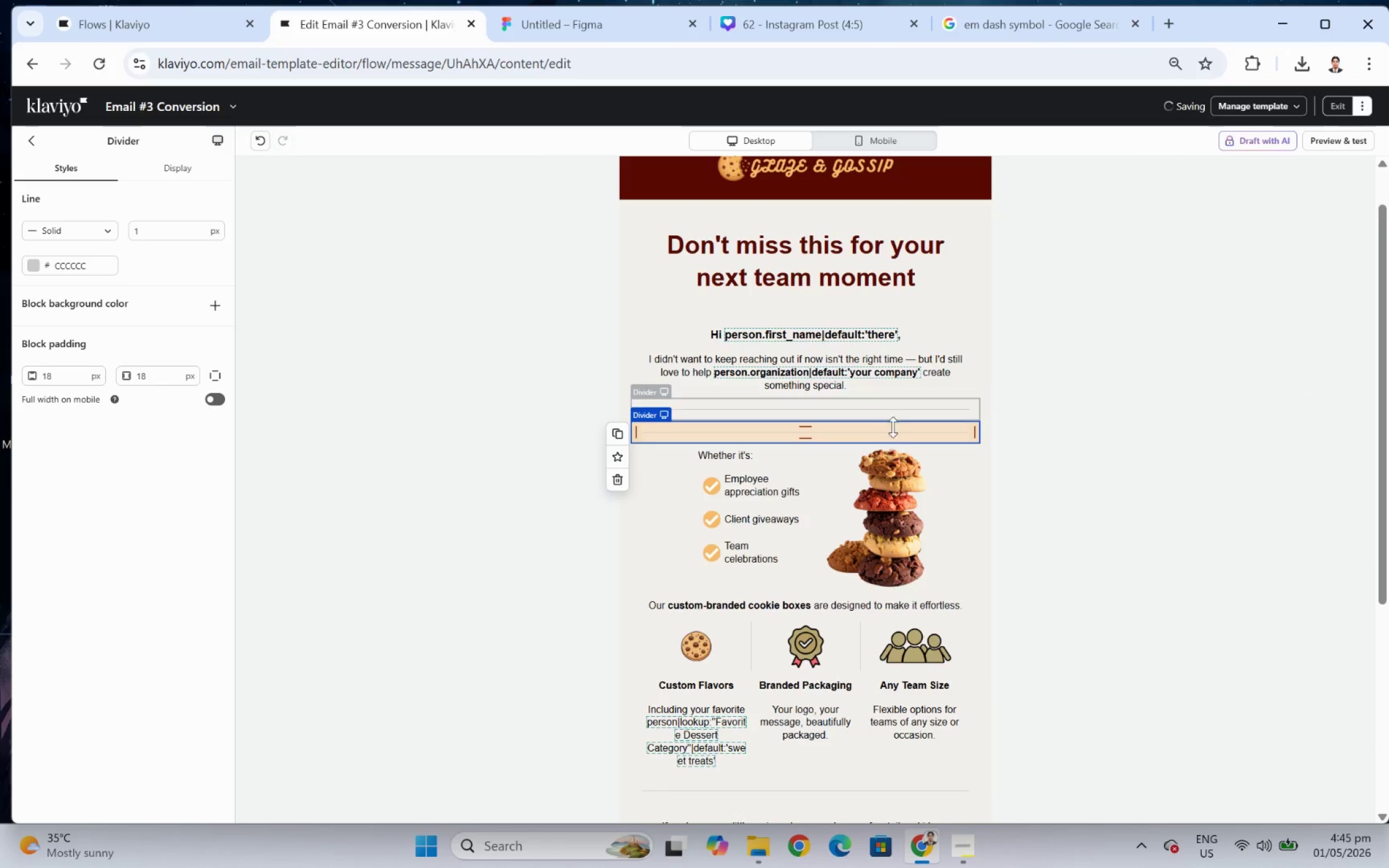 
left_click_drag(start_coordinate=[893, 437], to_coordinate=[903, 559])
 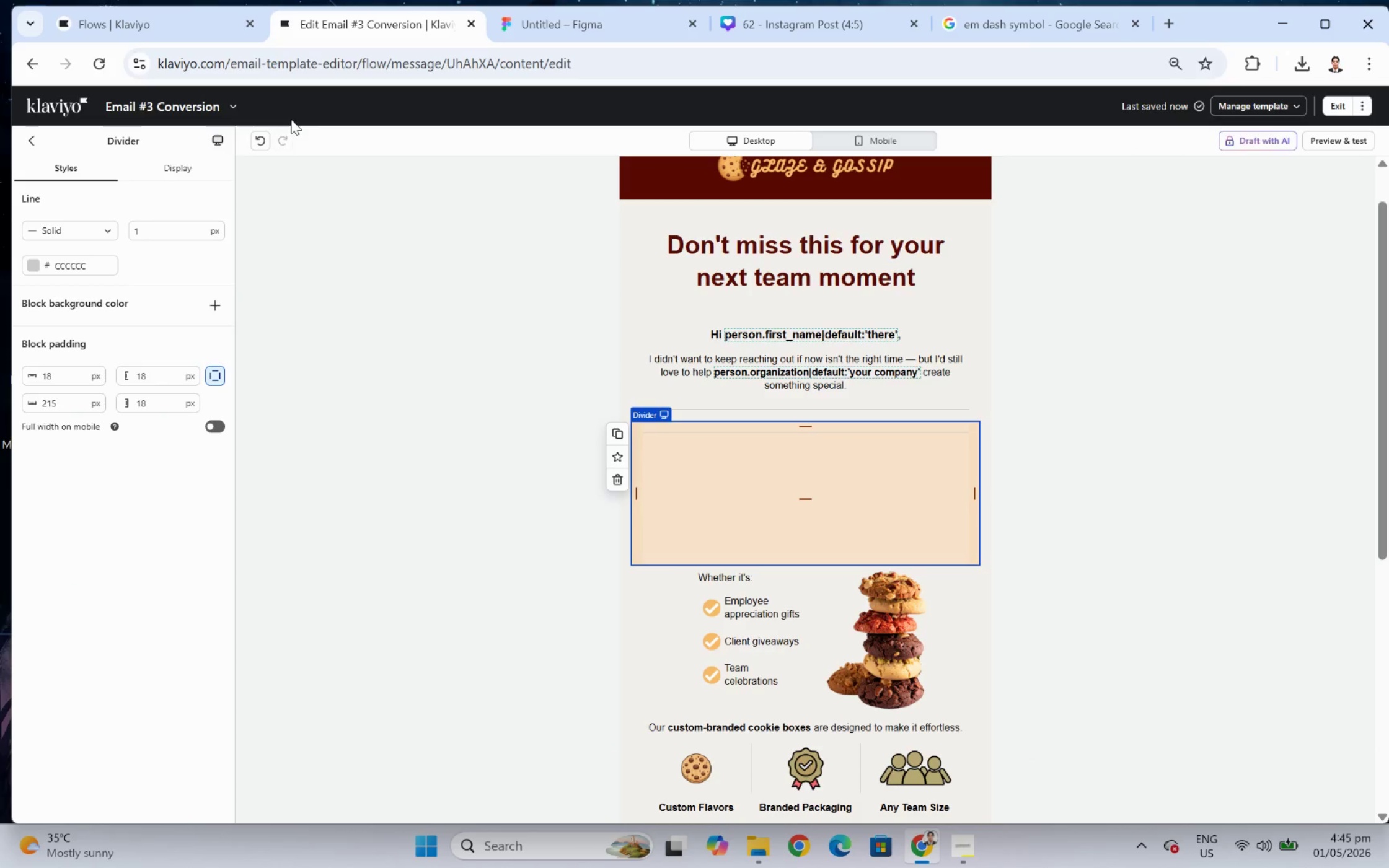 
left_click([252, 136])
 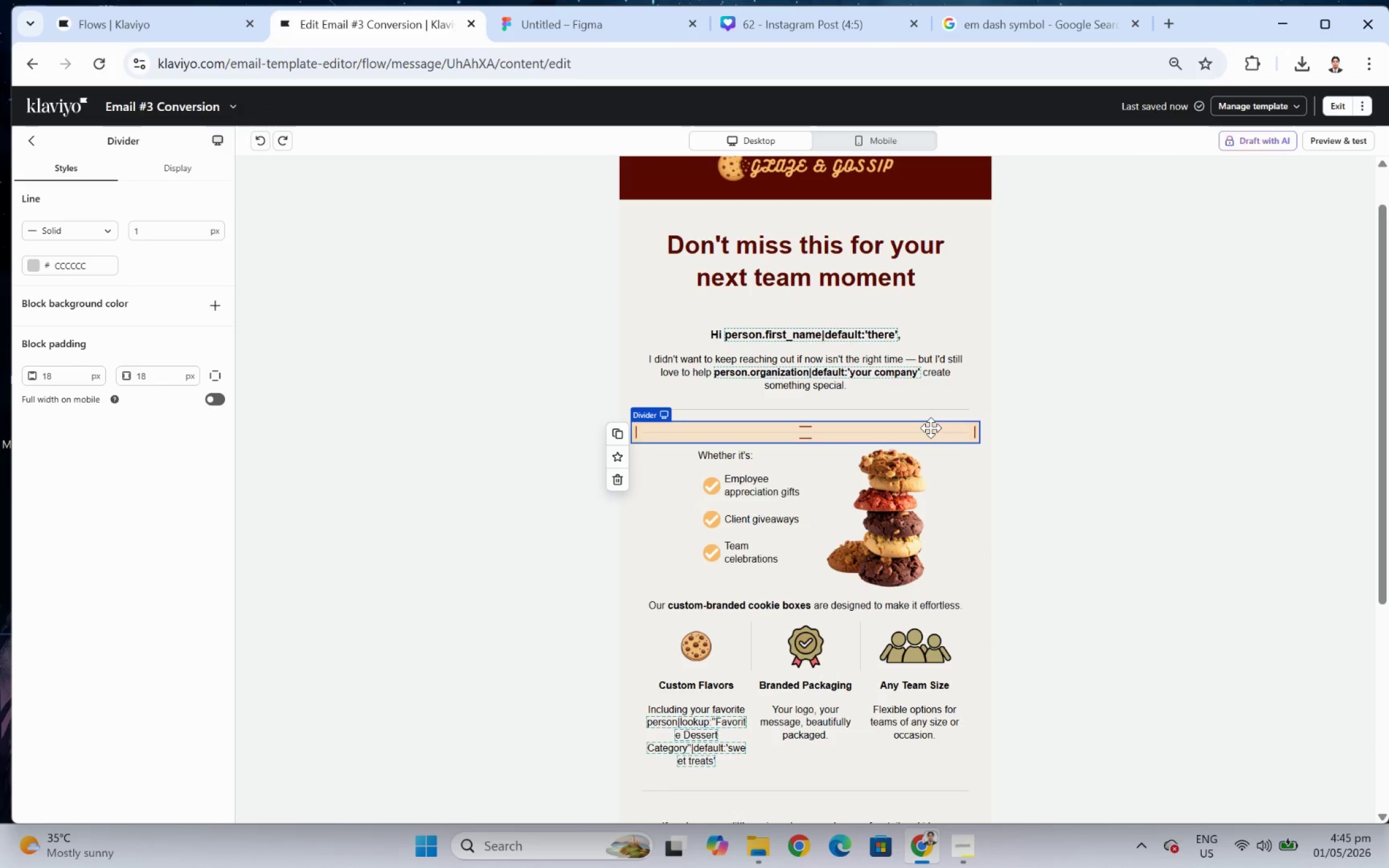 
left_click_drag(start_coordinate=[930, 427], to_coordinate=[917, 610])
 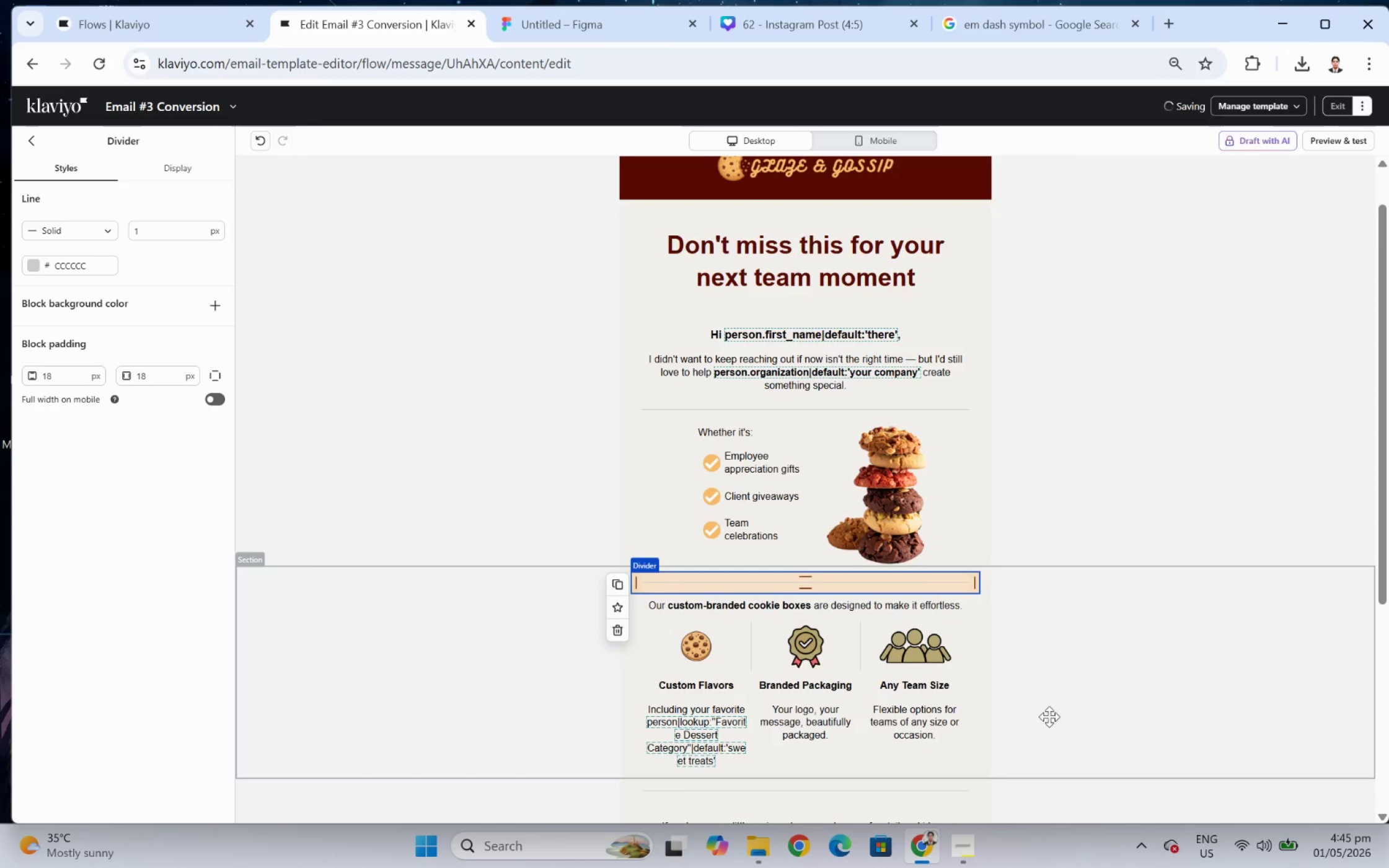 
scroll: coordinate [1054, 714], scroll_direction: down, amount: 2.0
 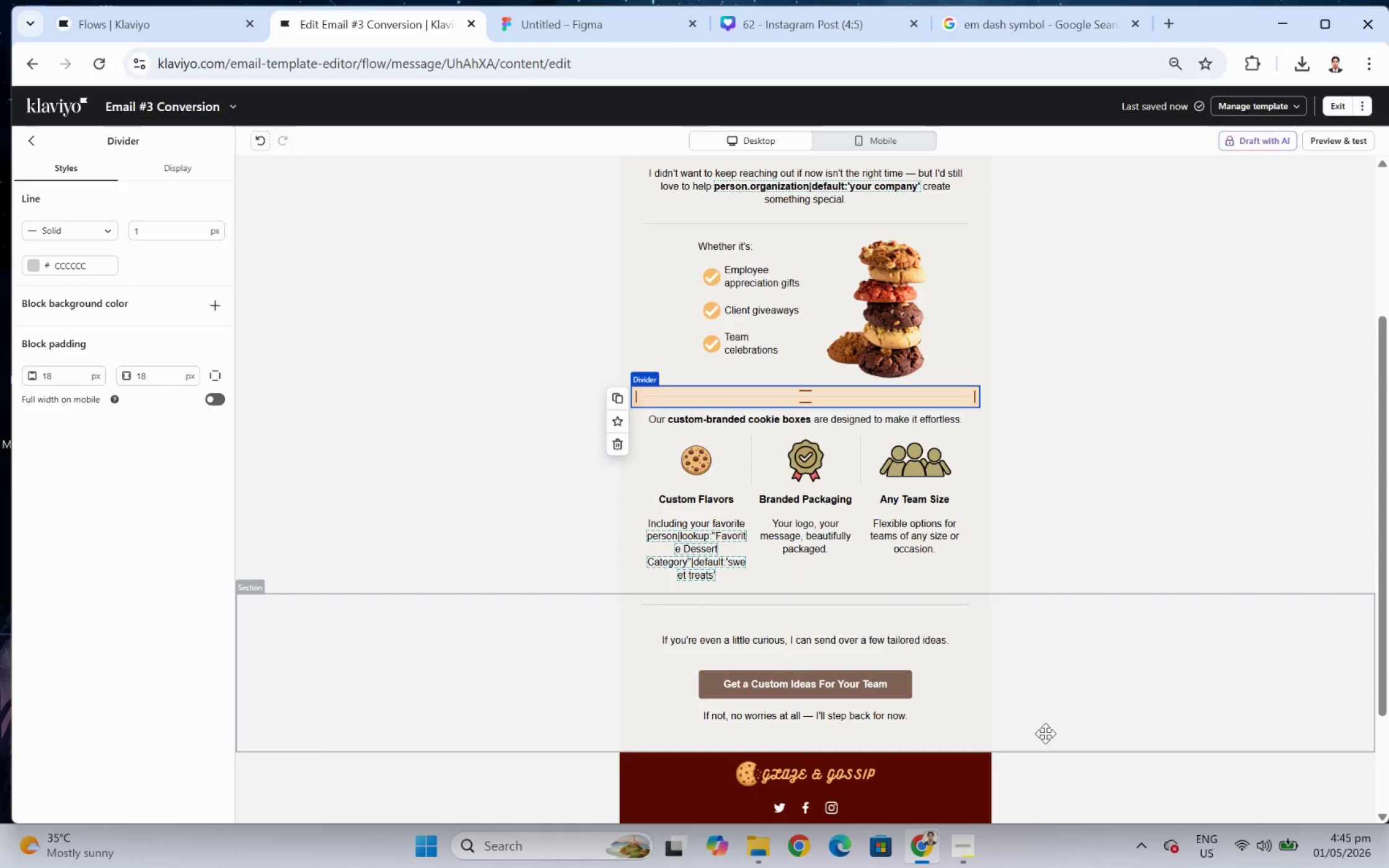 
left_click([1064, 723])
 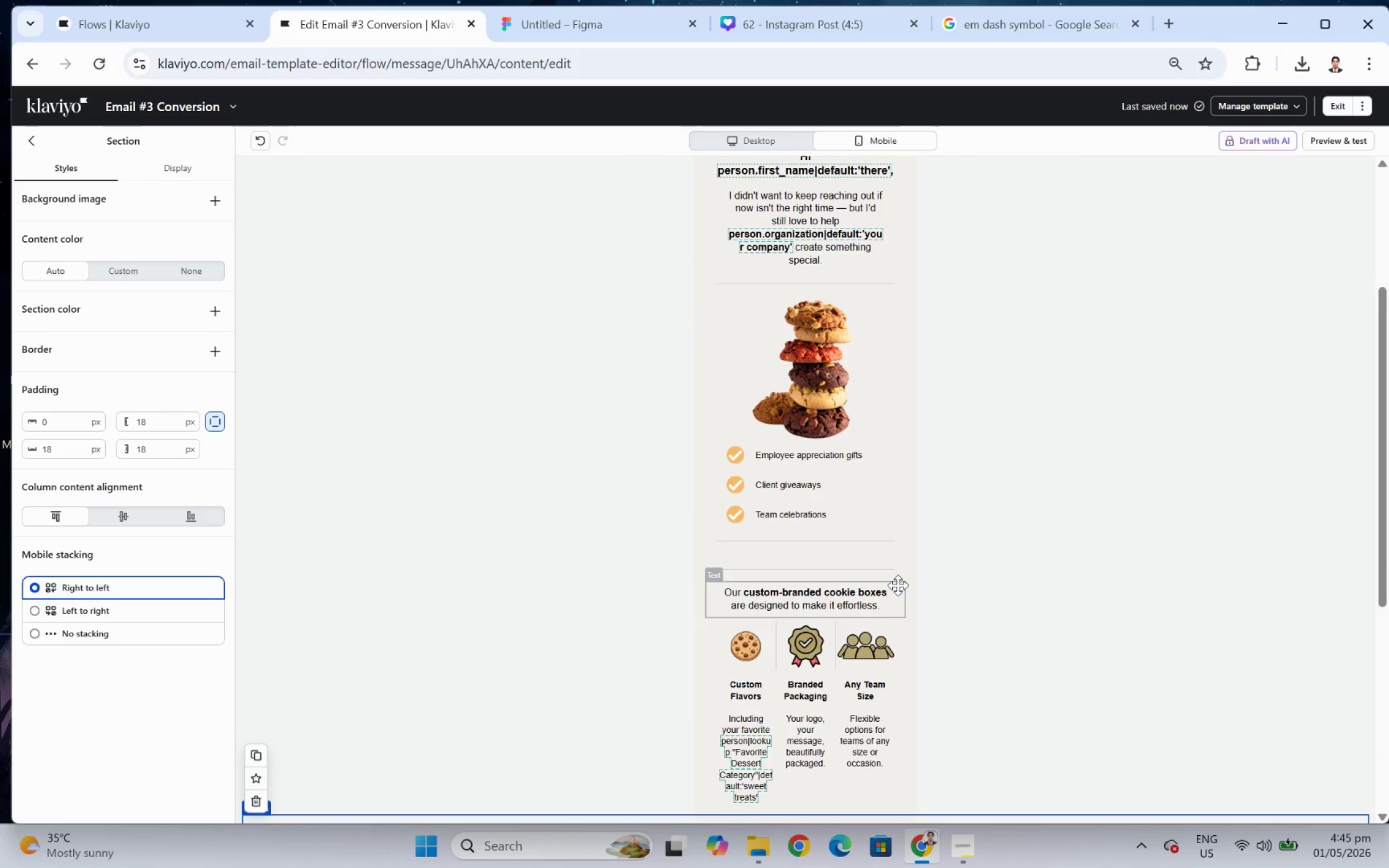 
left_click([888, 543])
 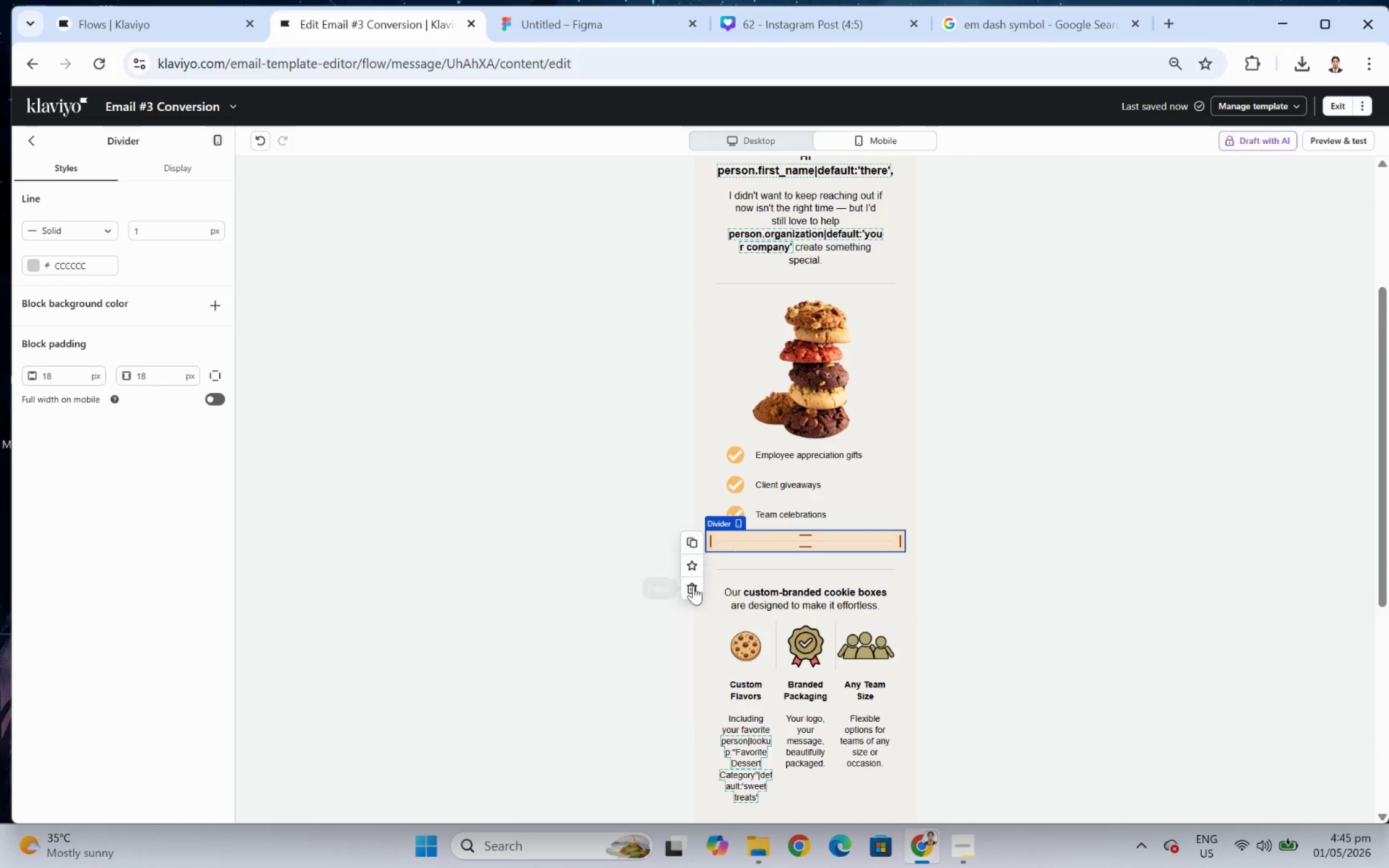 
left_click([693, 586])
 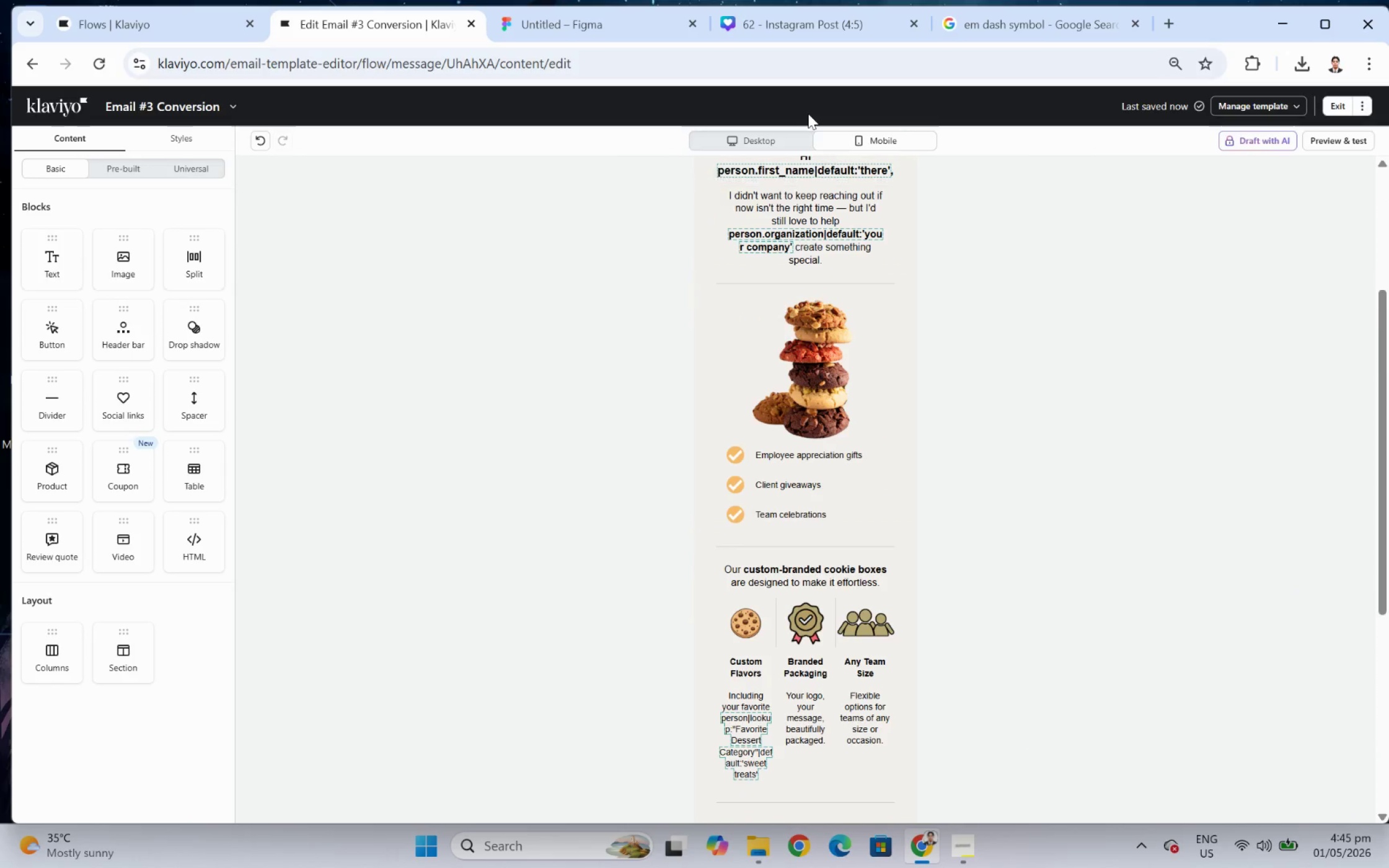 
left_click([774, 142])
 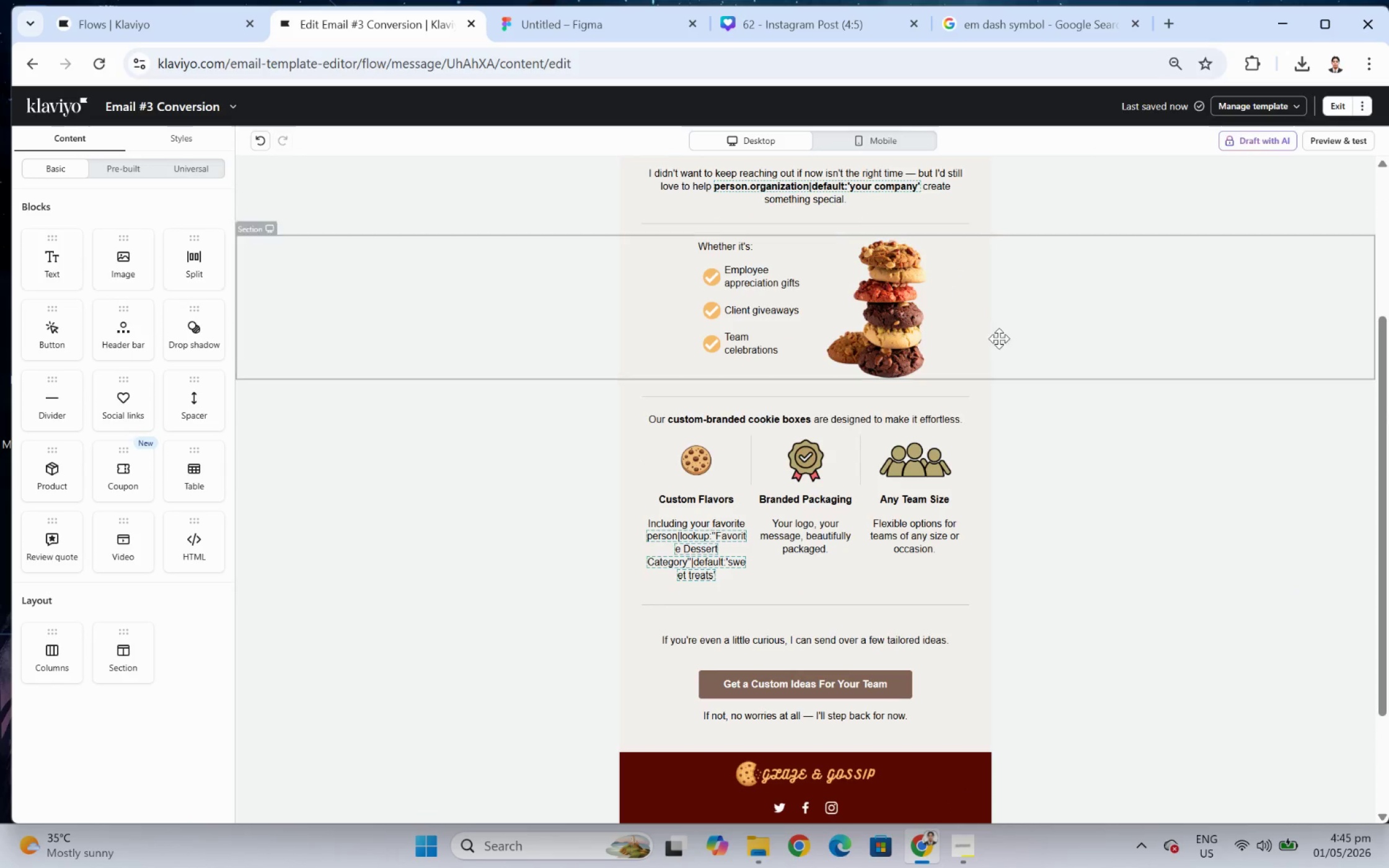 
scroll: coordinate [1016, 342], scroll_direction: down, amount: 2.0
 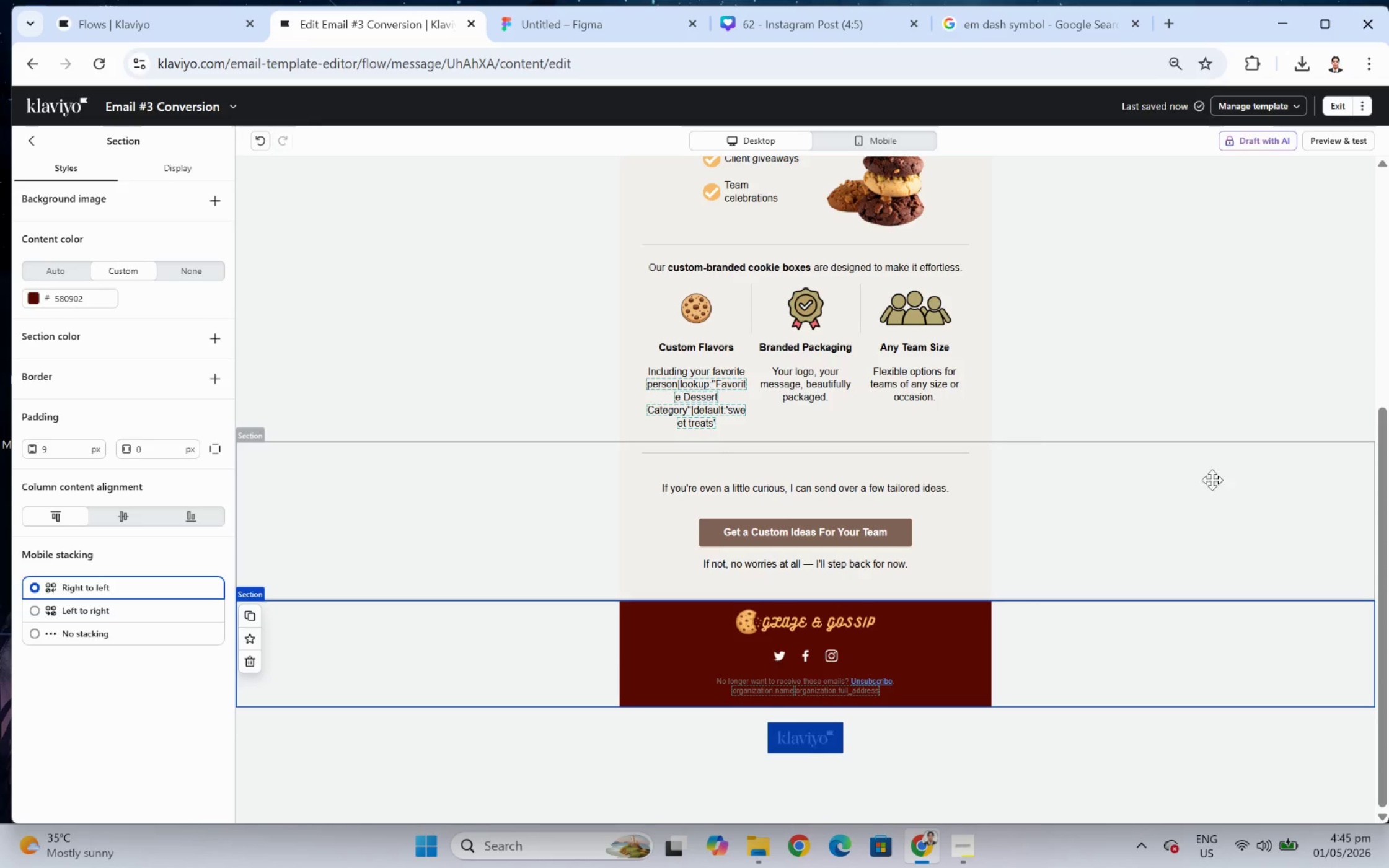 
scroll: coordinate [1251, 573], scroll_direction: up, amount: 5.0
 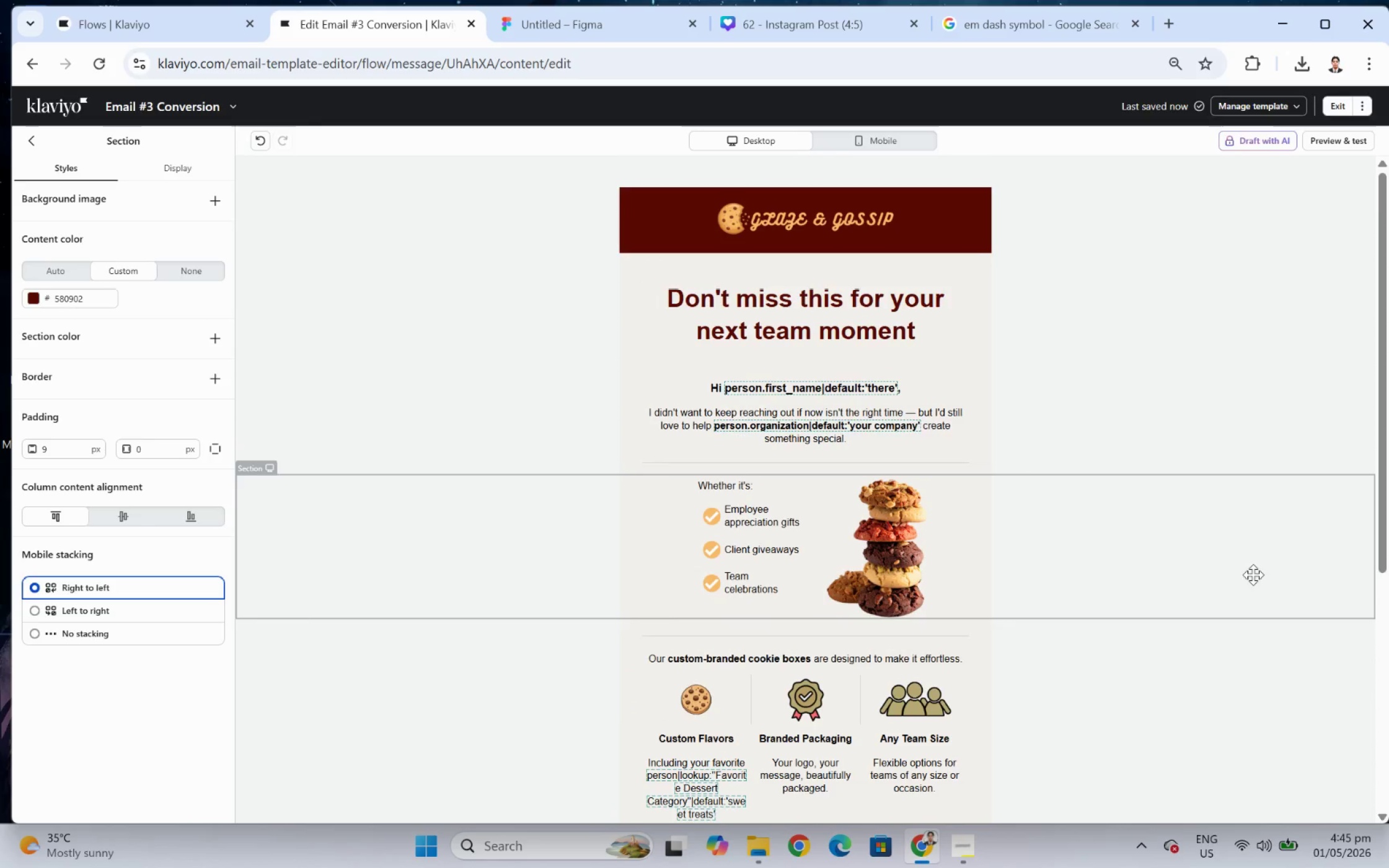 
hold_key(key=ControlLeft, duration=0.58)
 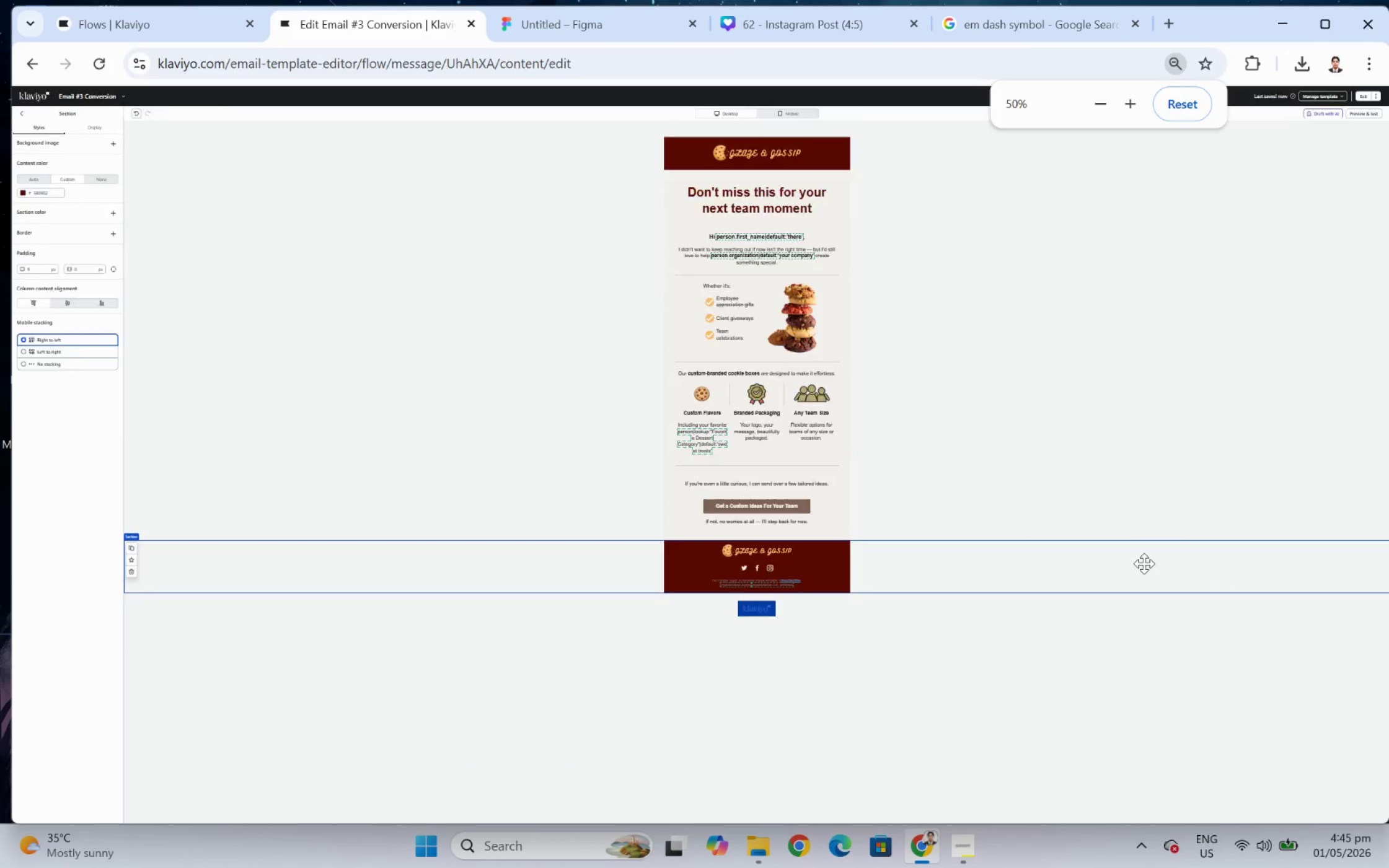 
hold_key(key=ControlLeft, duration=0.66)
 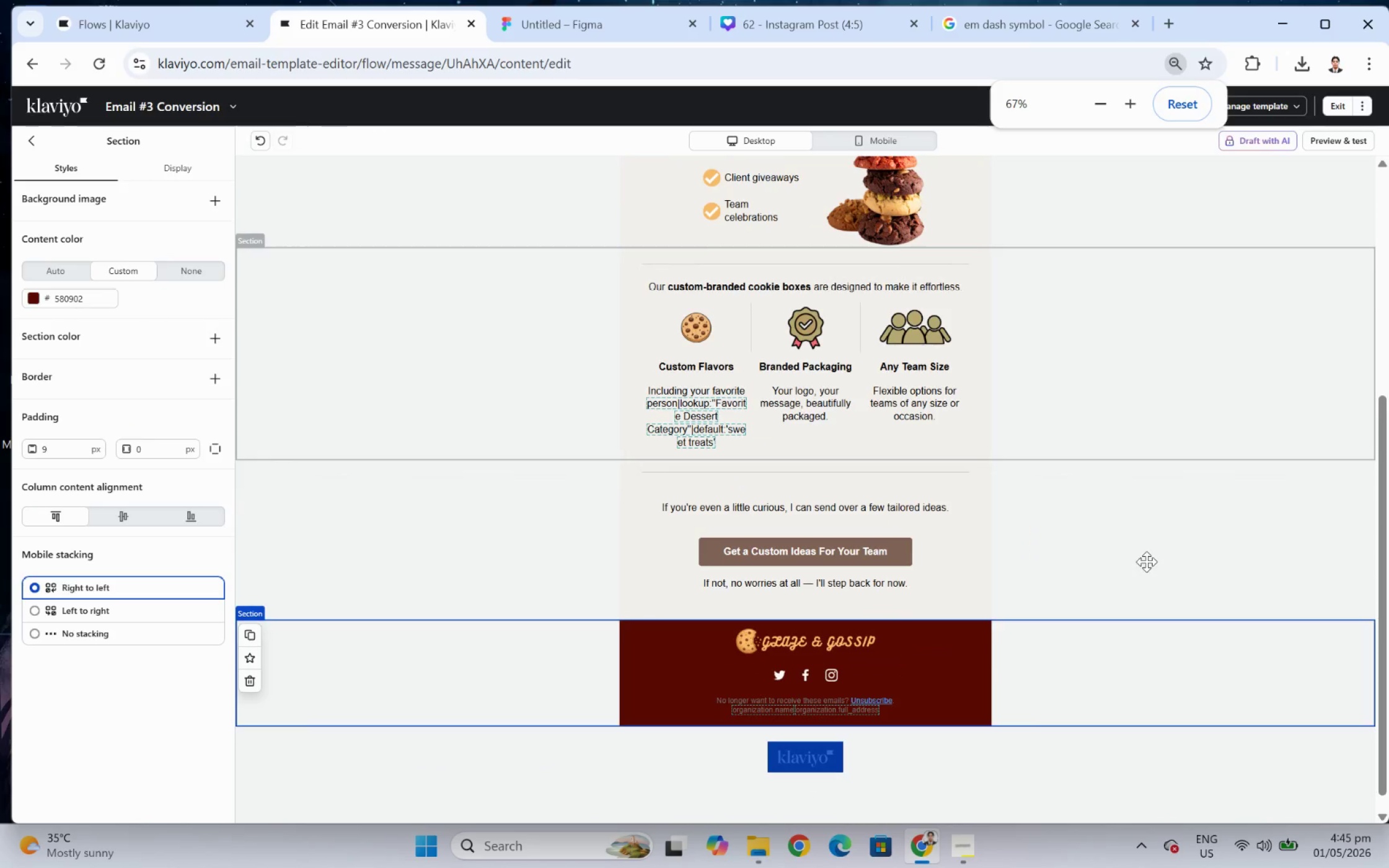 
scroll: coordinate [1144, 563], scroll_direction: down, amount: 5.0
 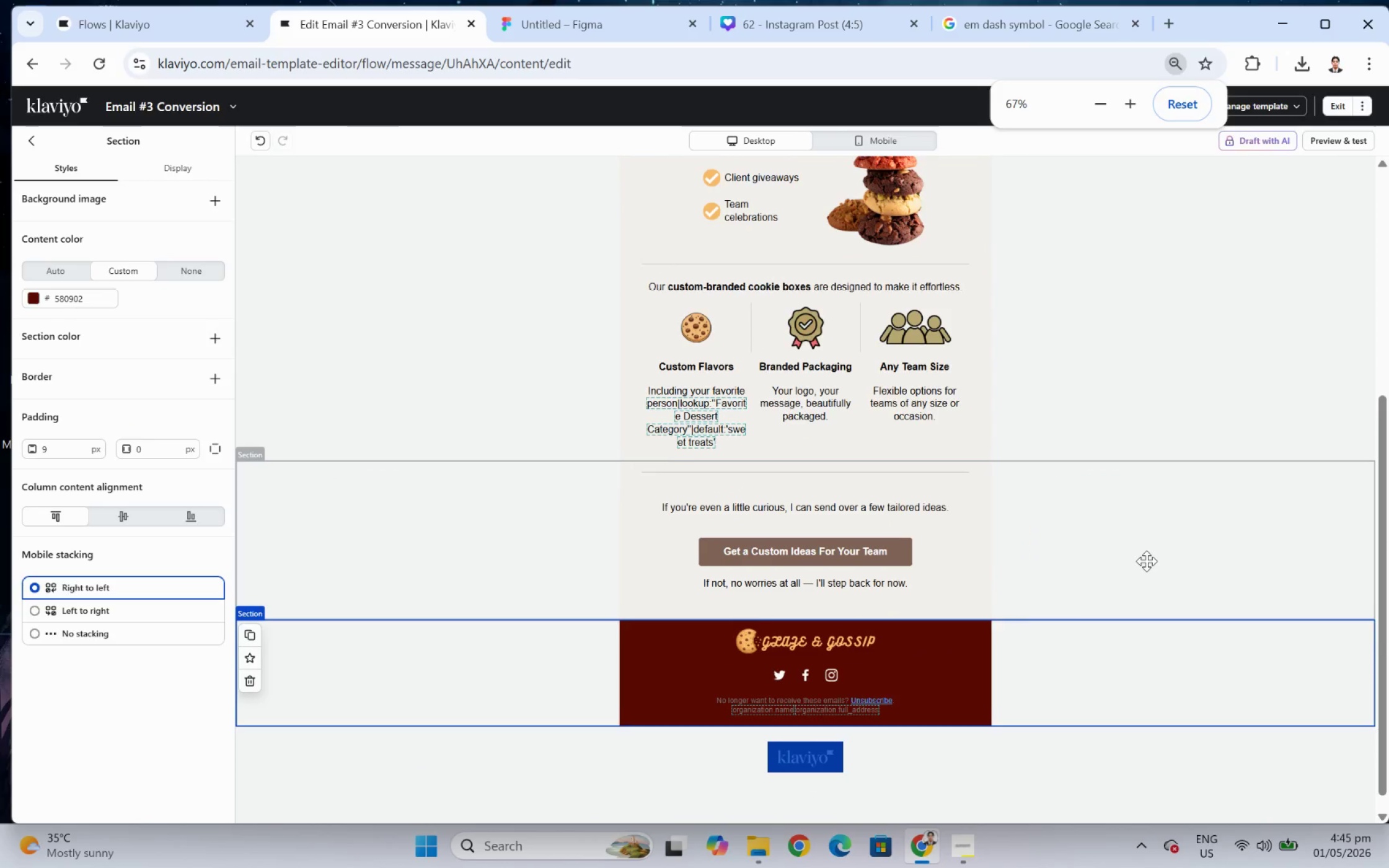 
scroll: coordinate [1146, 561], scroll_direction: up, amount: 2.0
 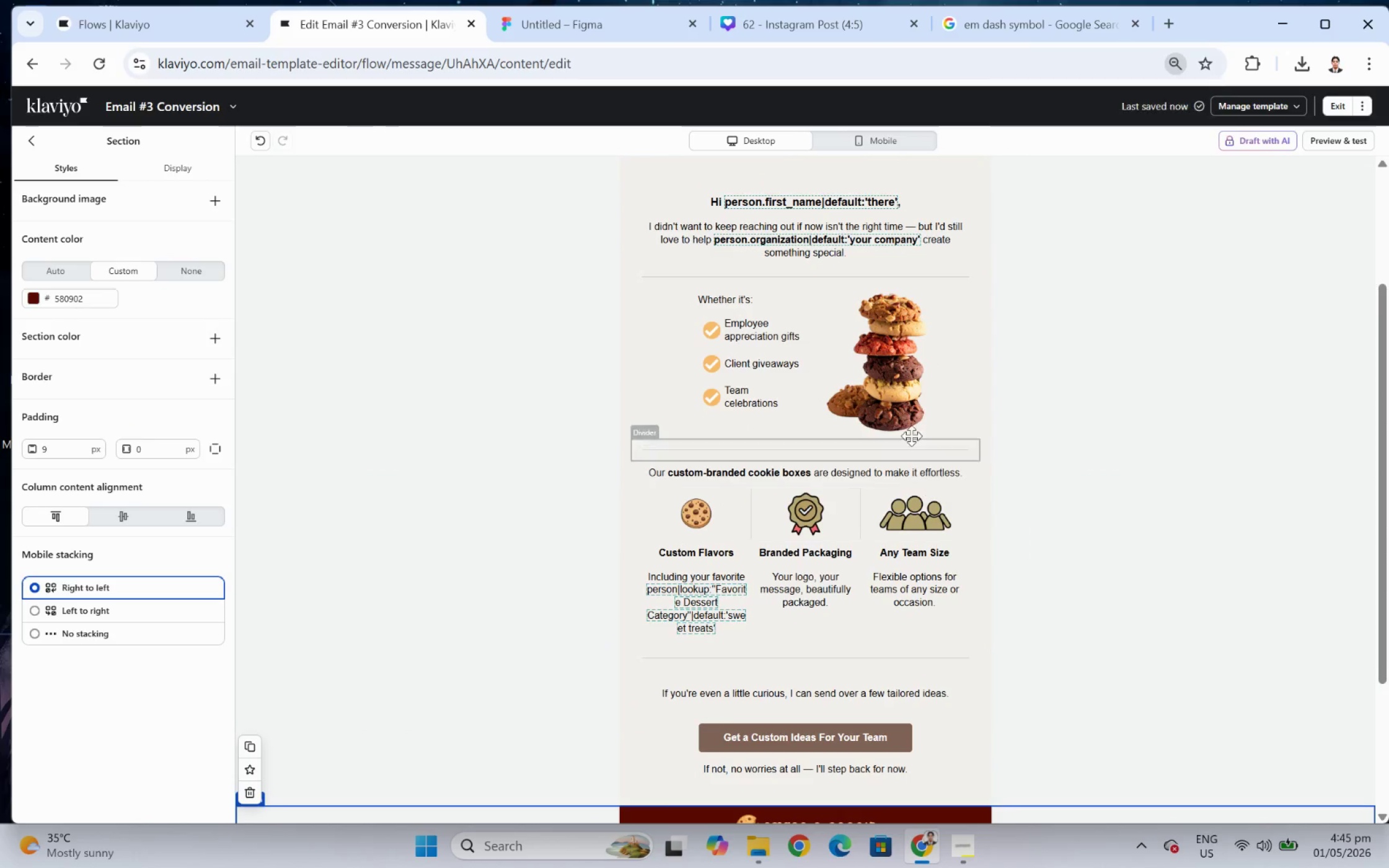 
left_click([912, 405])
 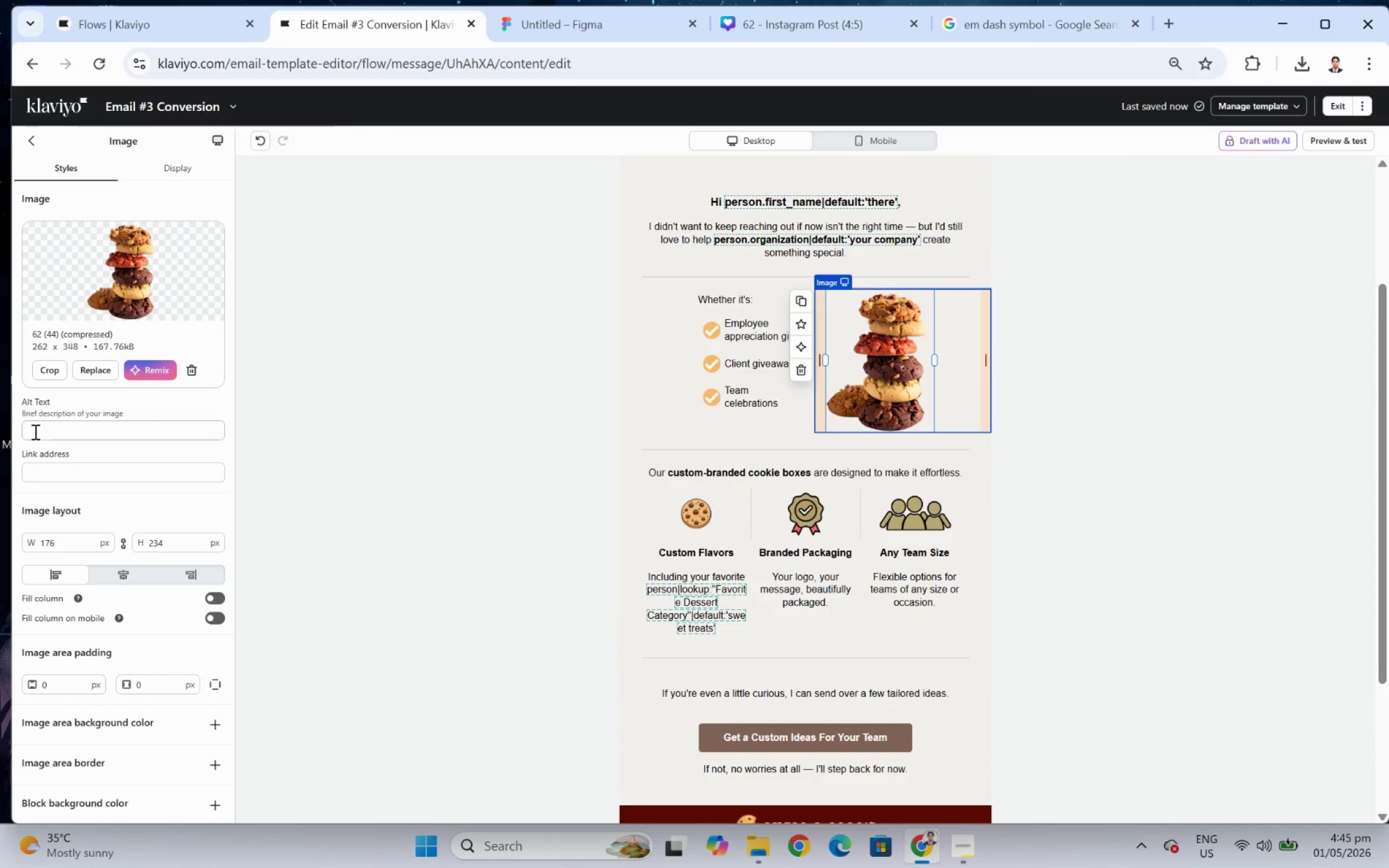 
left_click([57, 433])
 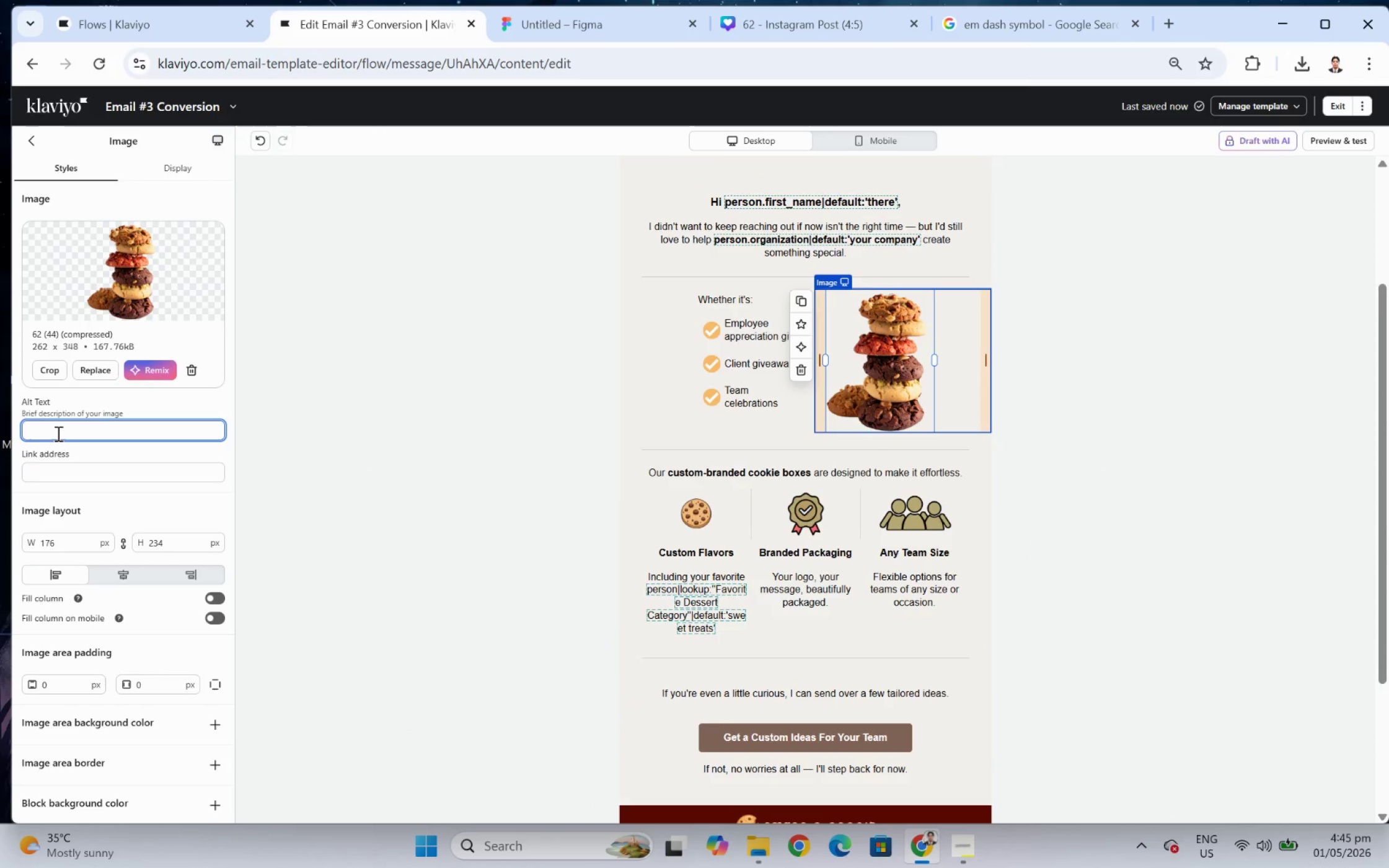 
type(cookies)
 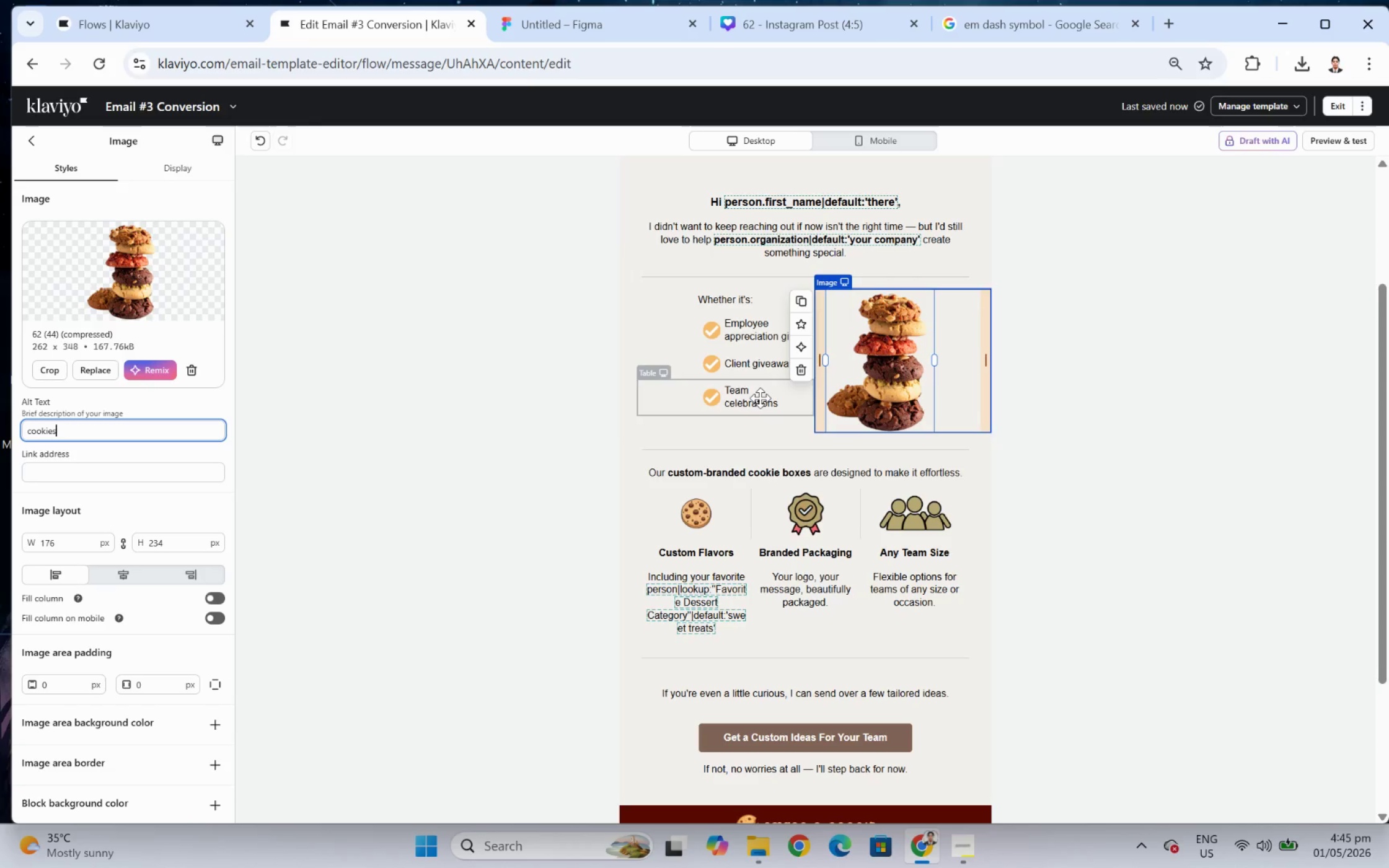 
left_click([705, 333])
 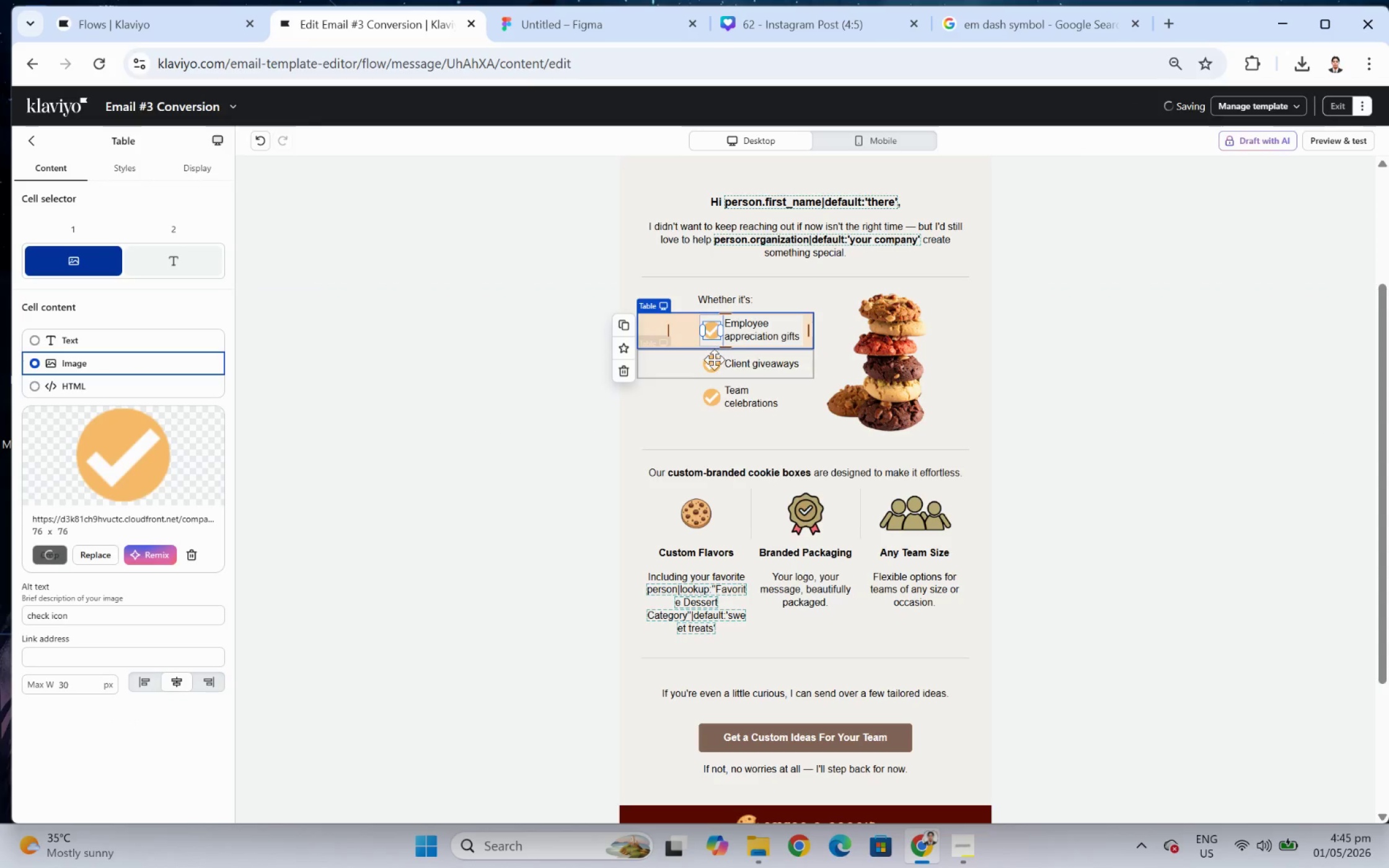 
left_click([714, 361])
 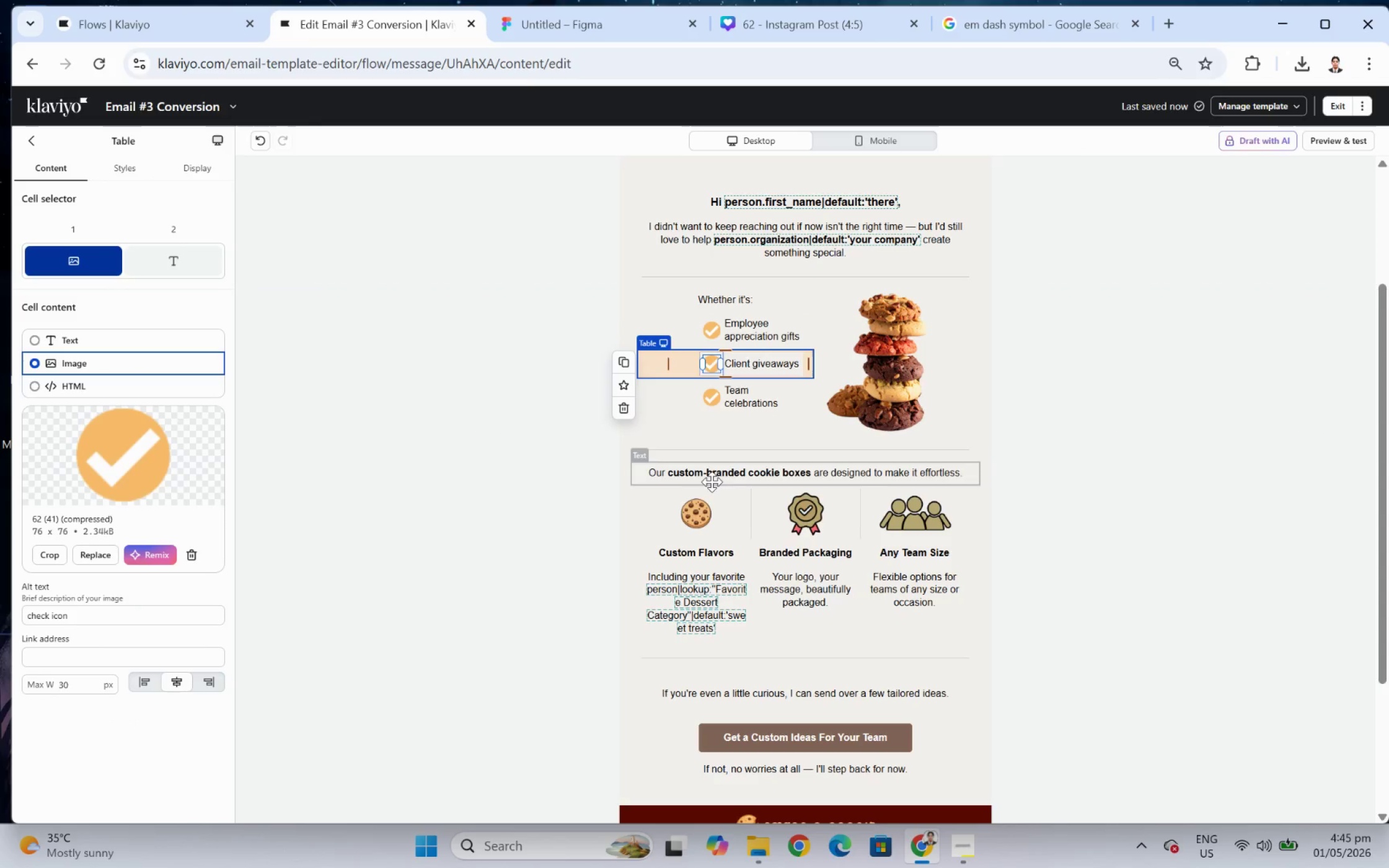 
left_click([700, 512])
 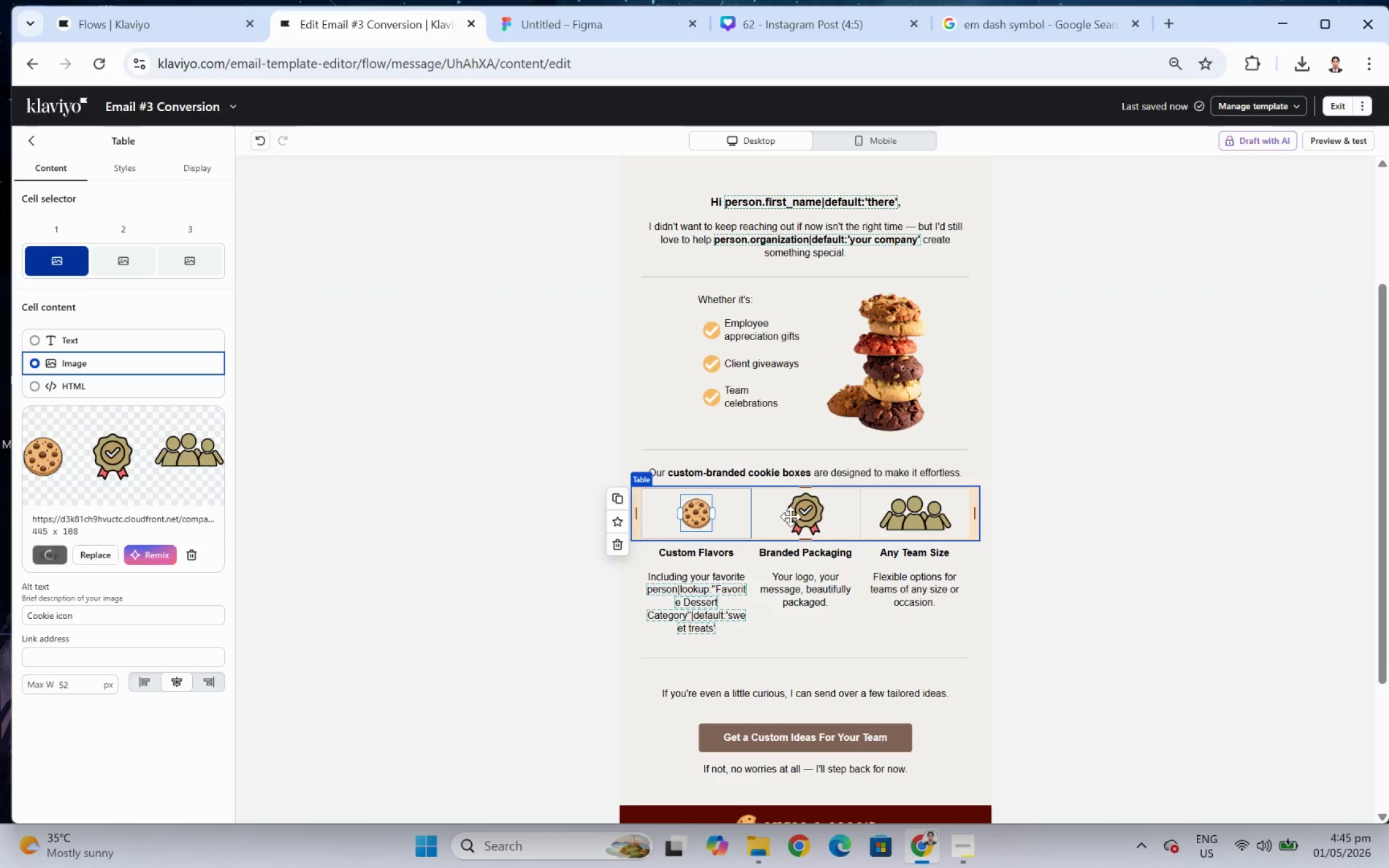 
left_click([790, 516])
 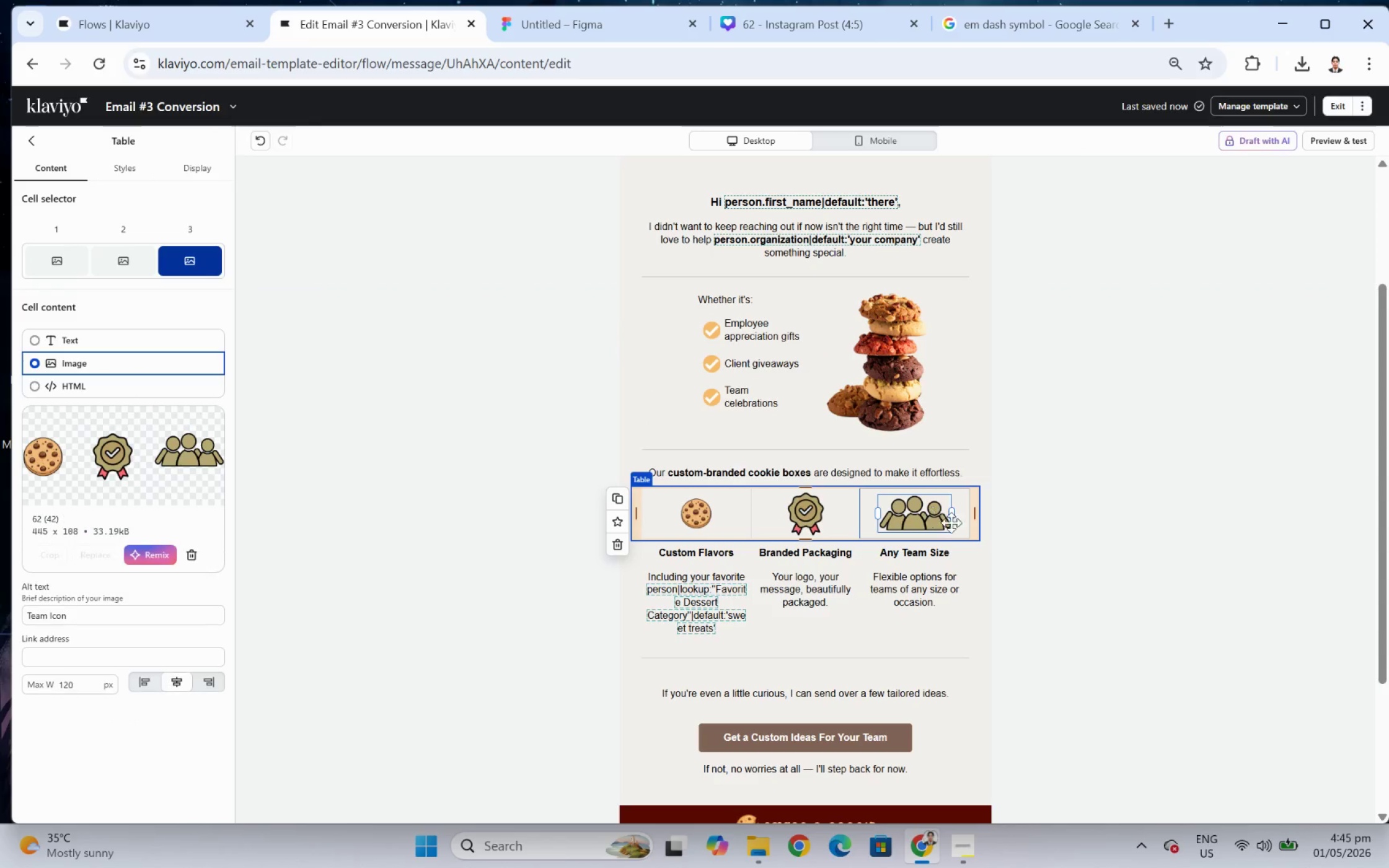 
double_click([1163, 600])
 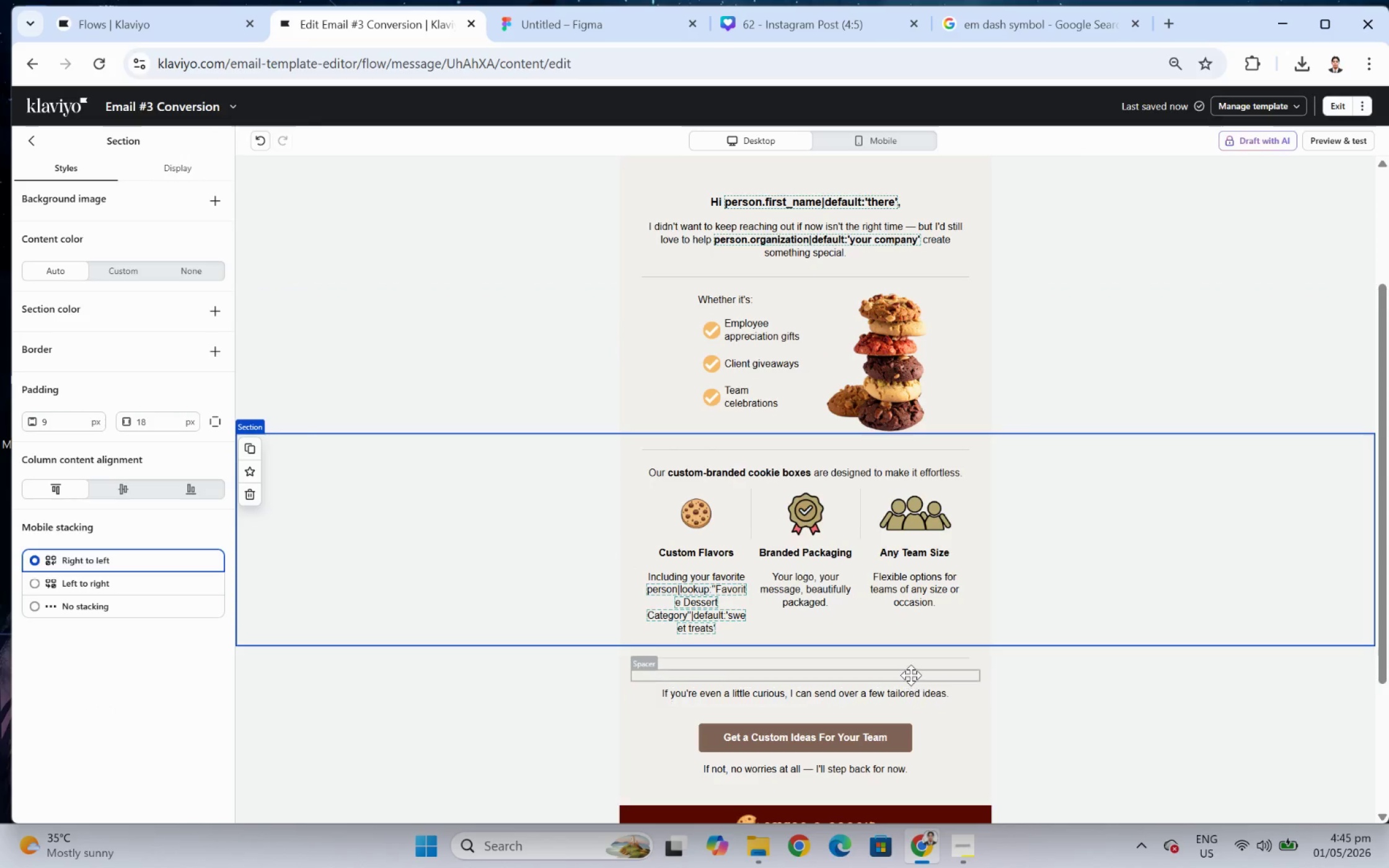 
left_click([911, 671])
 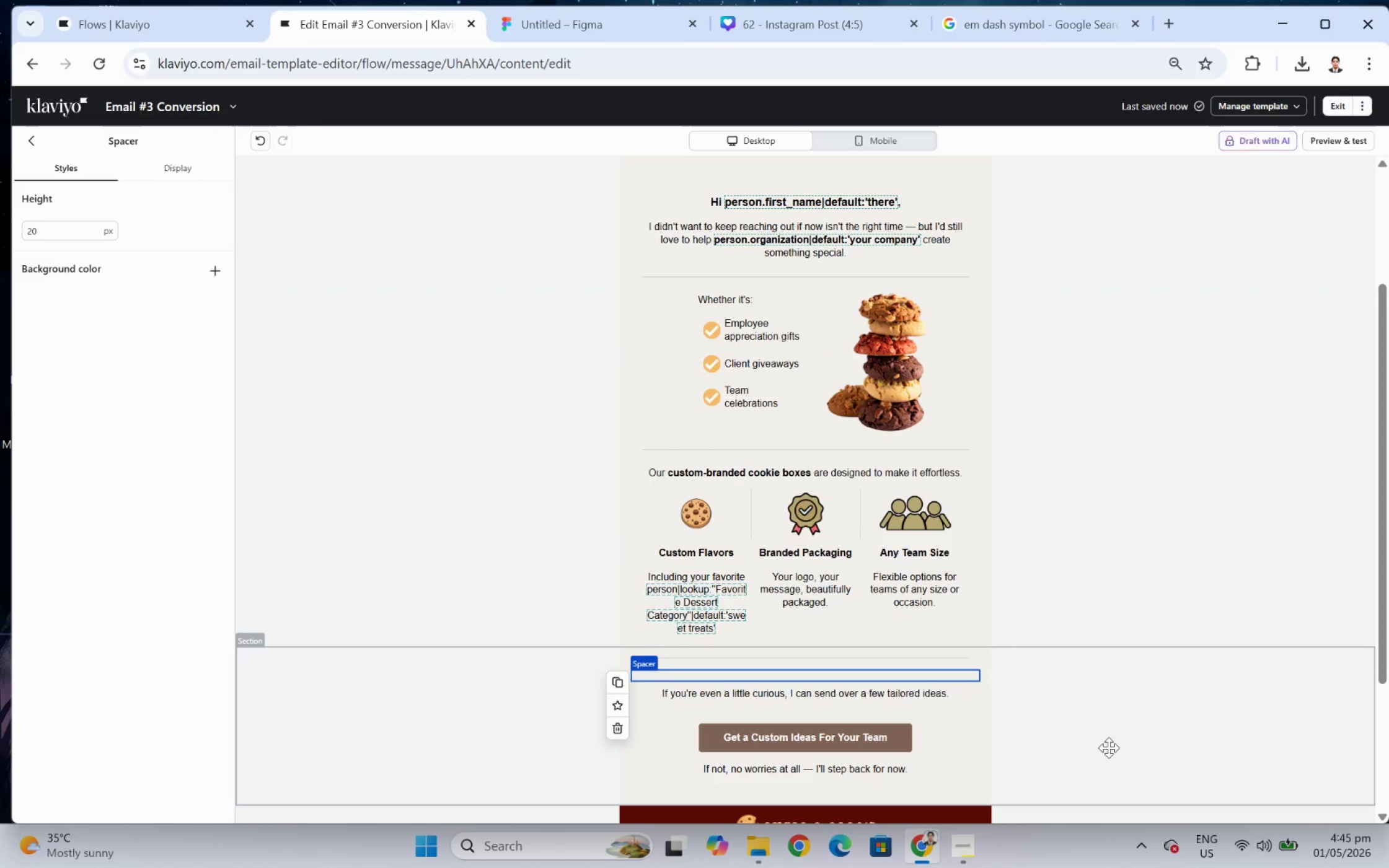 
left_click([1110, 752])
 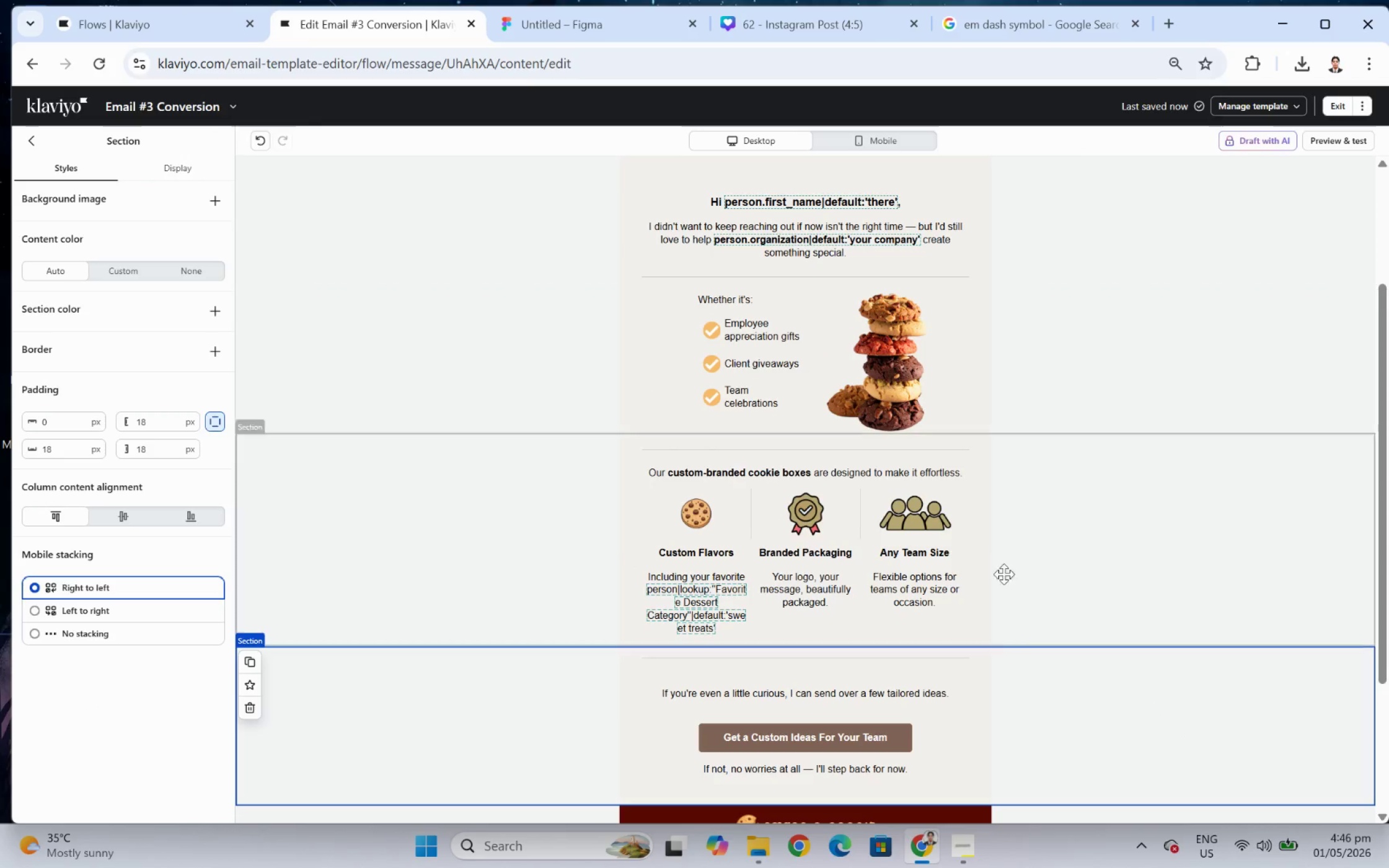 
left_click([857, 143])
 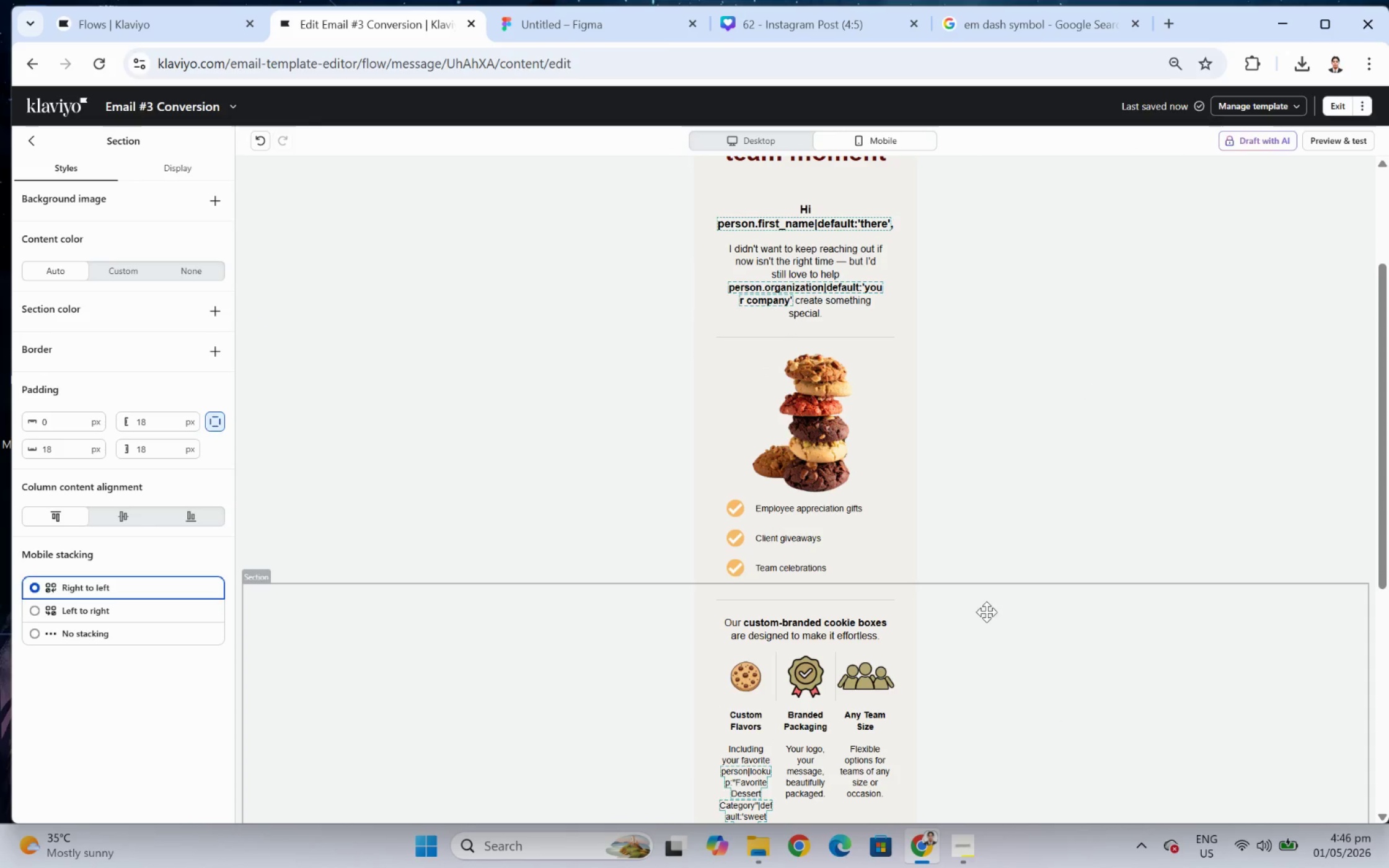 
left_click([878, 502])
 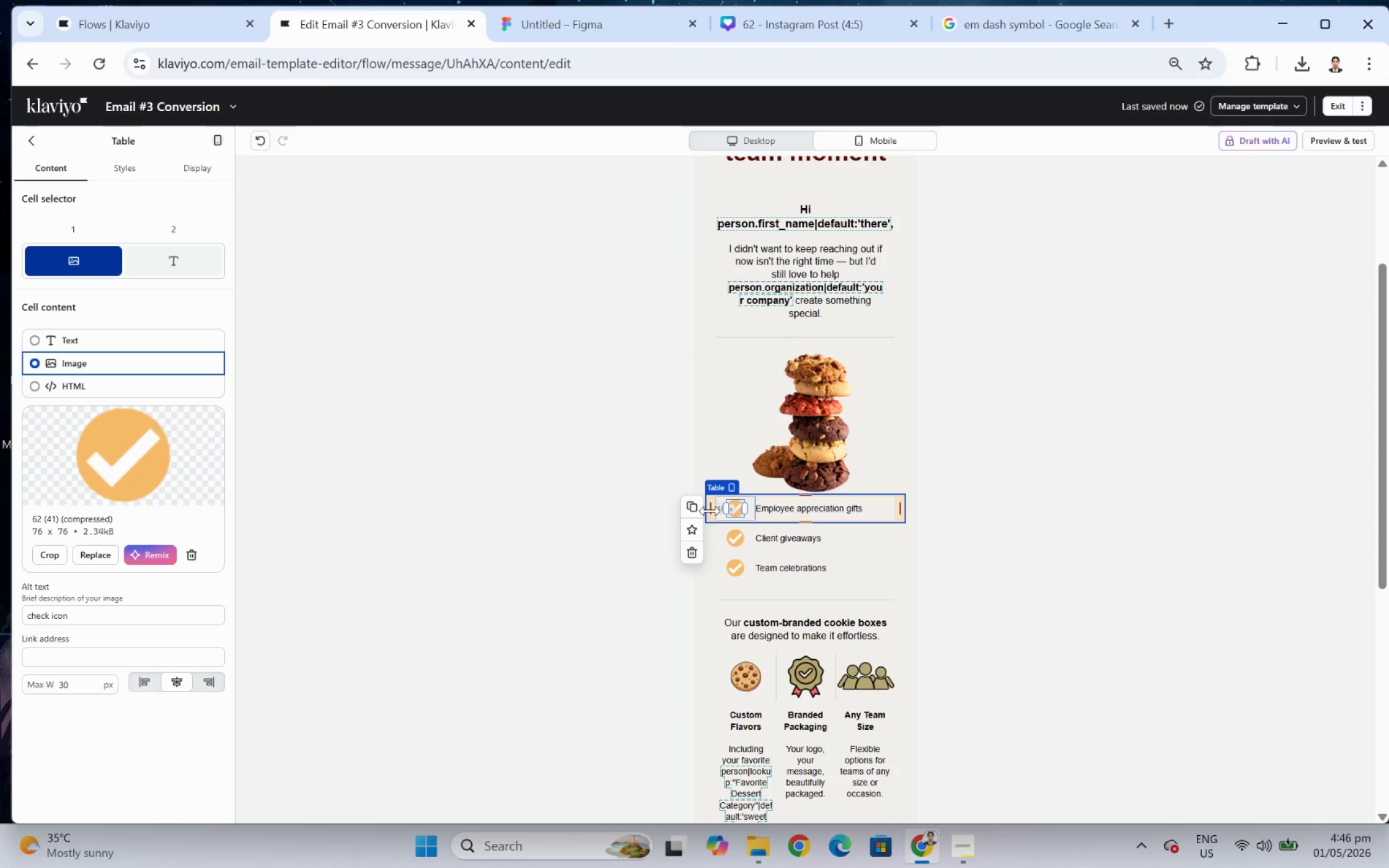 
left_click_drag(start_coordinate=[710, 511], to_coordinate=[725, 511])
 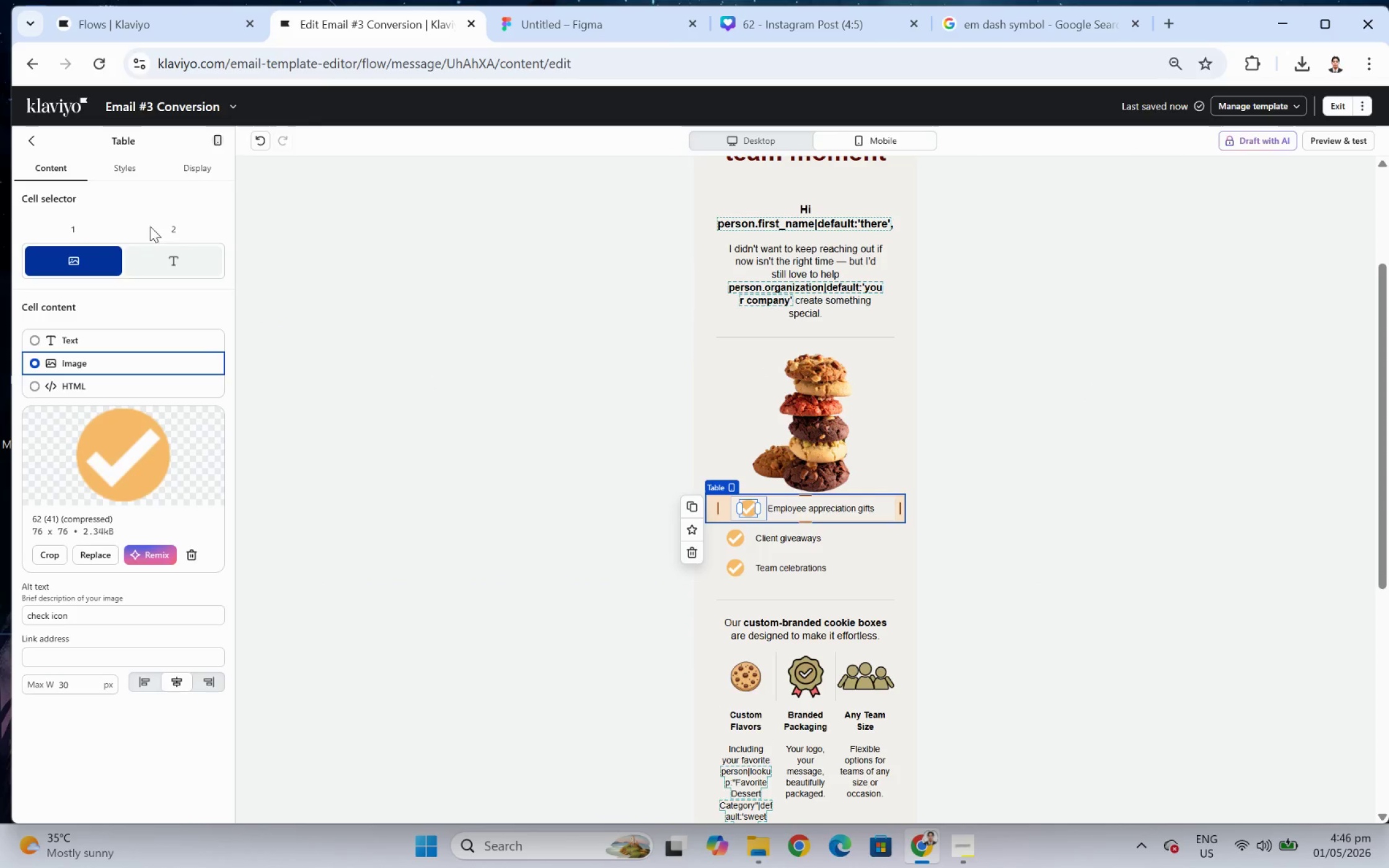 
left_click([134, 174])
 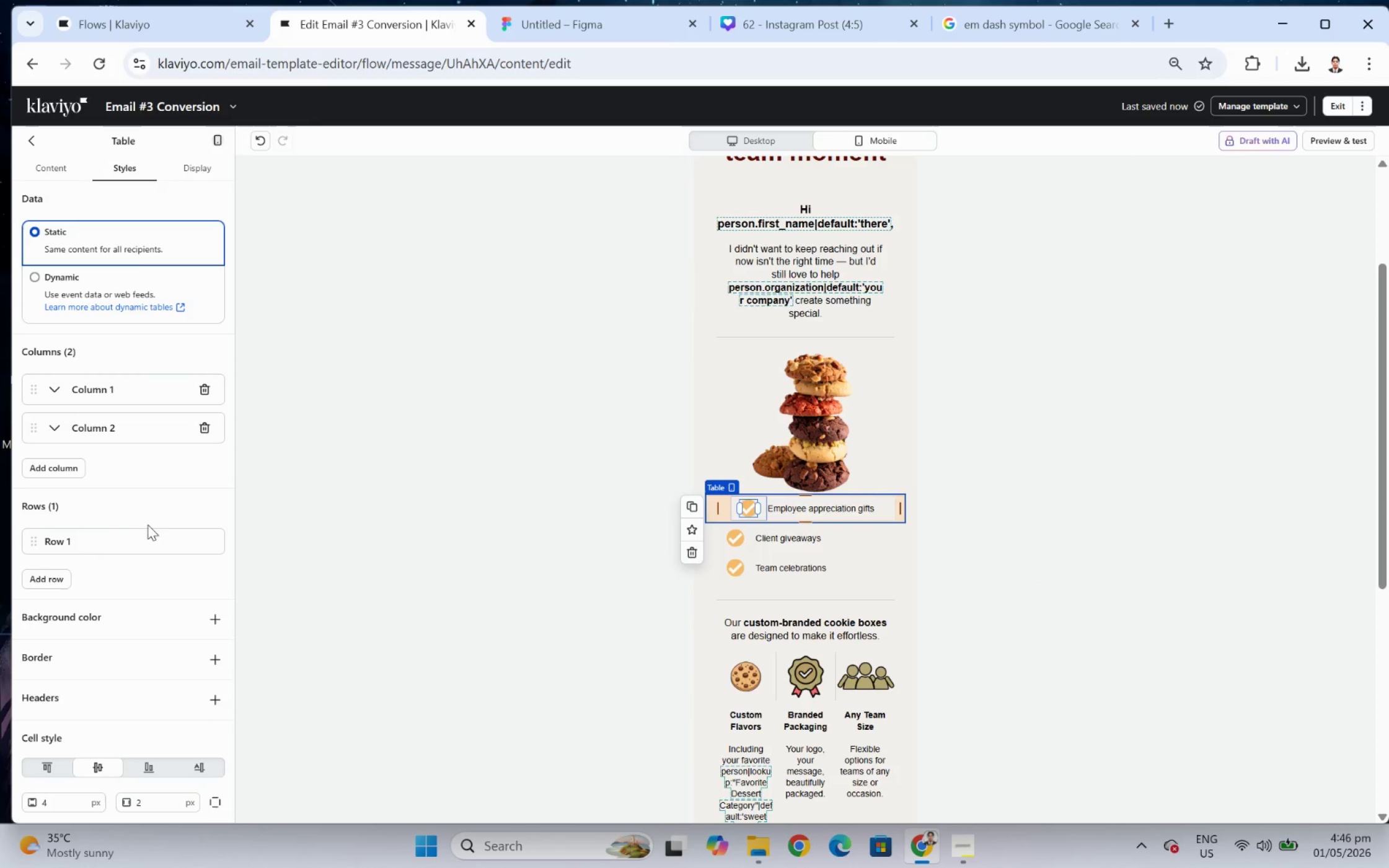 
scroll: coordinate [182, 654], scroll_direction: down, amount: 7.0
 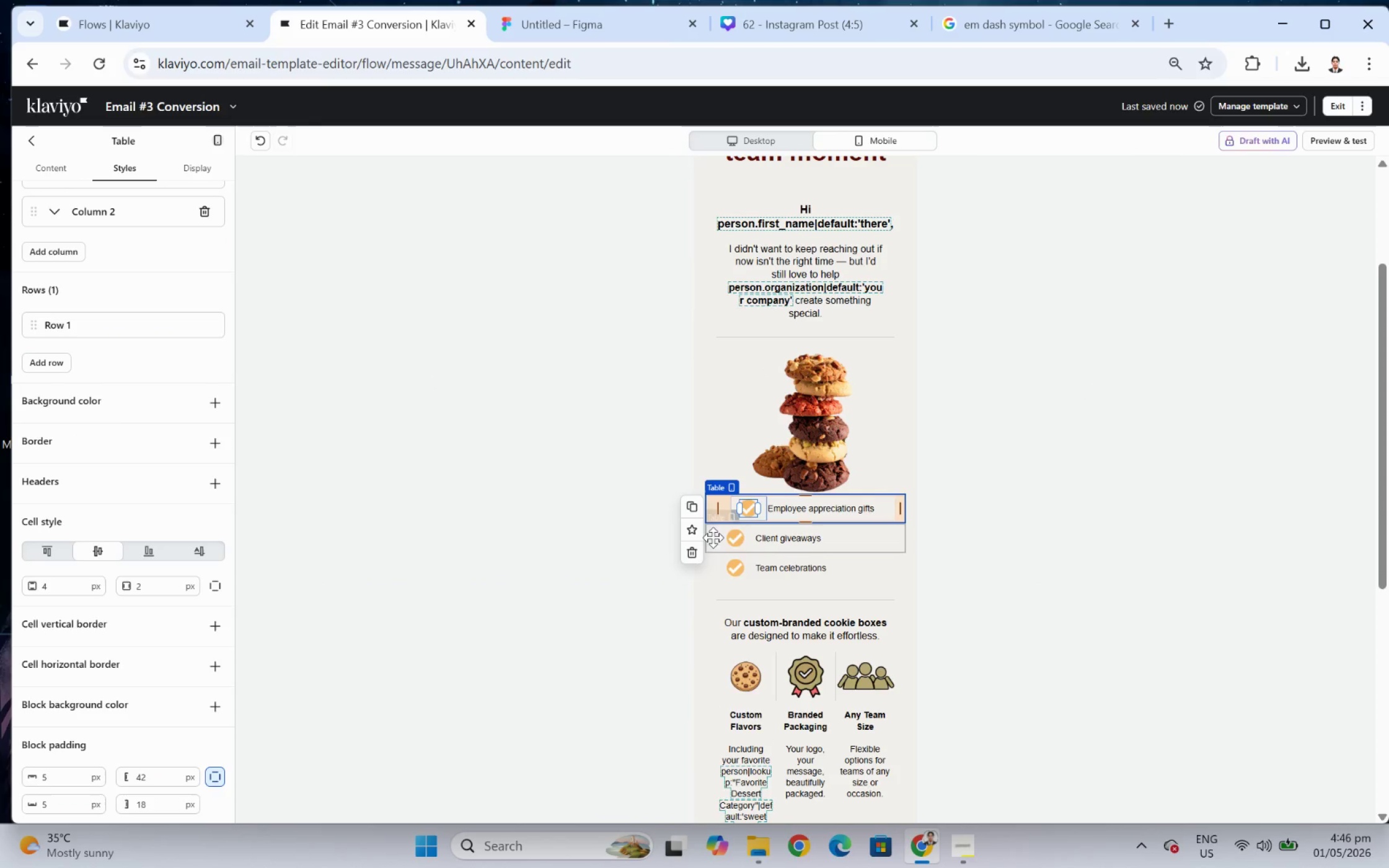 
left_click([741, 539])
 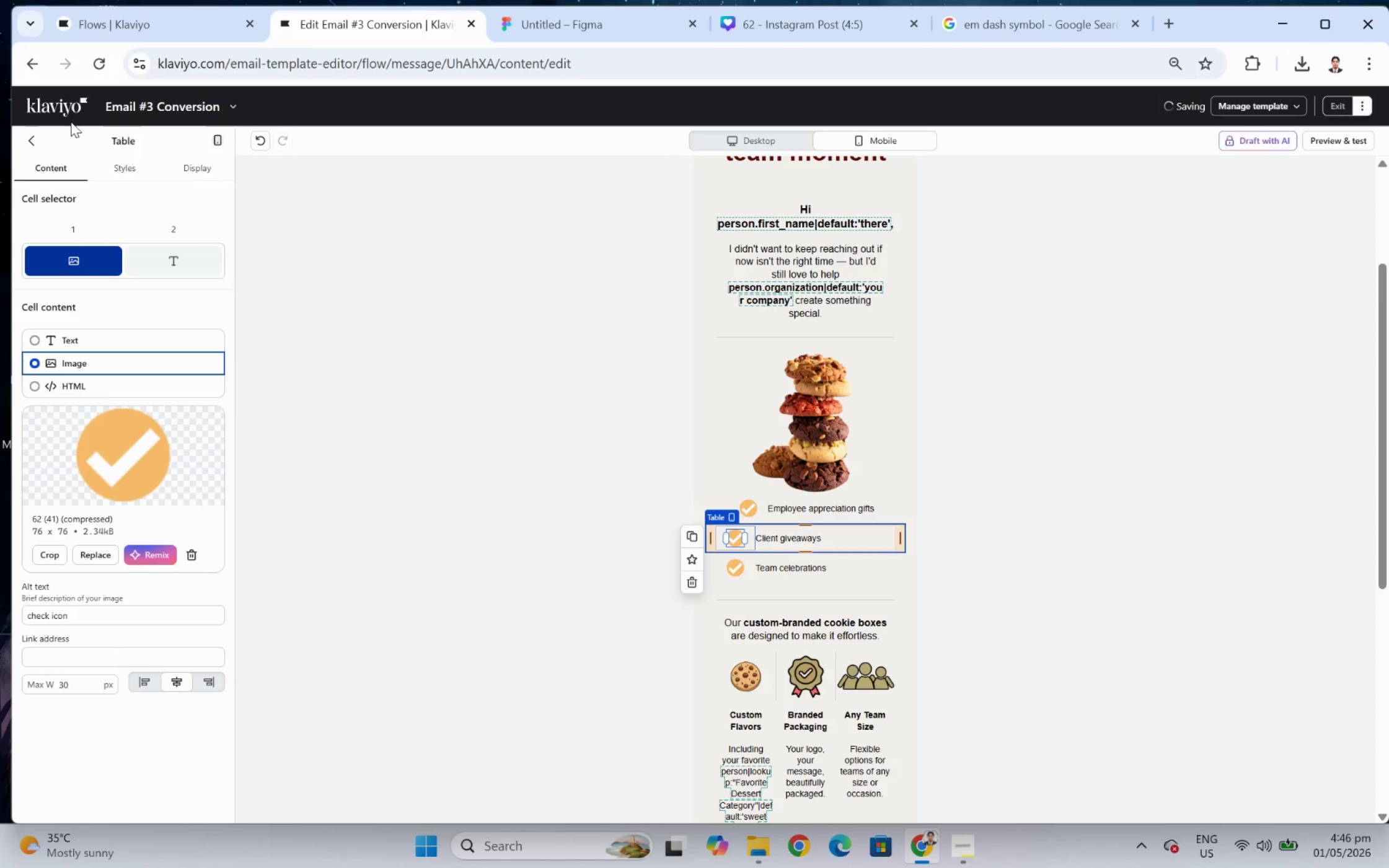 
left_click([122, 178])
 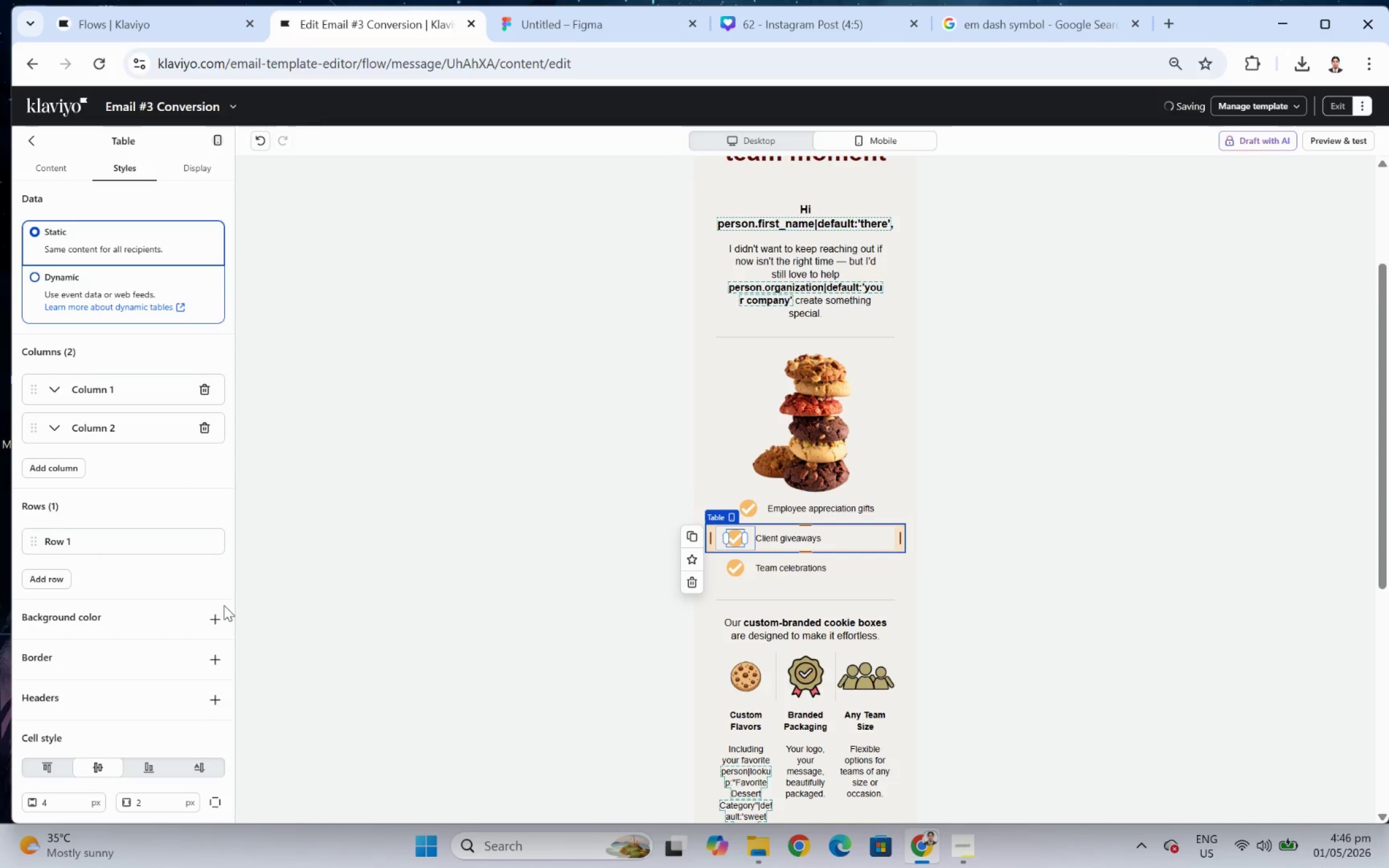 
scroll: coordinate [164, 744], scroll_direction: down, amount: 5.0
 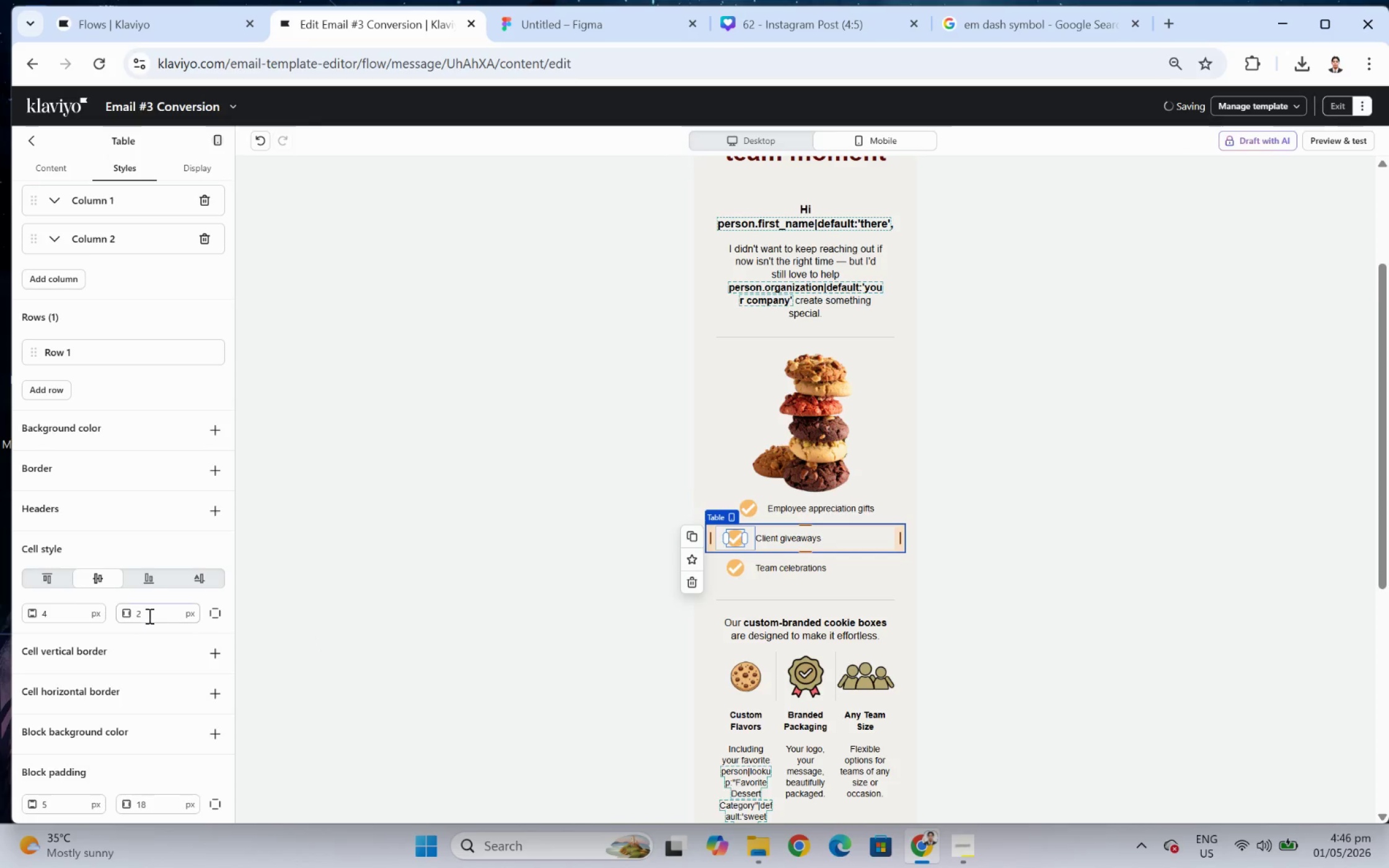 
double_click([151, 611])
 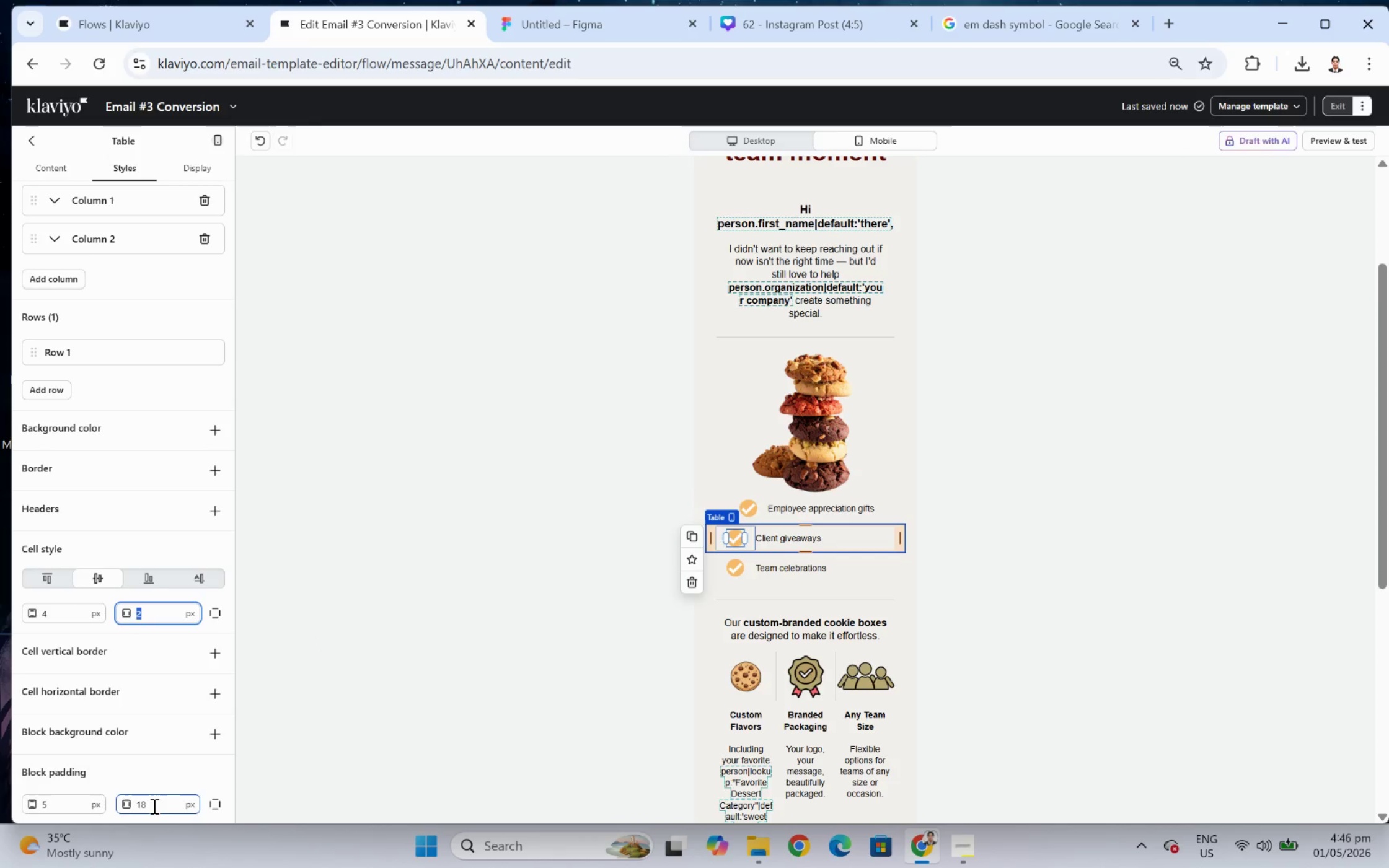 
double_click([154, 799])
 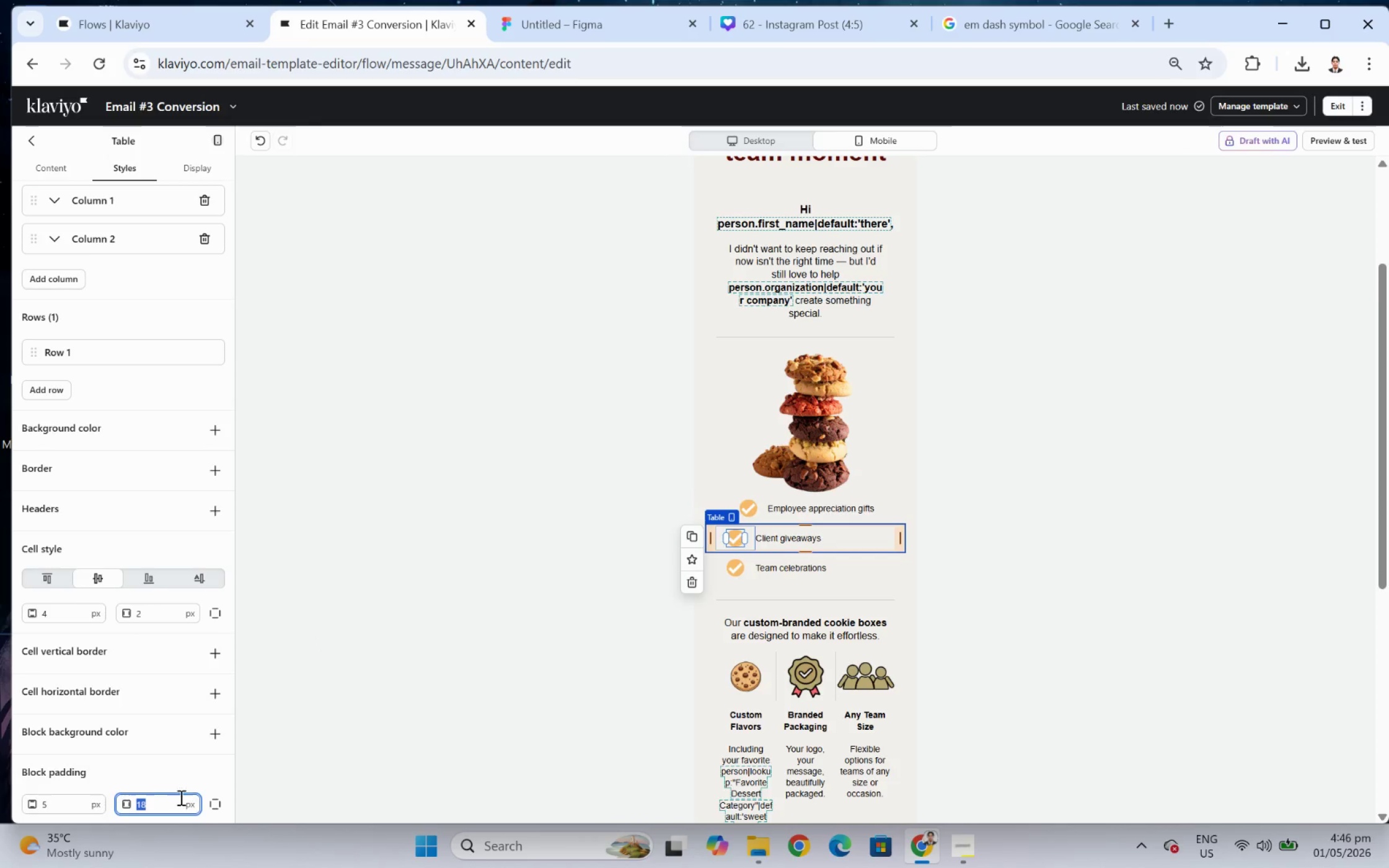 
left_click([215, 804])
 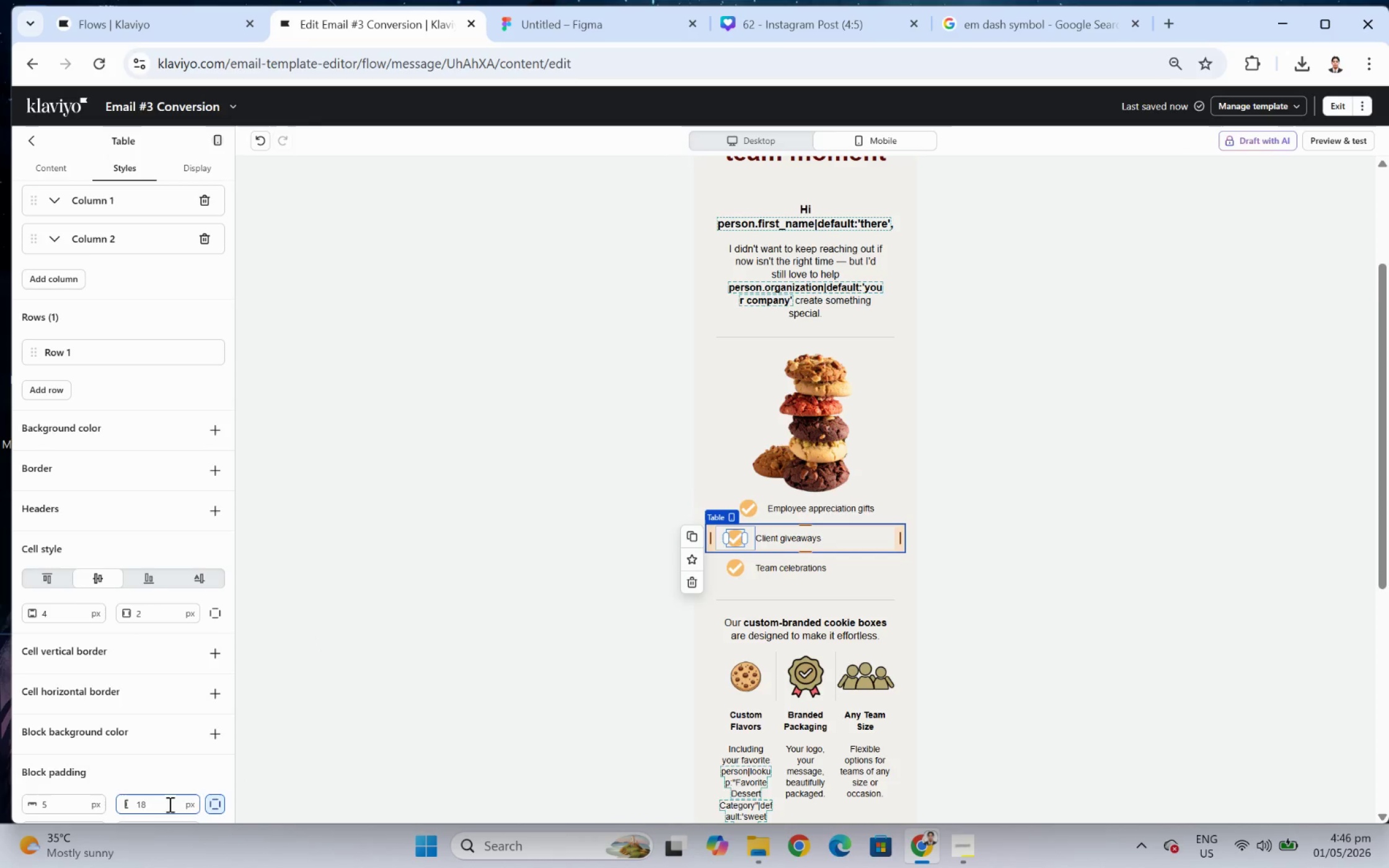 
double_click([169, 804])
 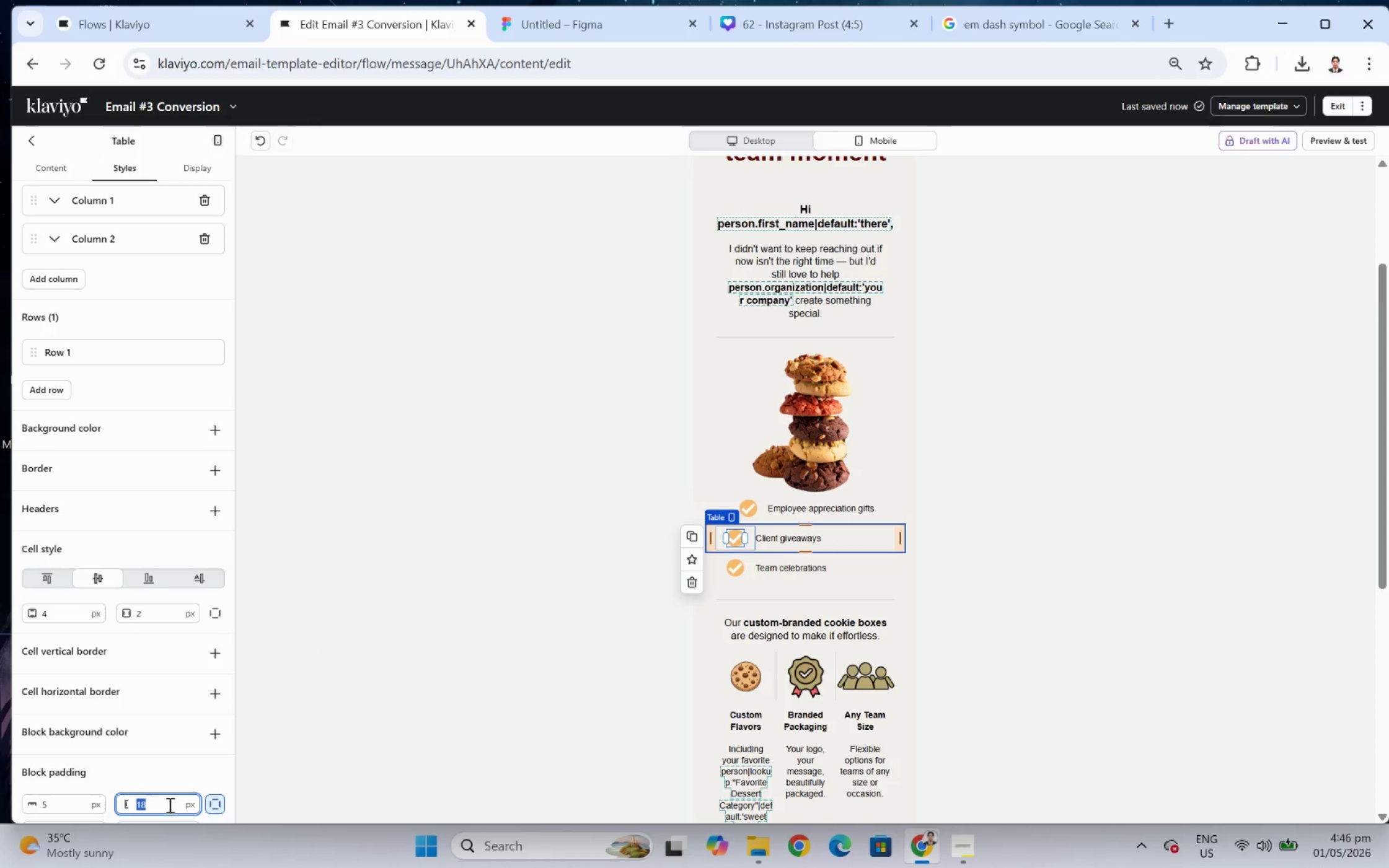 
key(Numpad4)
 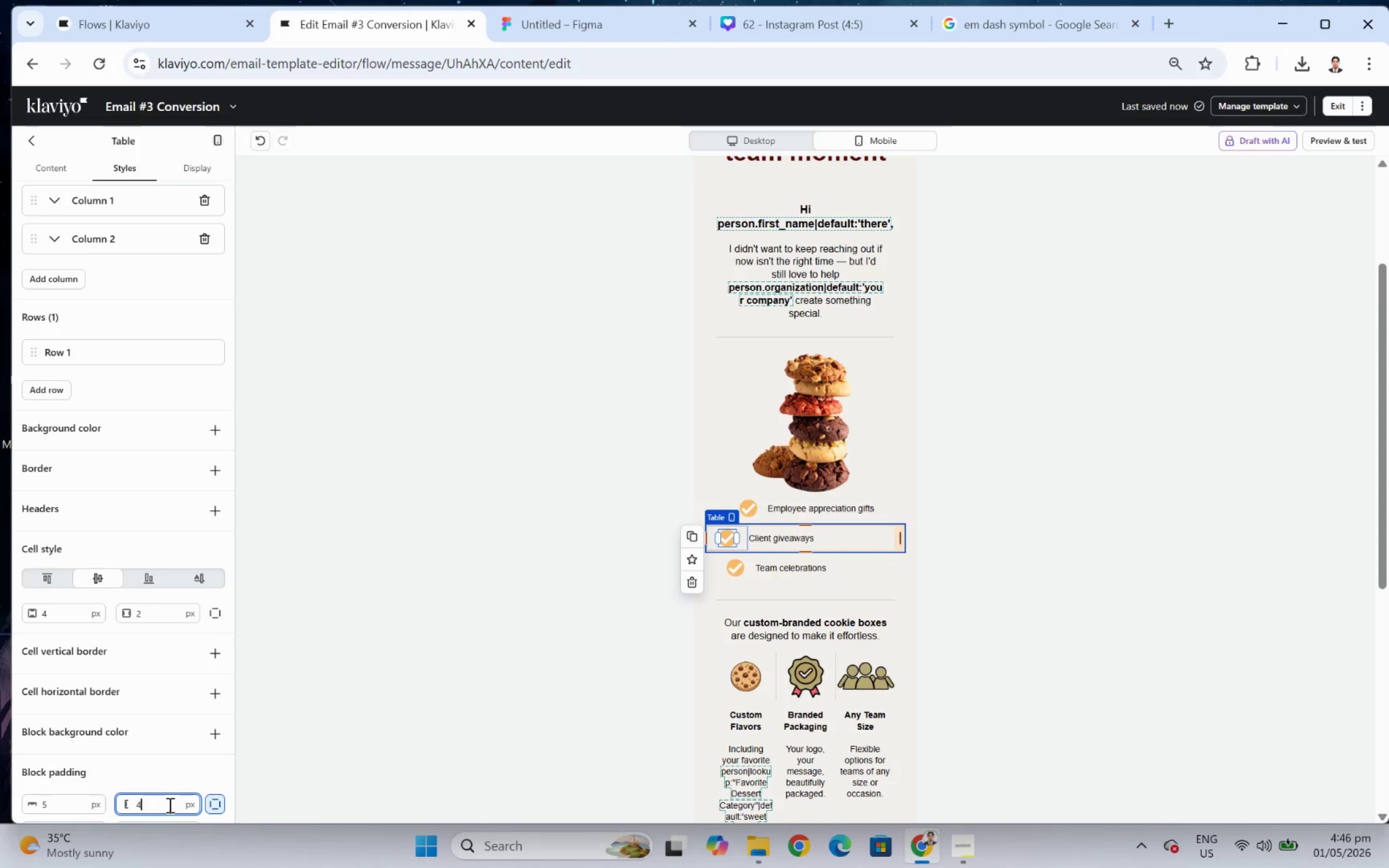 
key(Numpad2)
 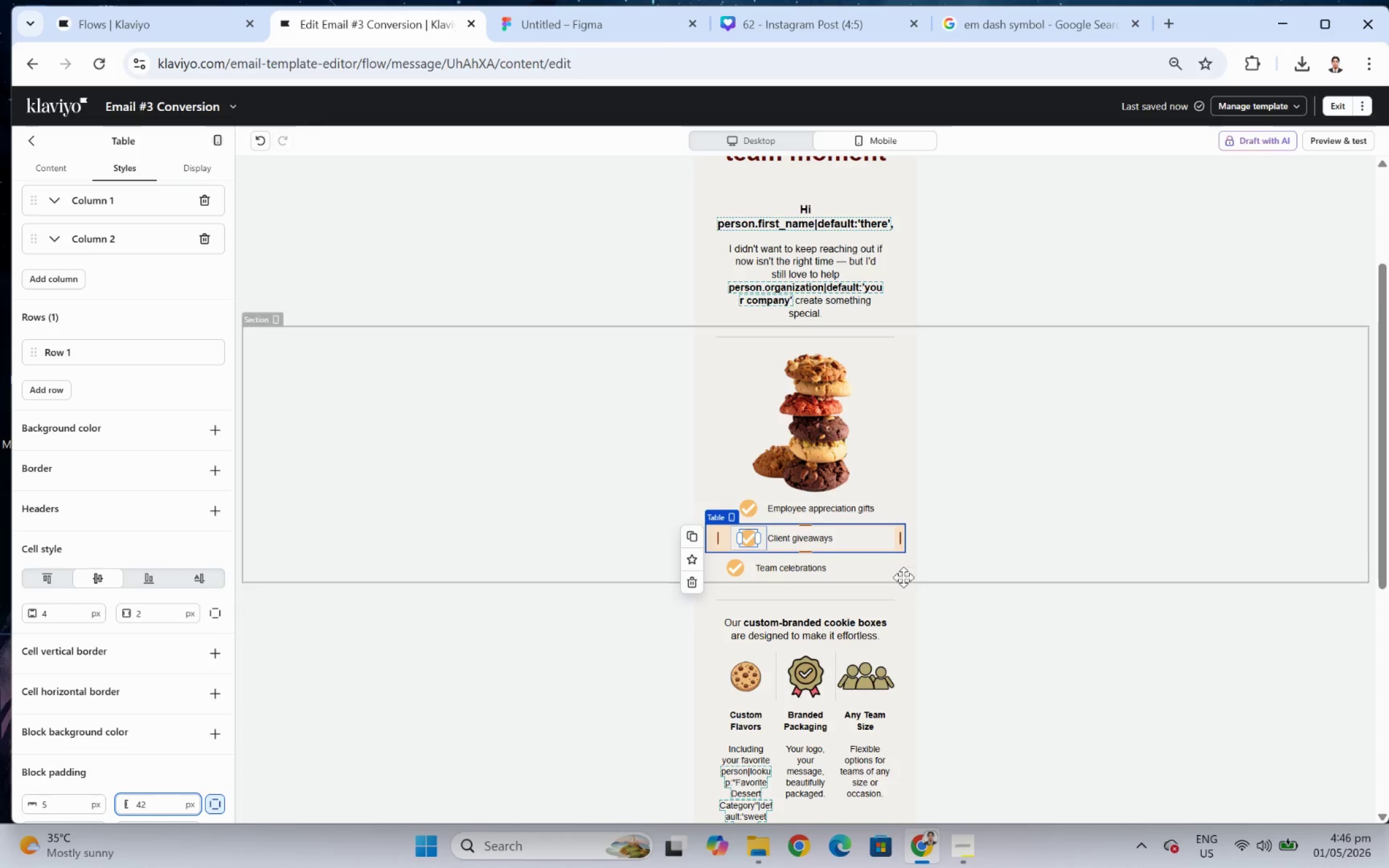 
left_click([875, 567])
 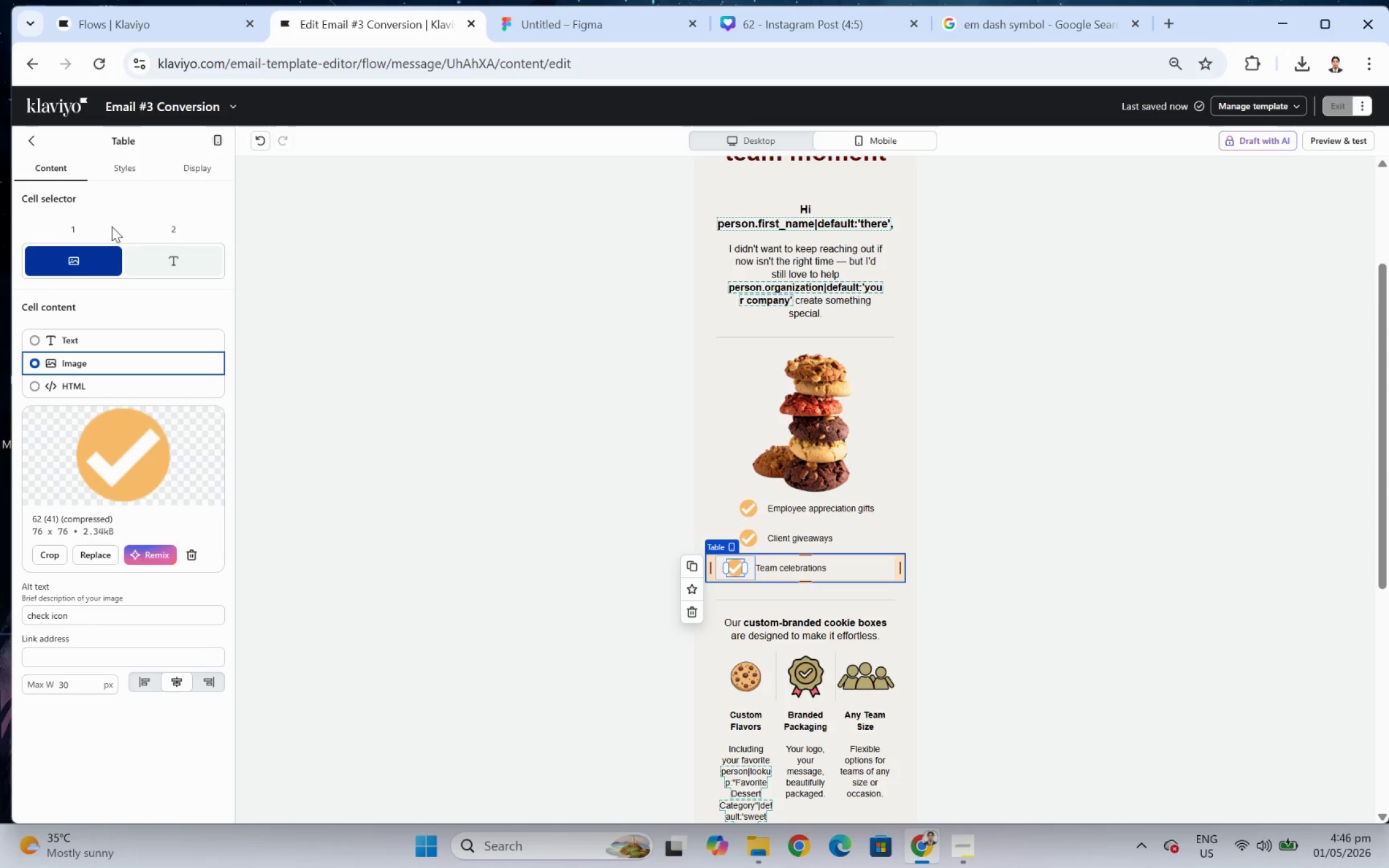 
left_click([144, 170])
 